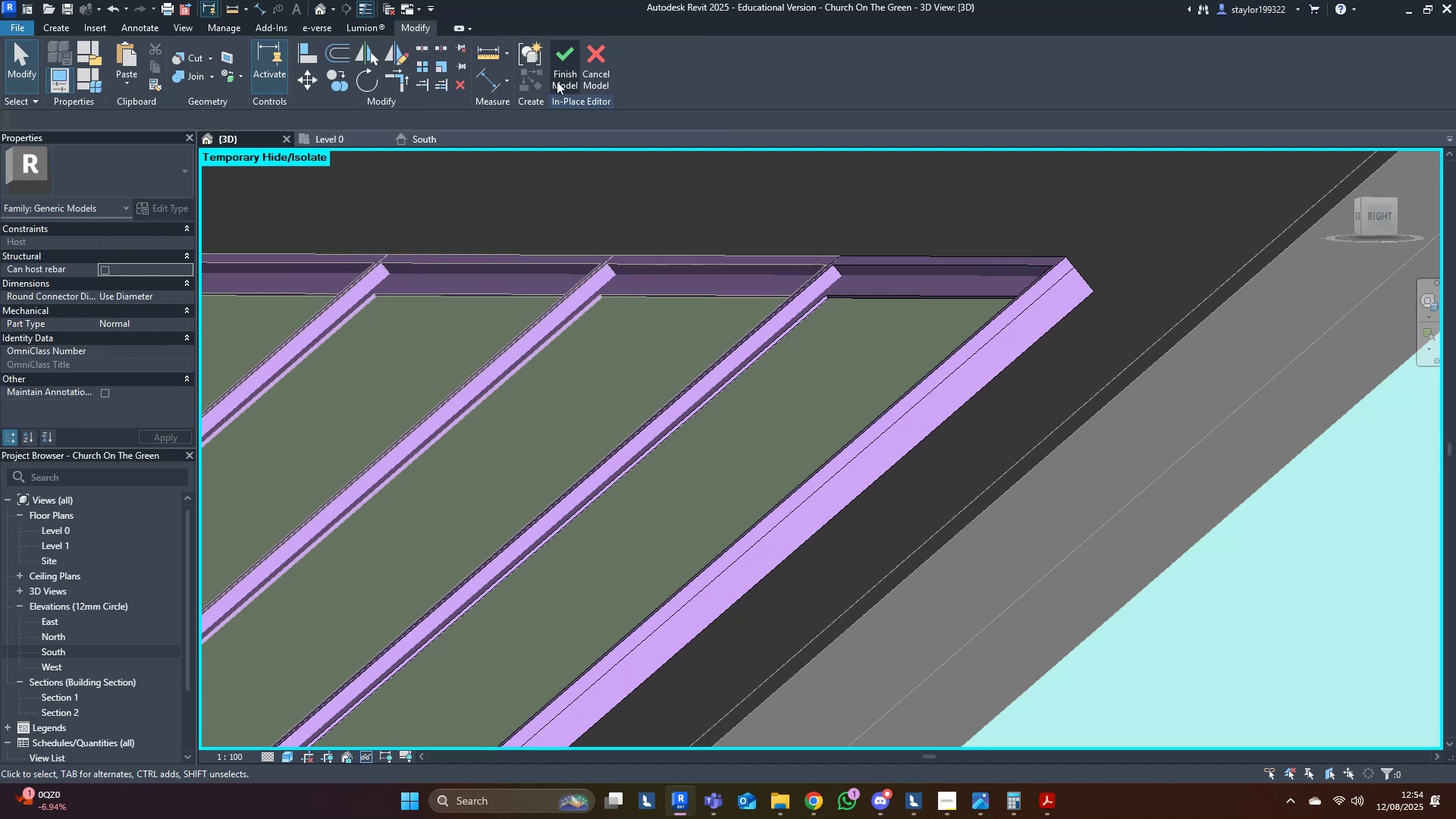 
left_click([563, 73])
 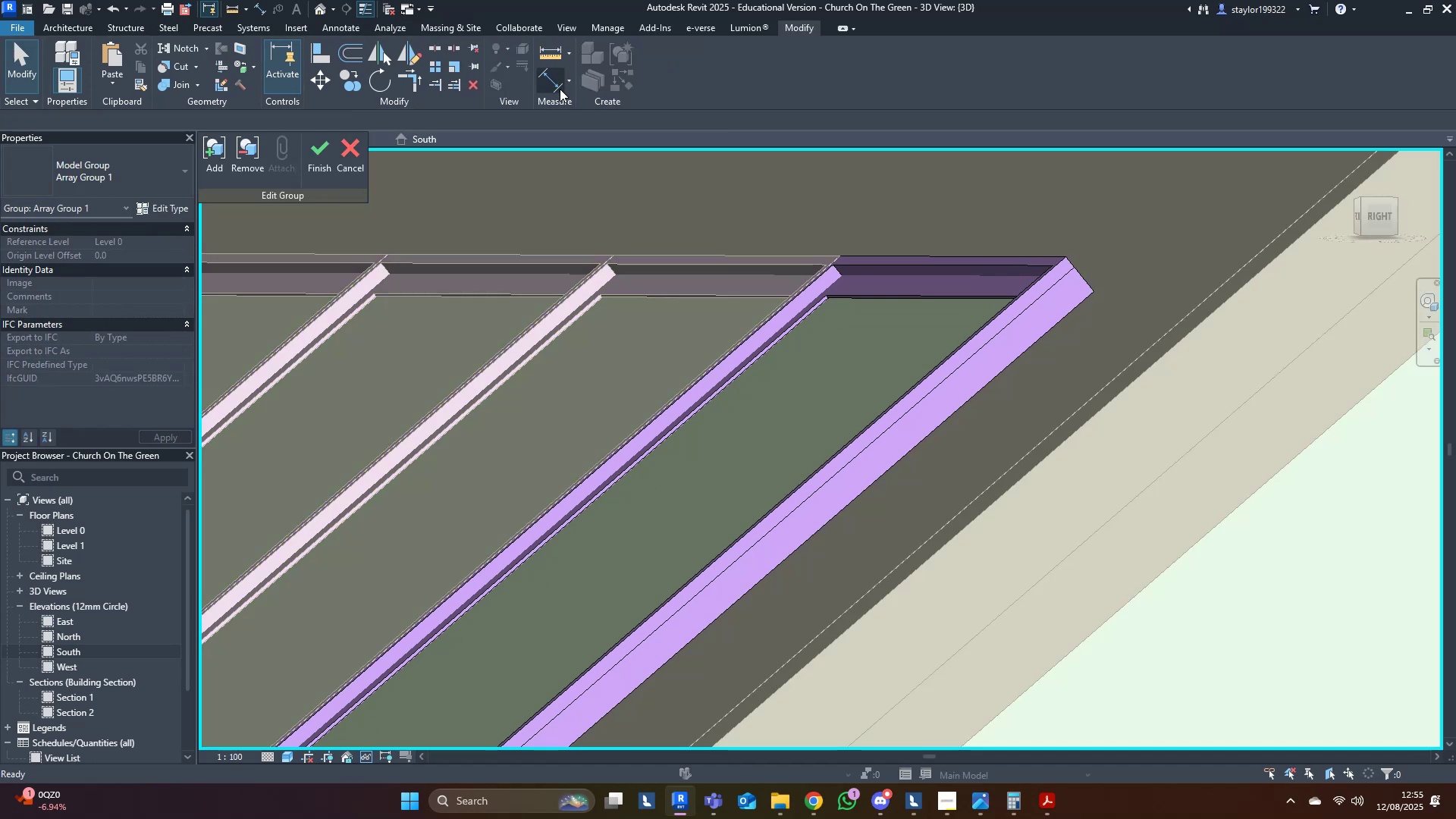 
scroll: coordinate [915, 507], scroll_direction: down, amount: 4.0
 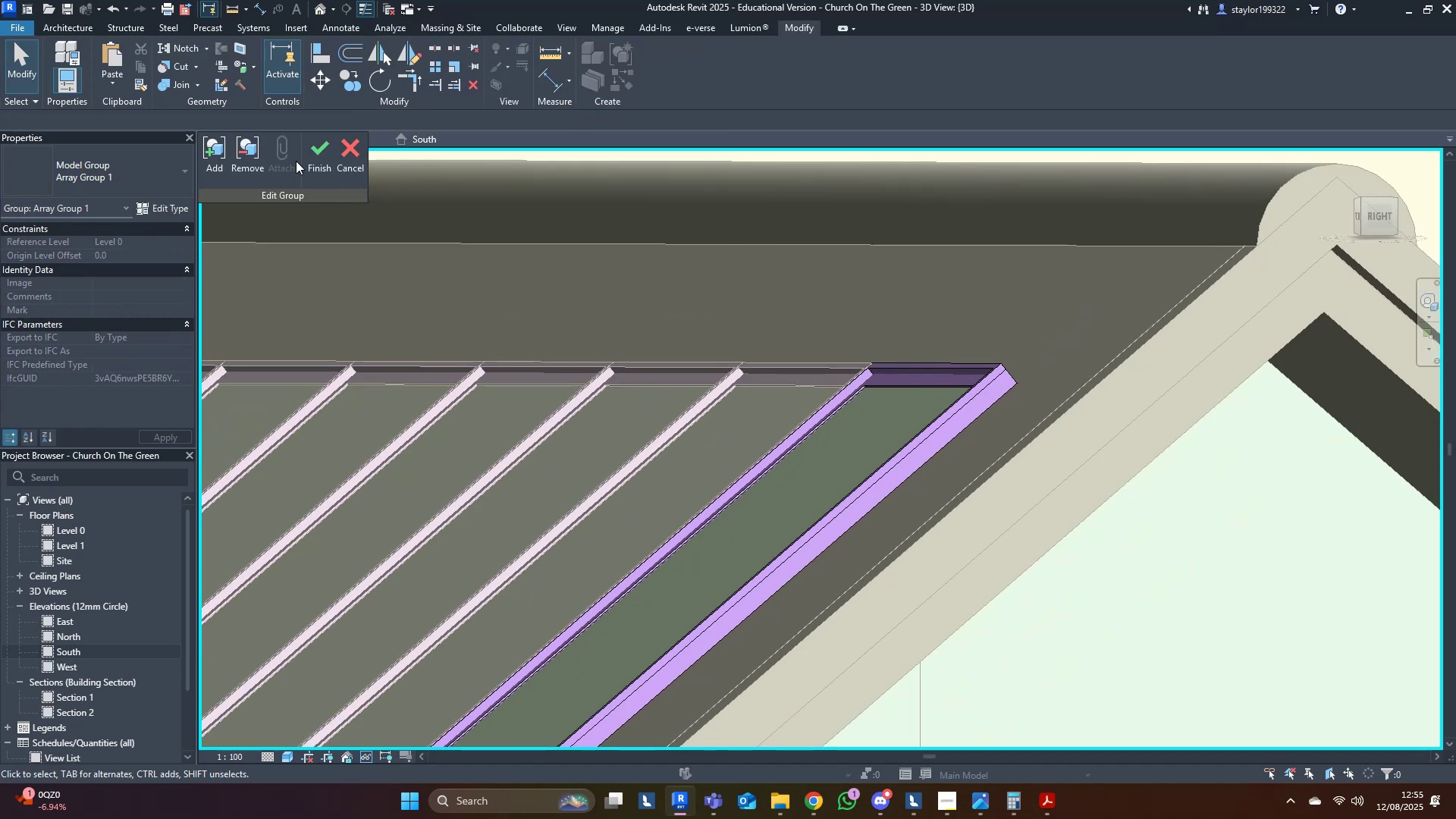 
left_click([318, 143])
 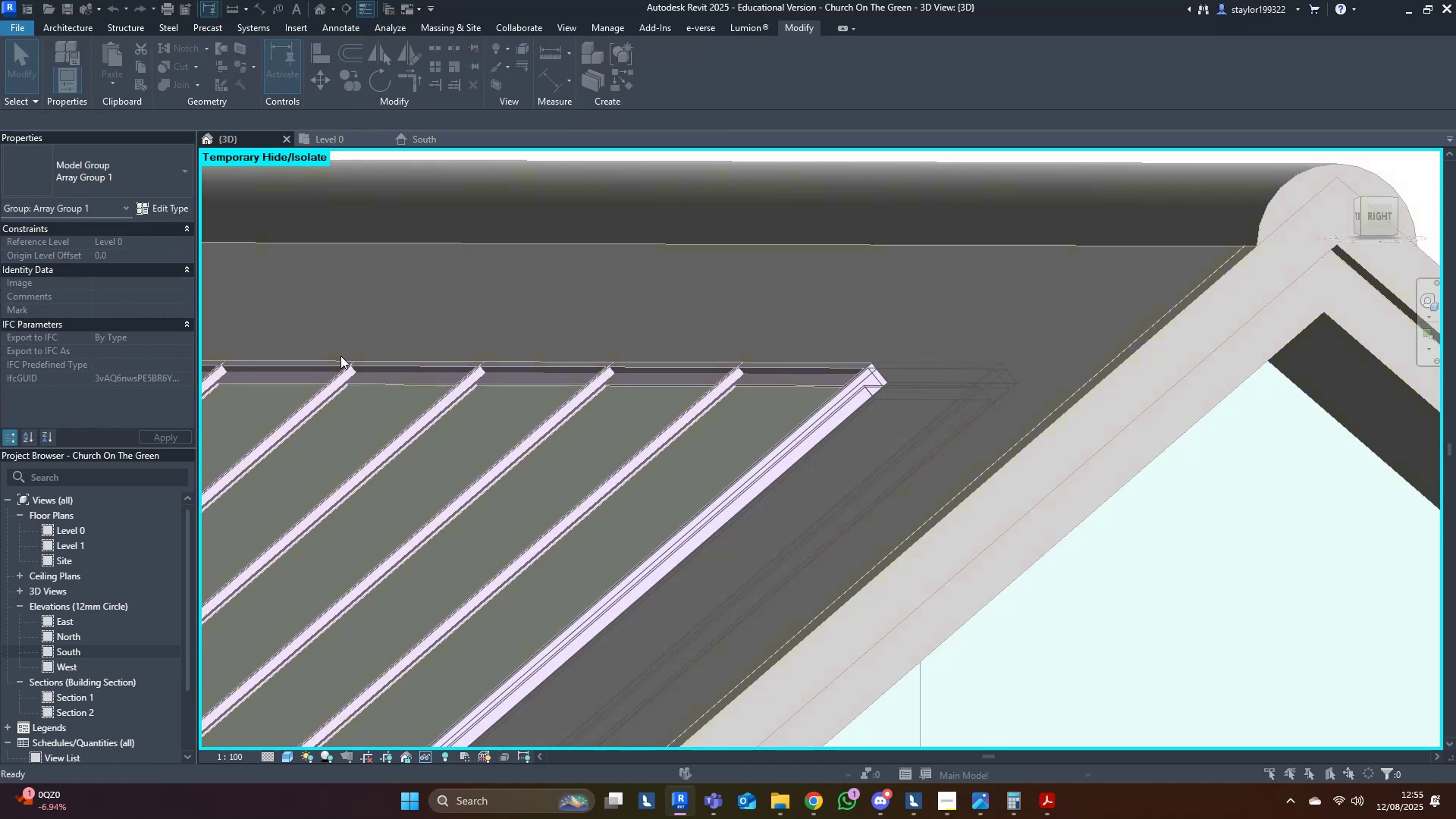 
scroll: coordinate [827, 475], scroll_direction: down, amount: 5.0
 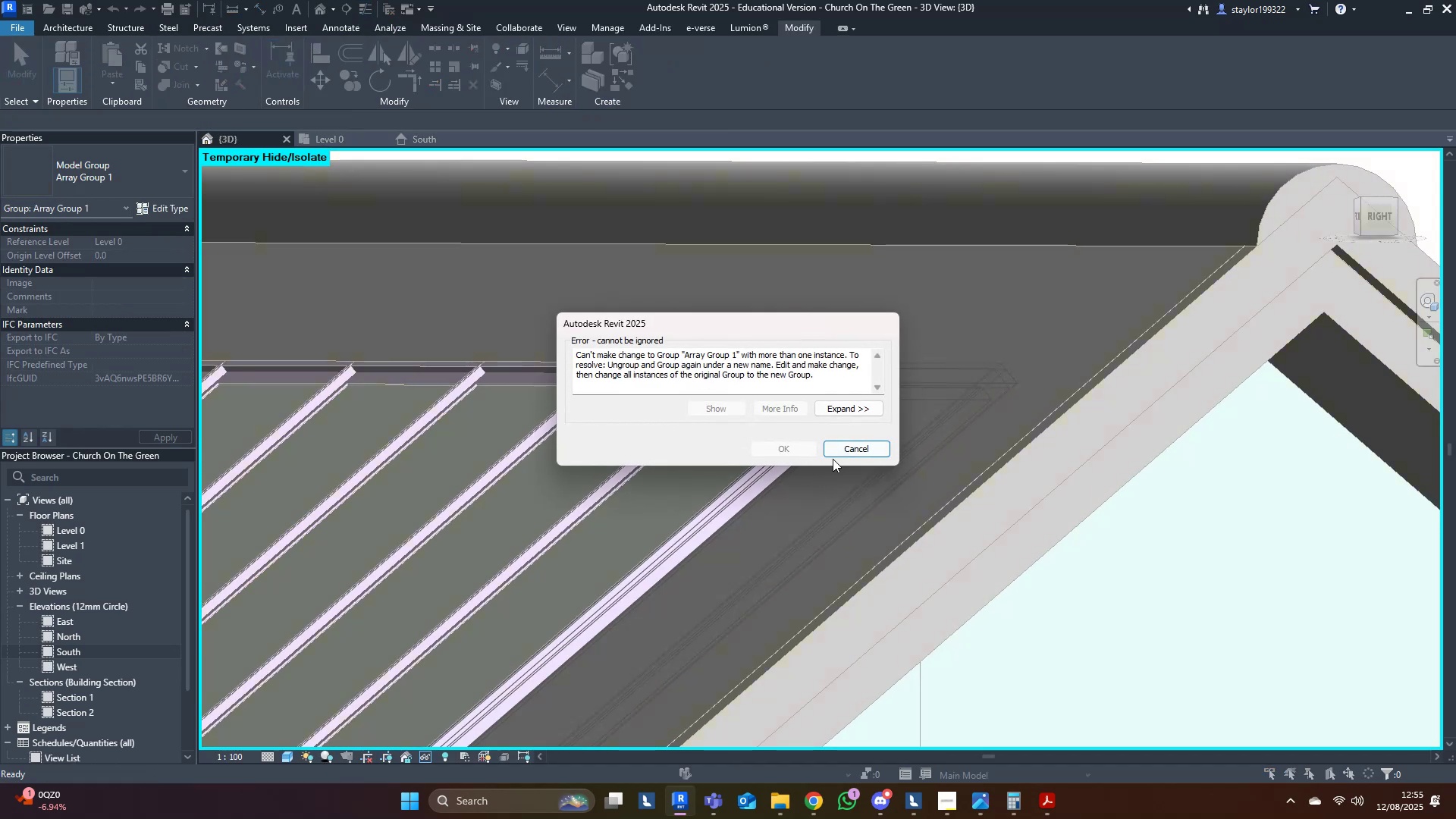 
left_click([886, 453])
 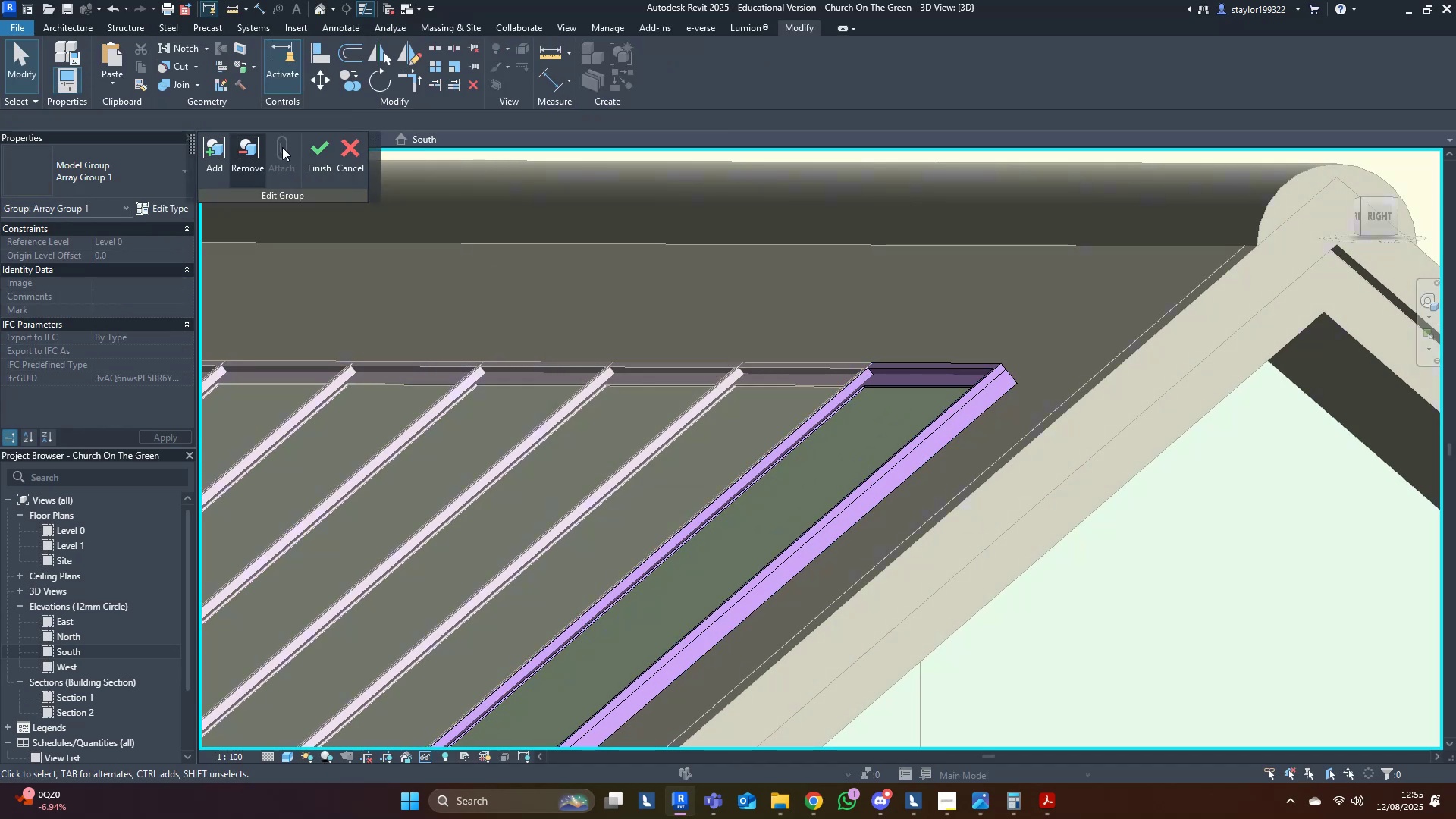 
left_click([337, 157])
 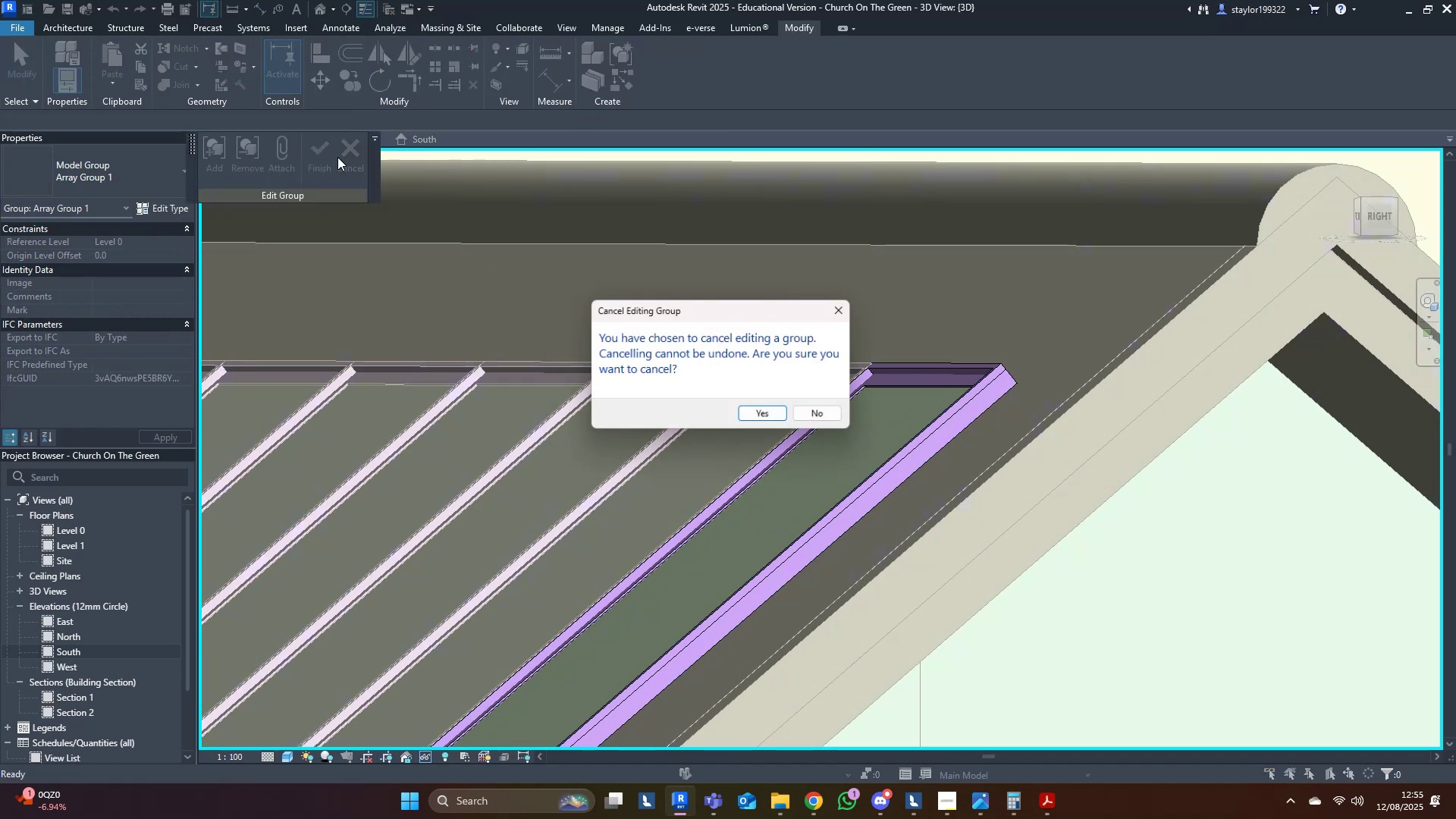 
key(Escape)
 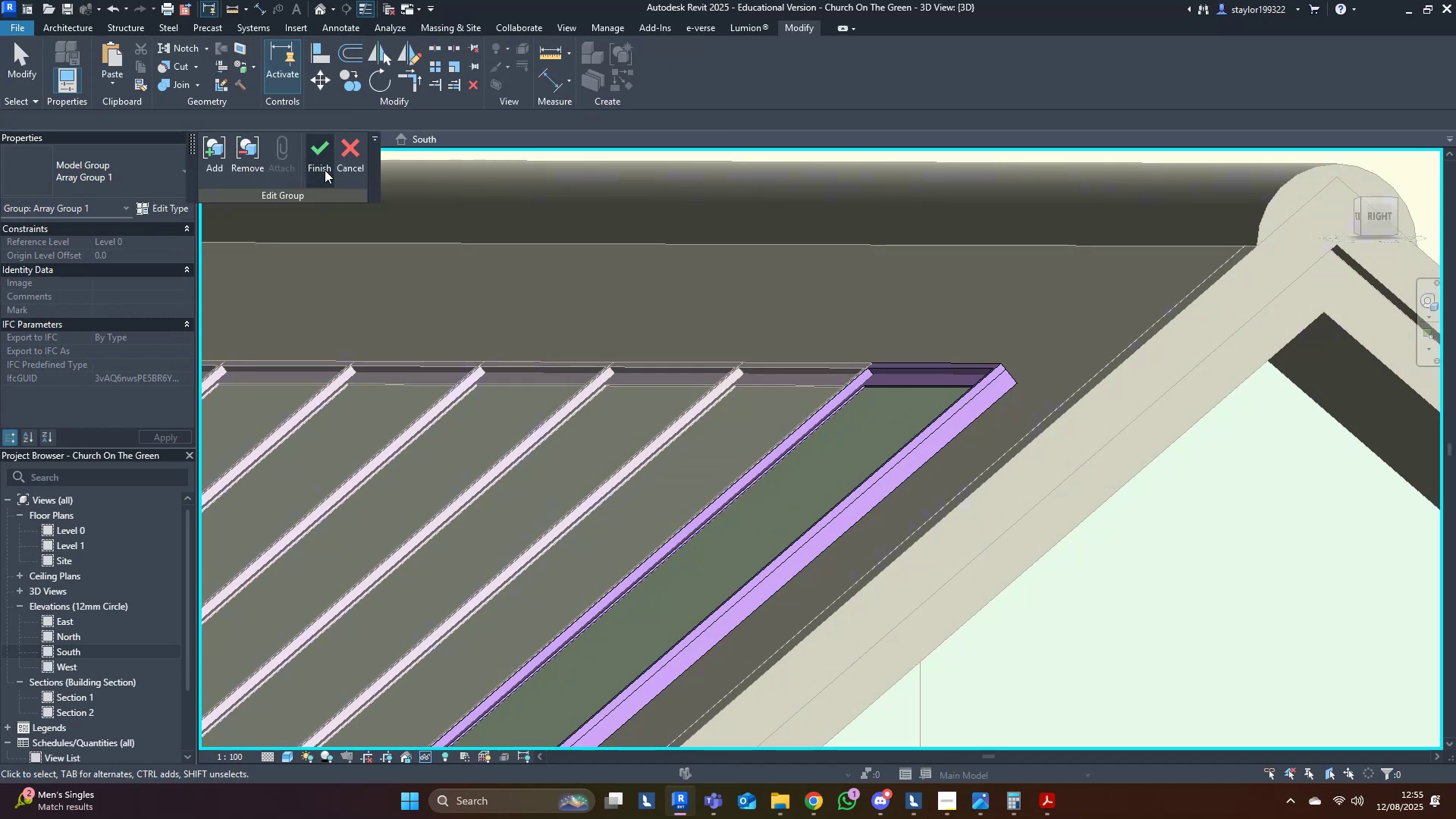 
left_click([321, 165])
 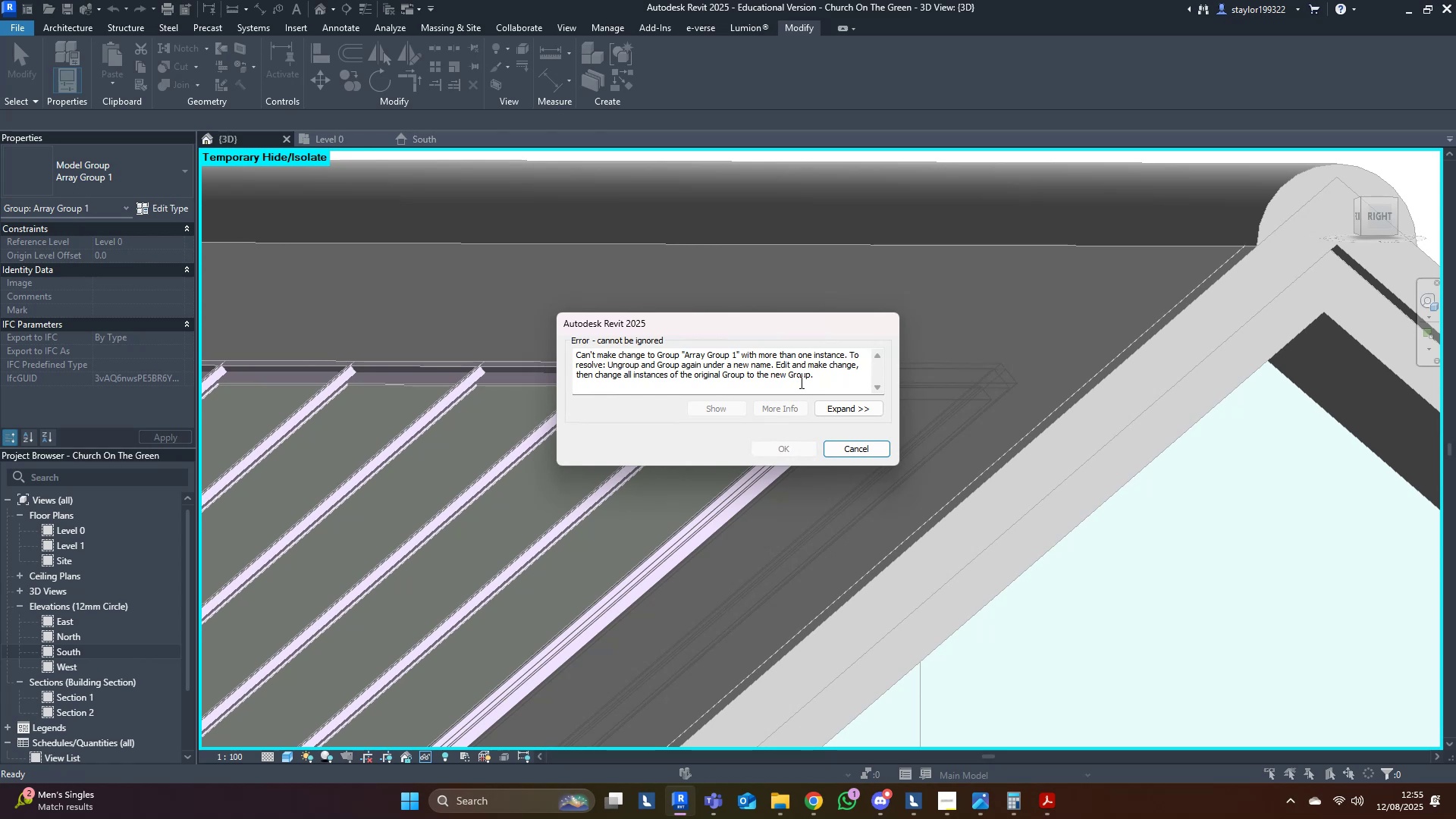 
wait(5.09)
 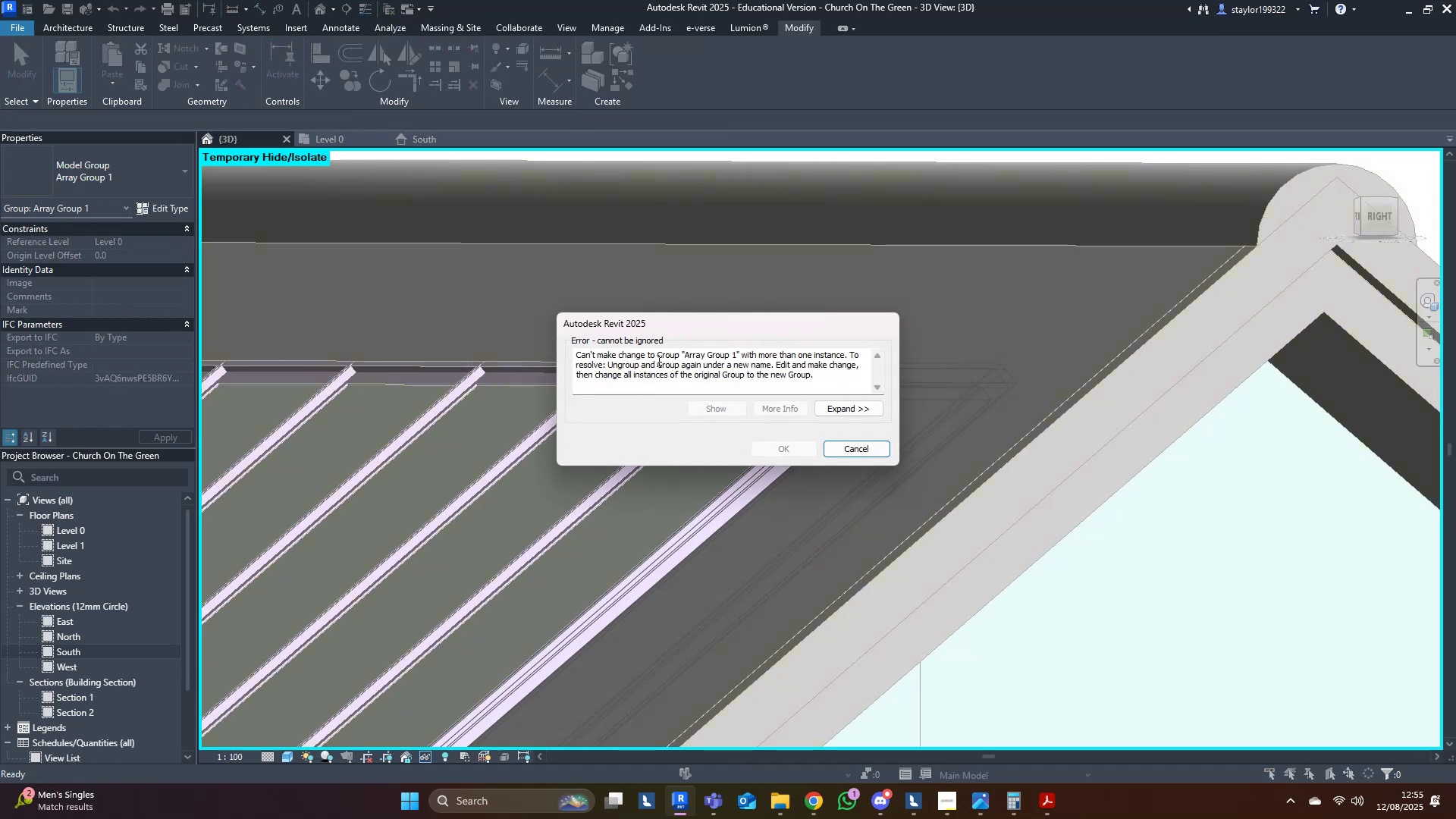 
left_click([890, 444])
 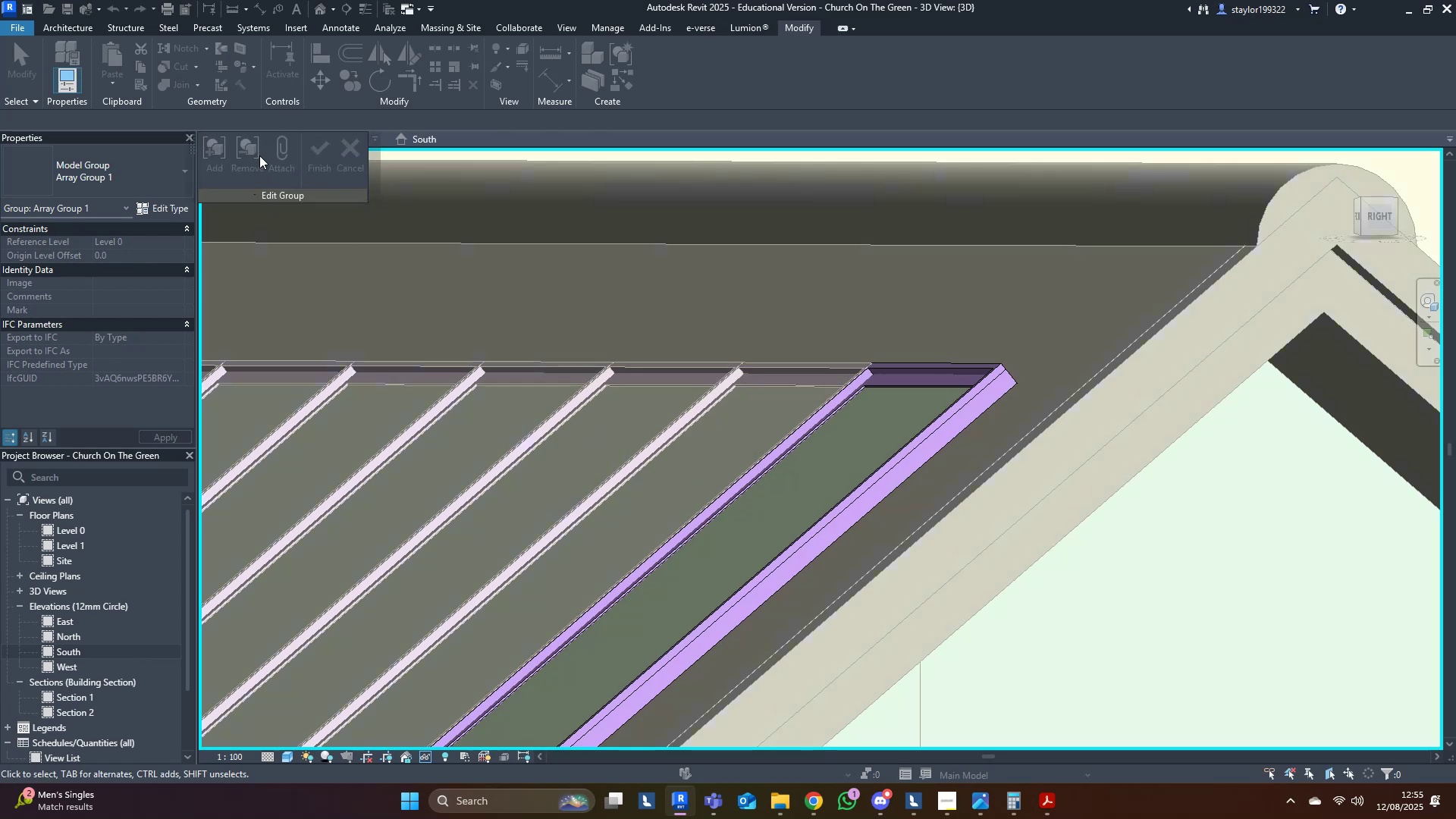 
middle_click([918, 486])
 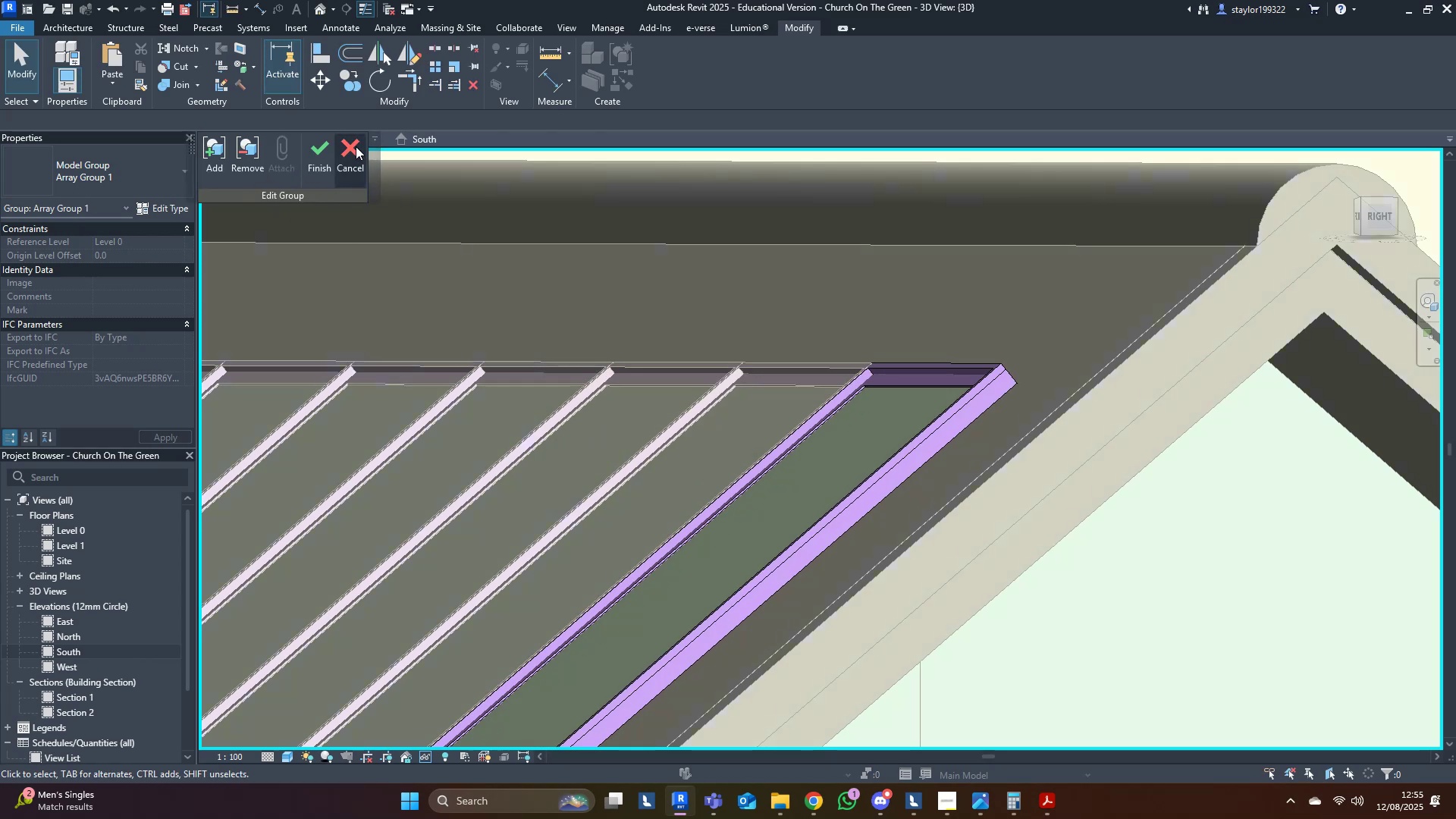 
left_click([343, 146])
 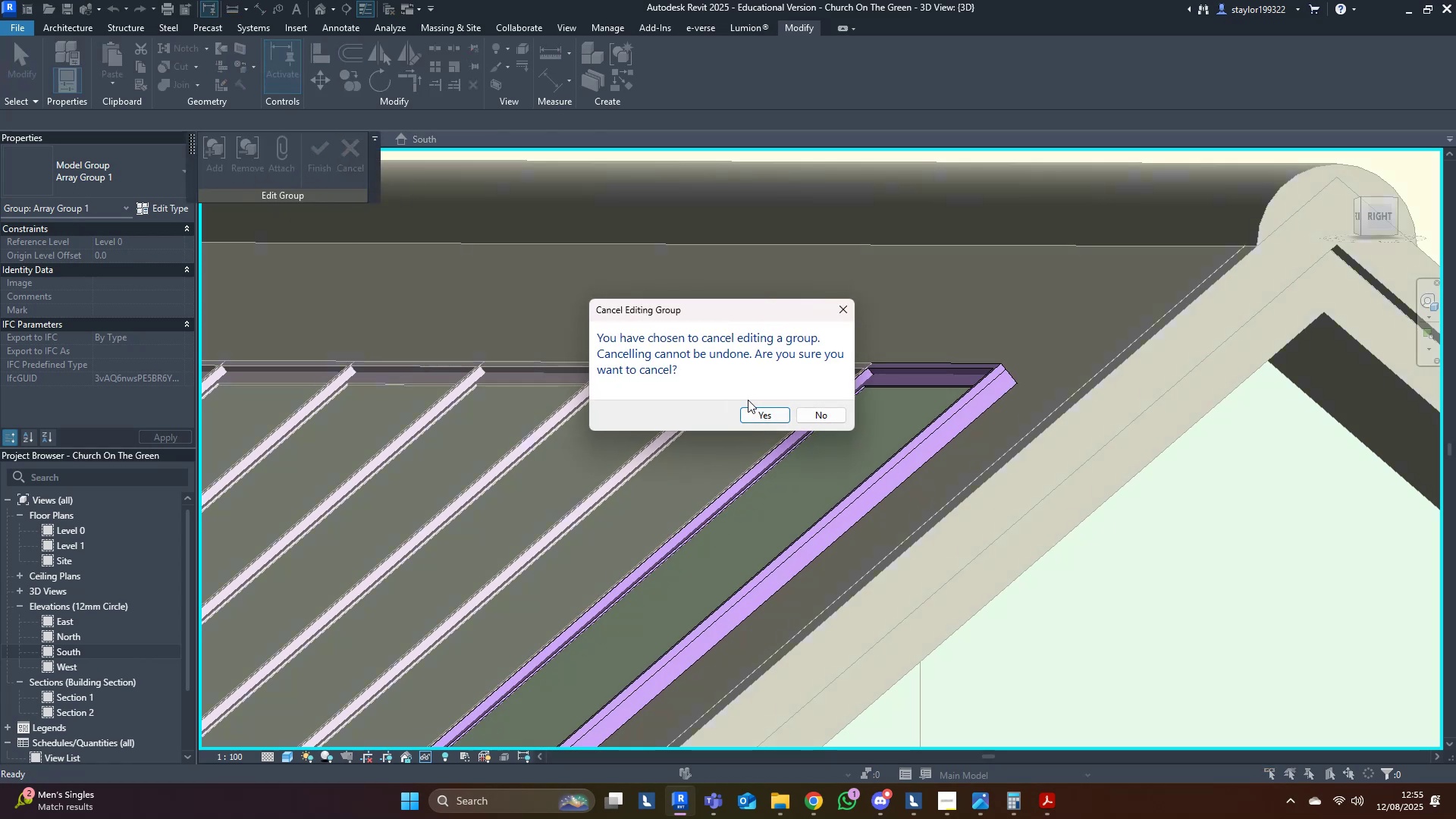 
double_click([757, 408])
 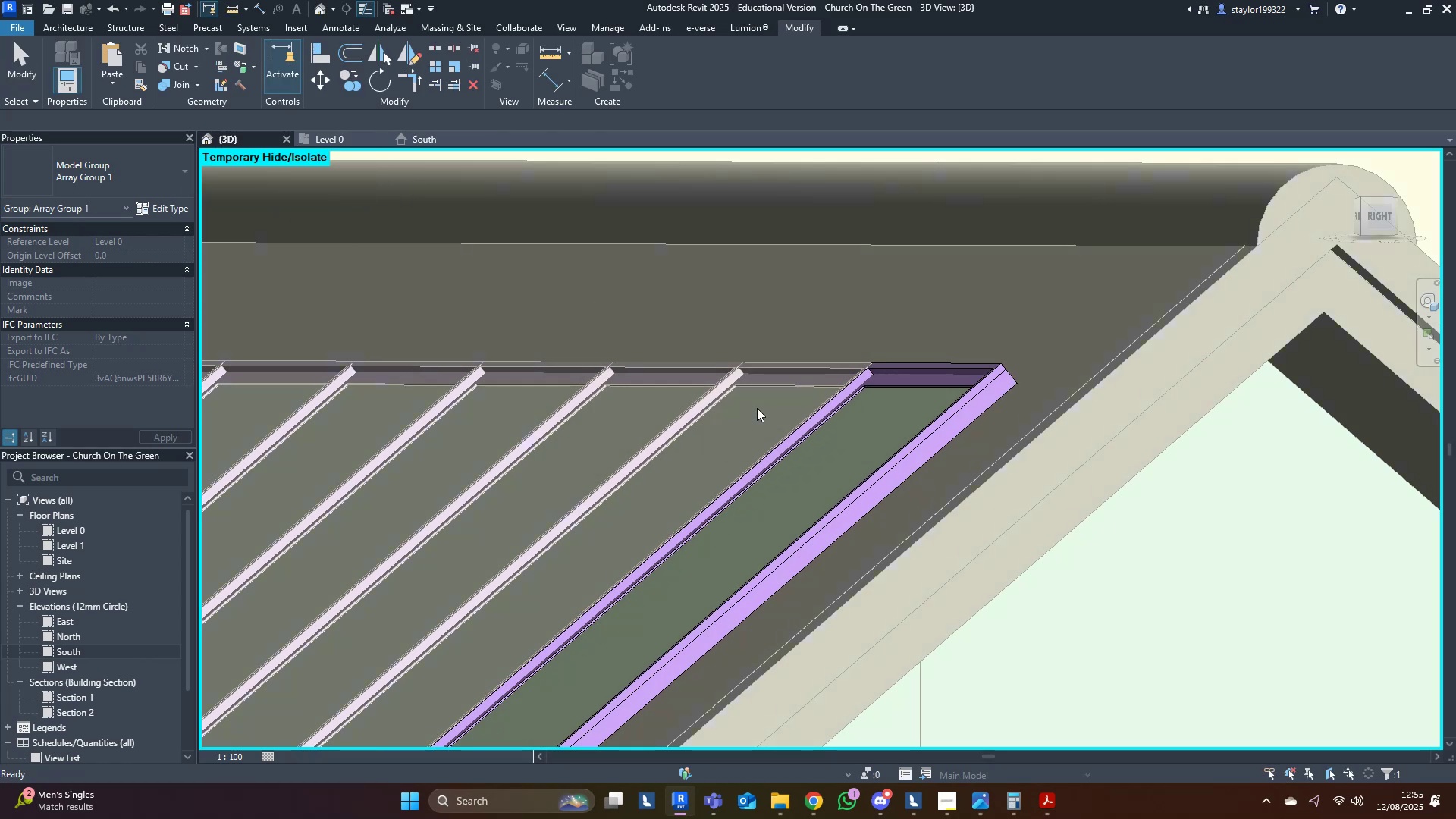 
middle_click([757, 408])
 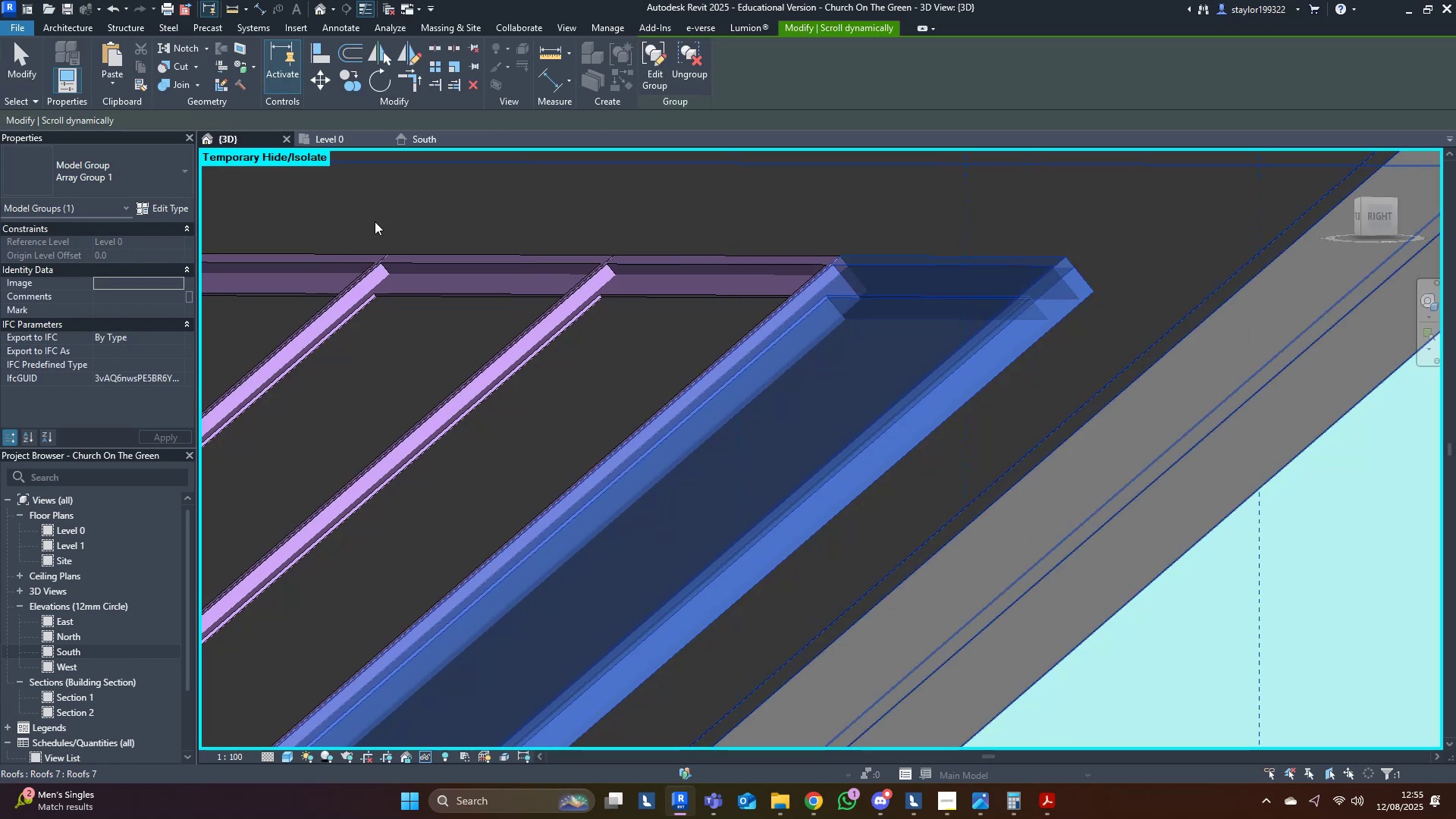 
key(Escape)
 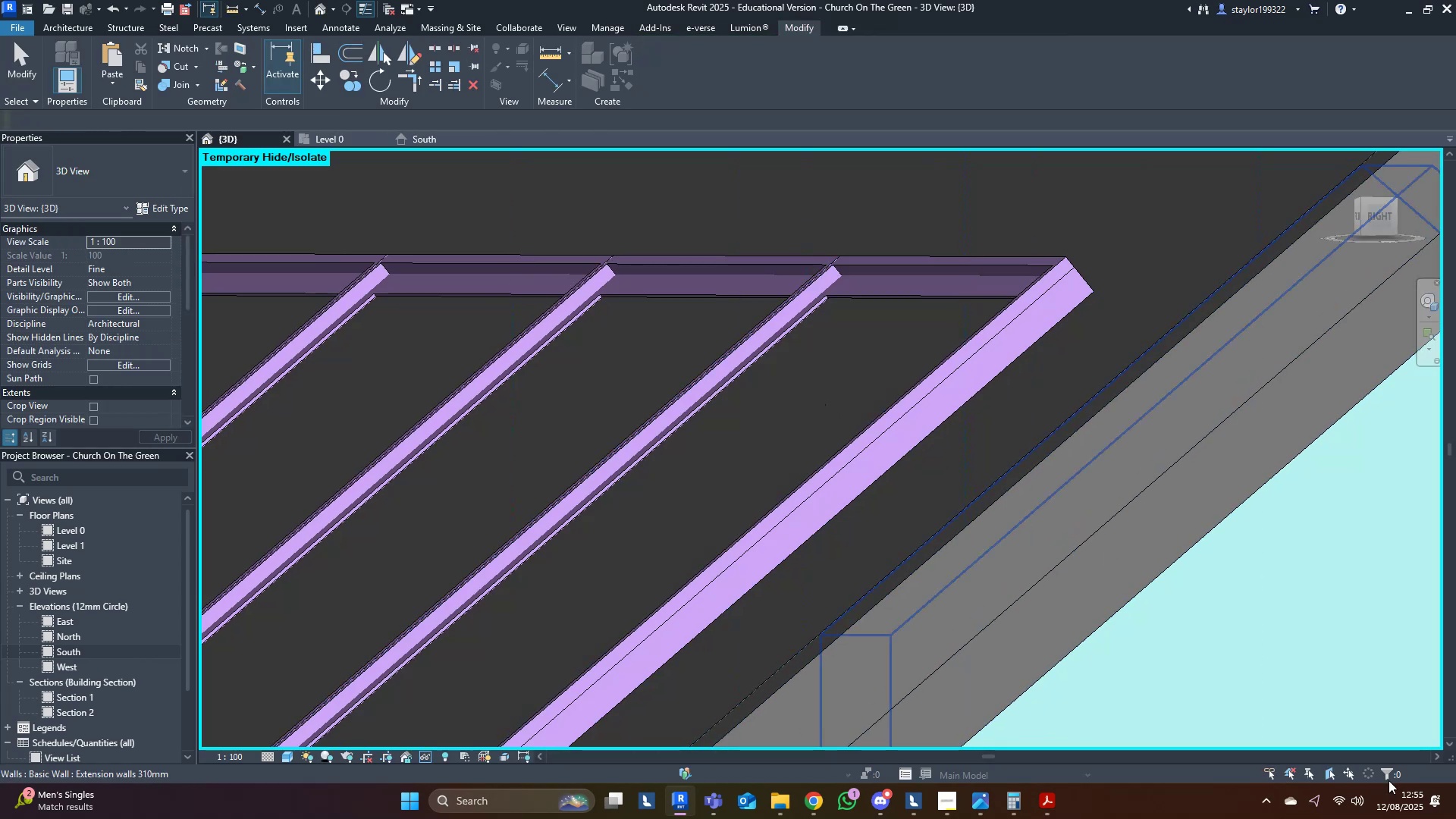 
scroll: coordinate [1211, 655], scroll_direction: down, amount: 10.0
 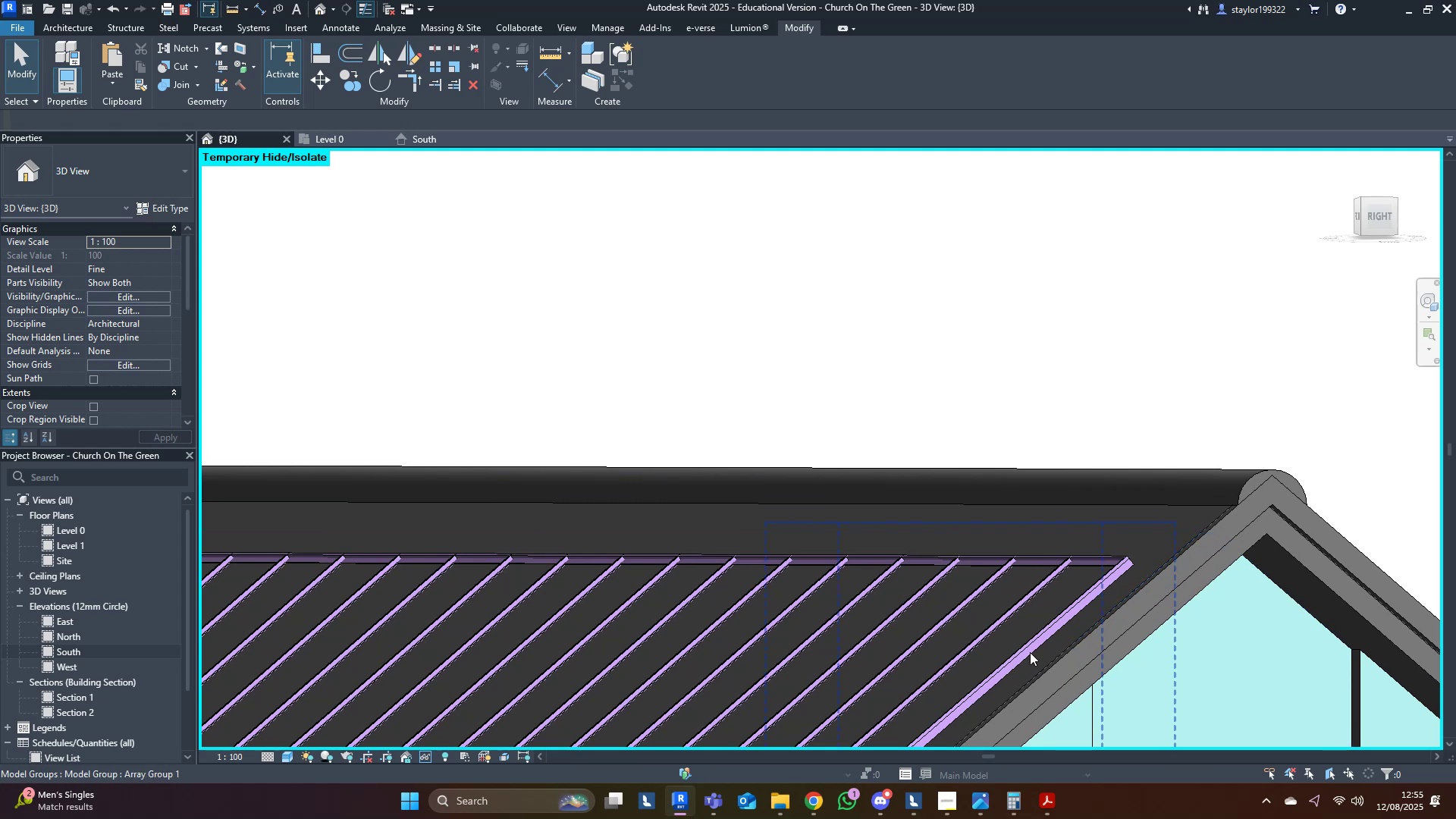 
left_click([1029, 651])
 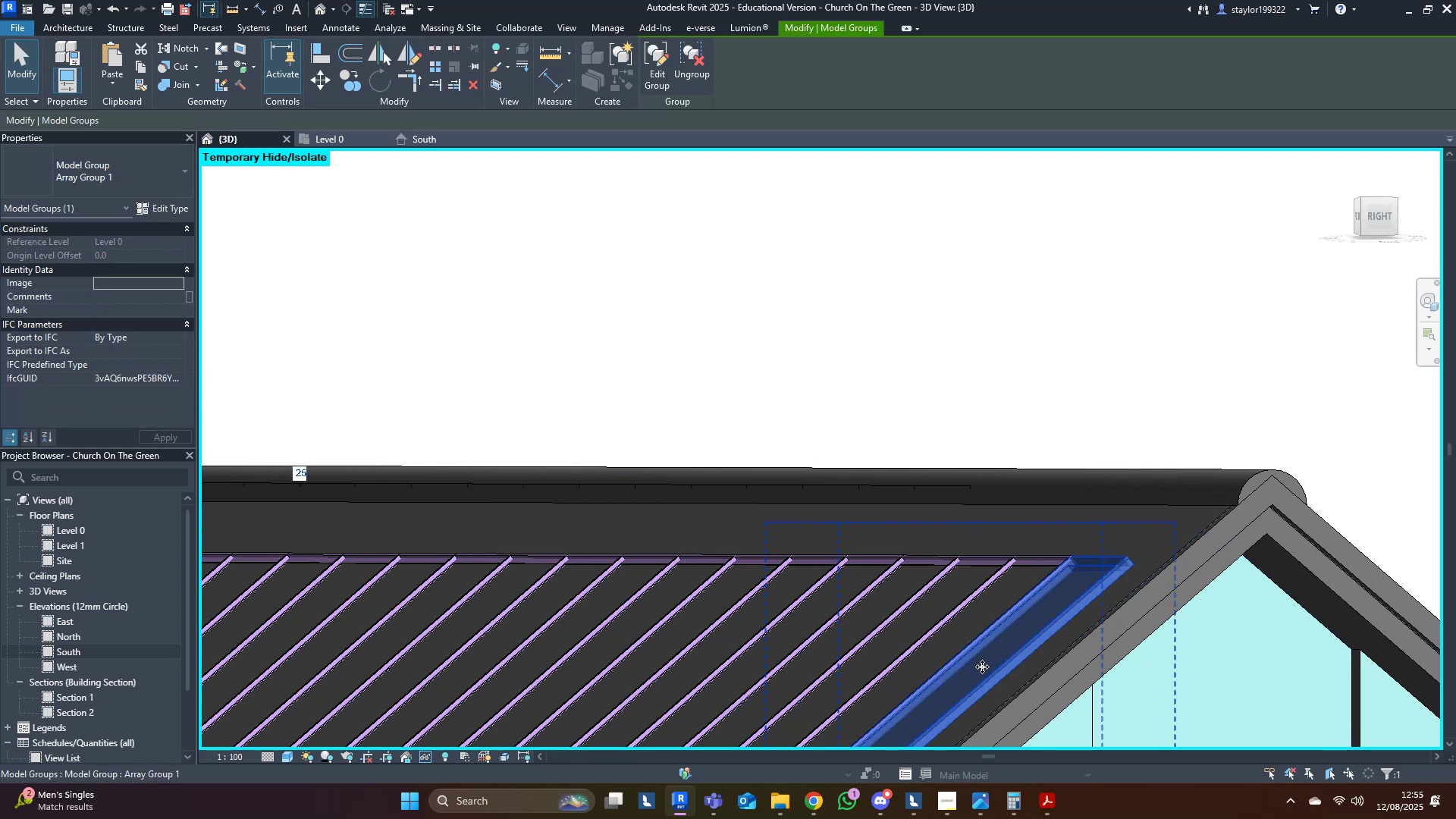 
scroll: coordinate [1103, 487], scroll_direction: down, amount: 3.0
 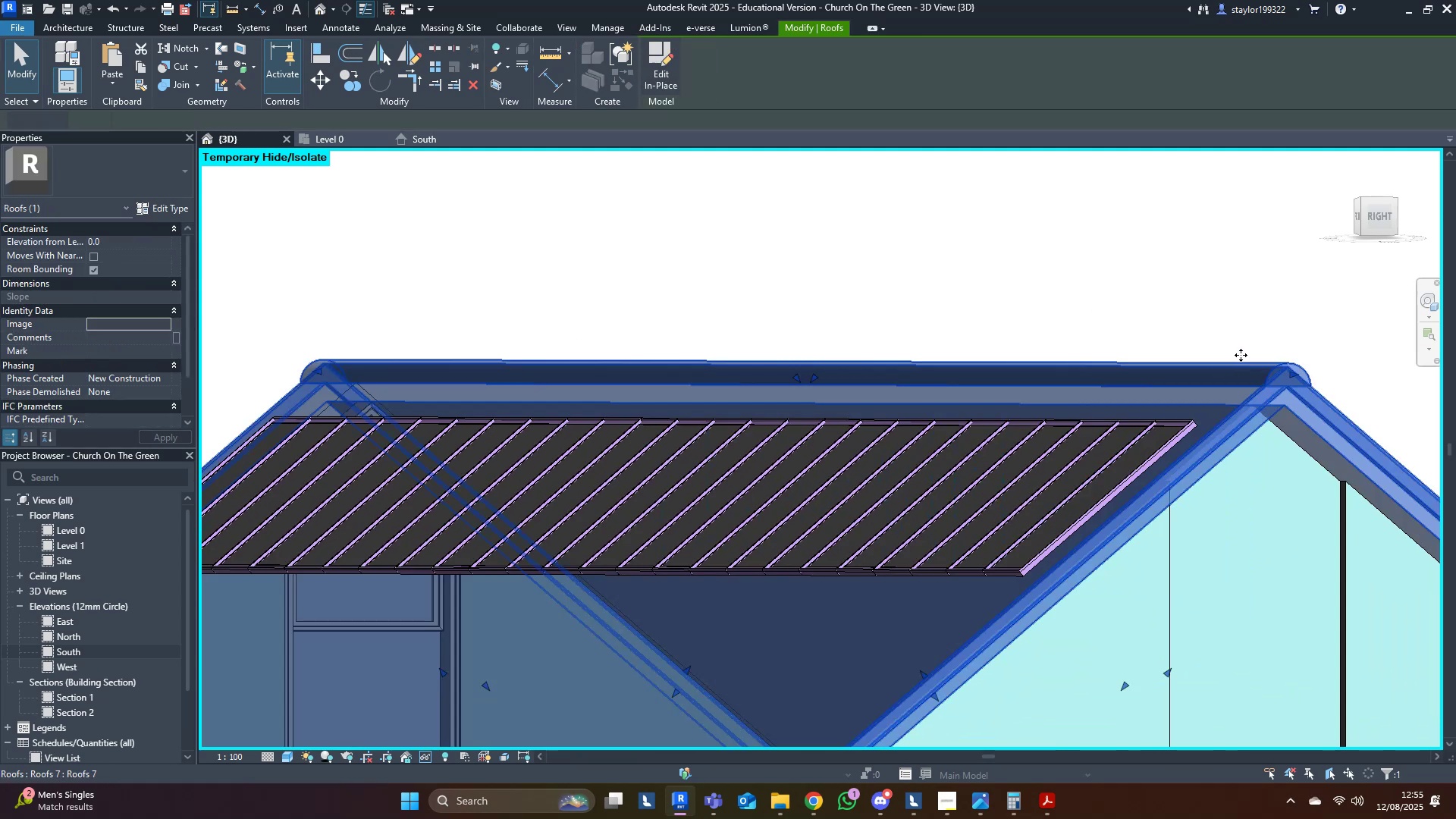 
key(Escape)
 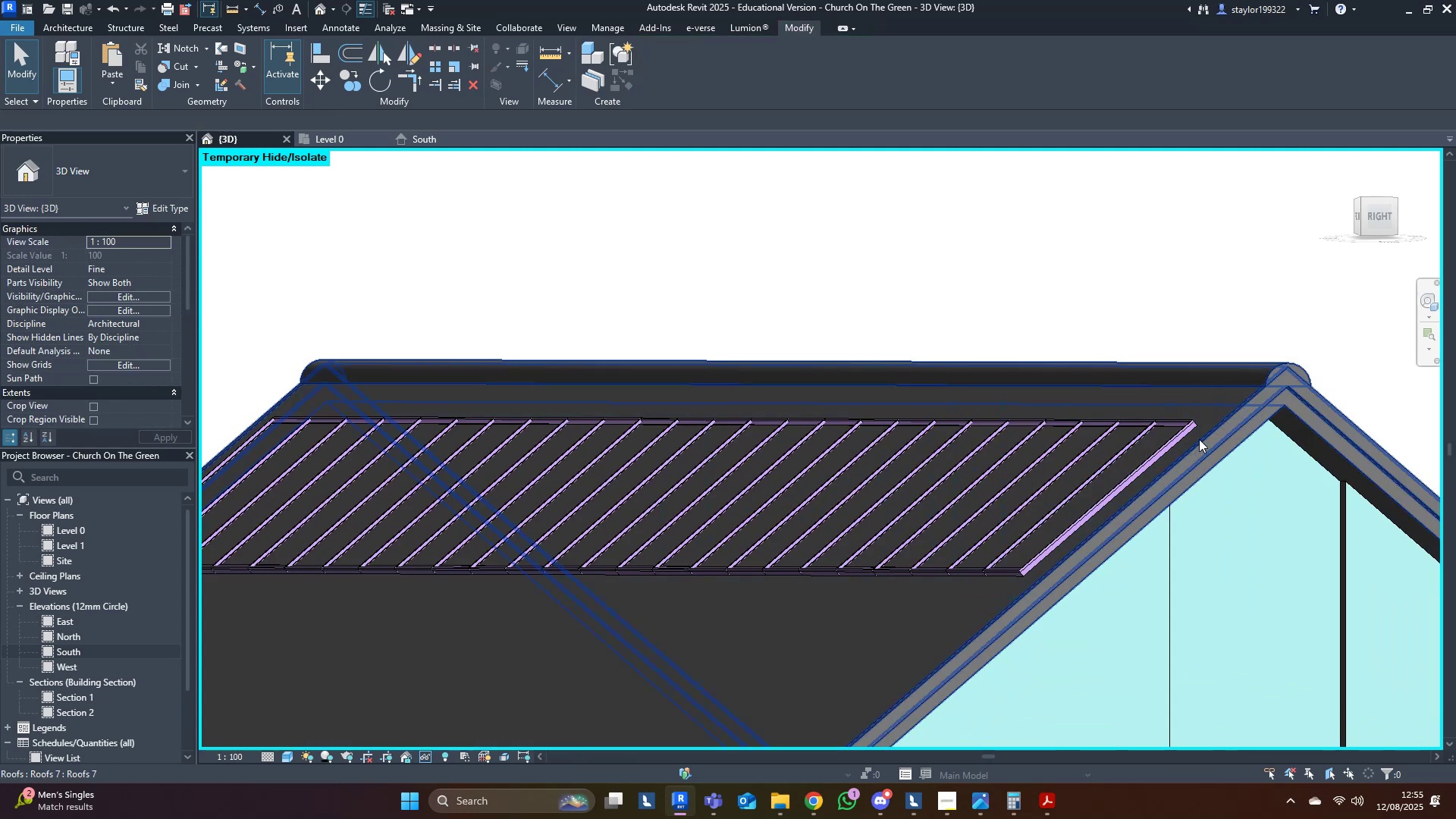 
key(Escape)
 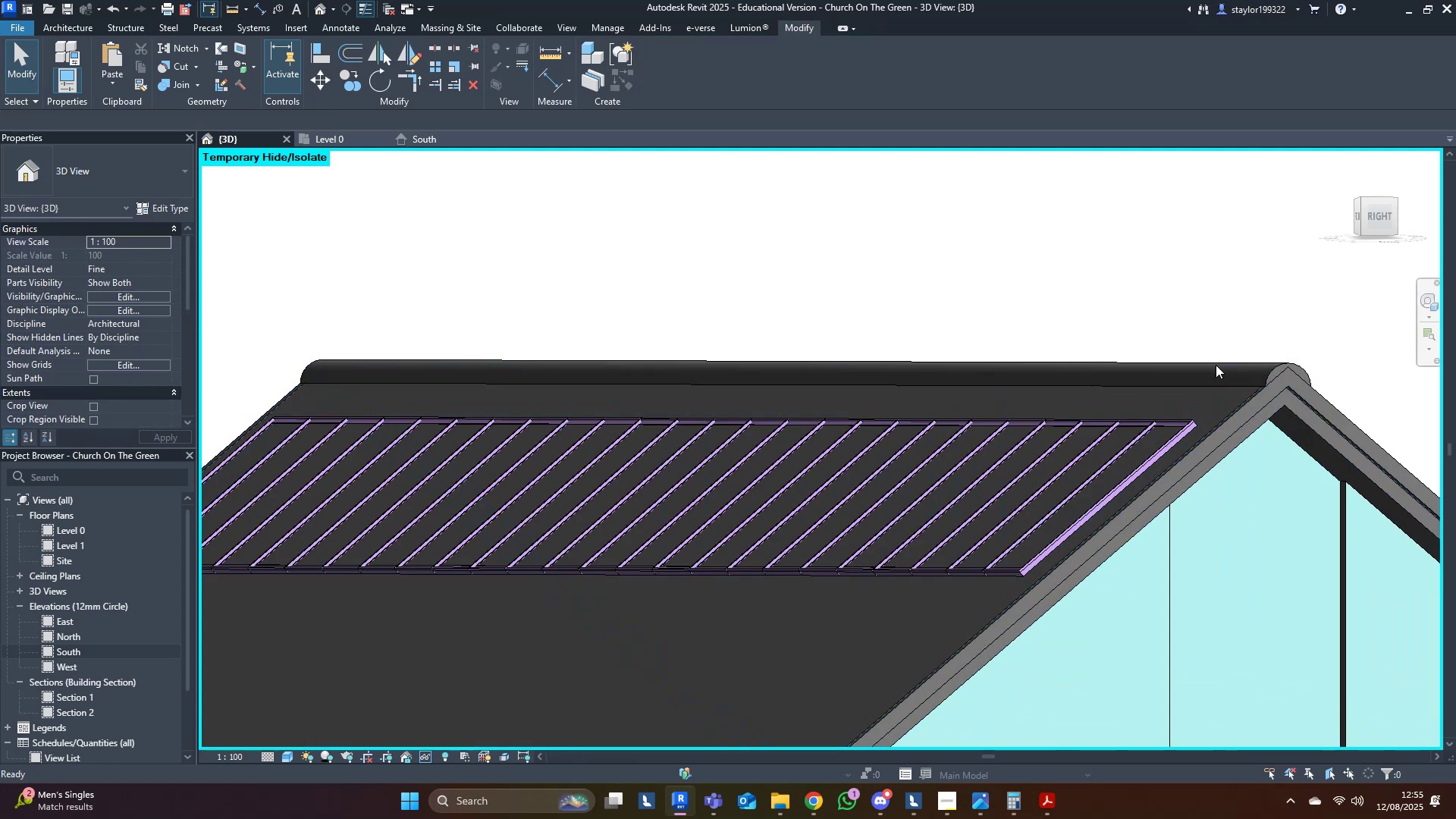 
key(Escape)
 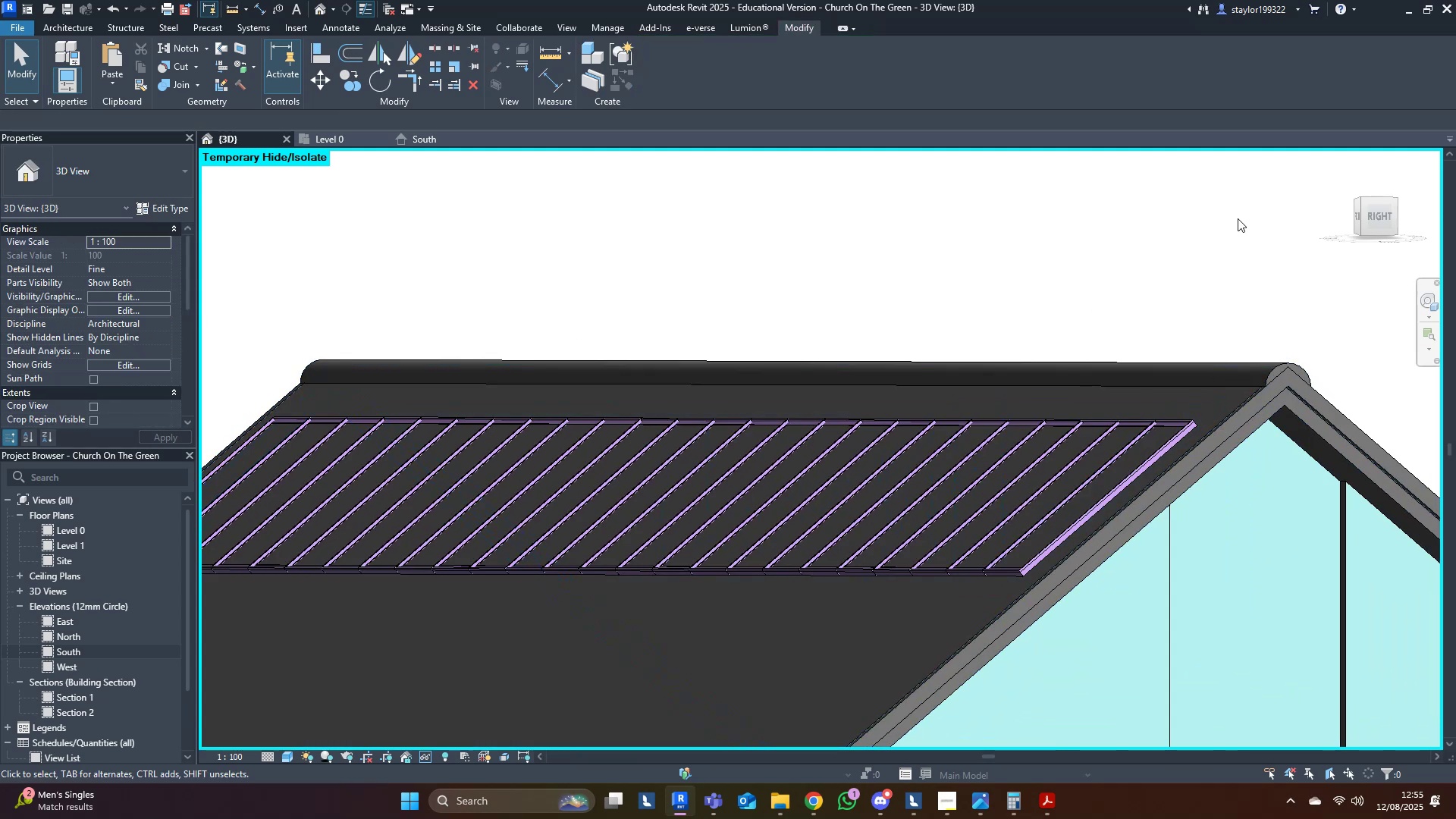 
key(Escape)
 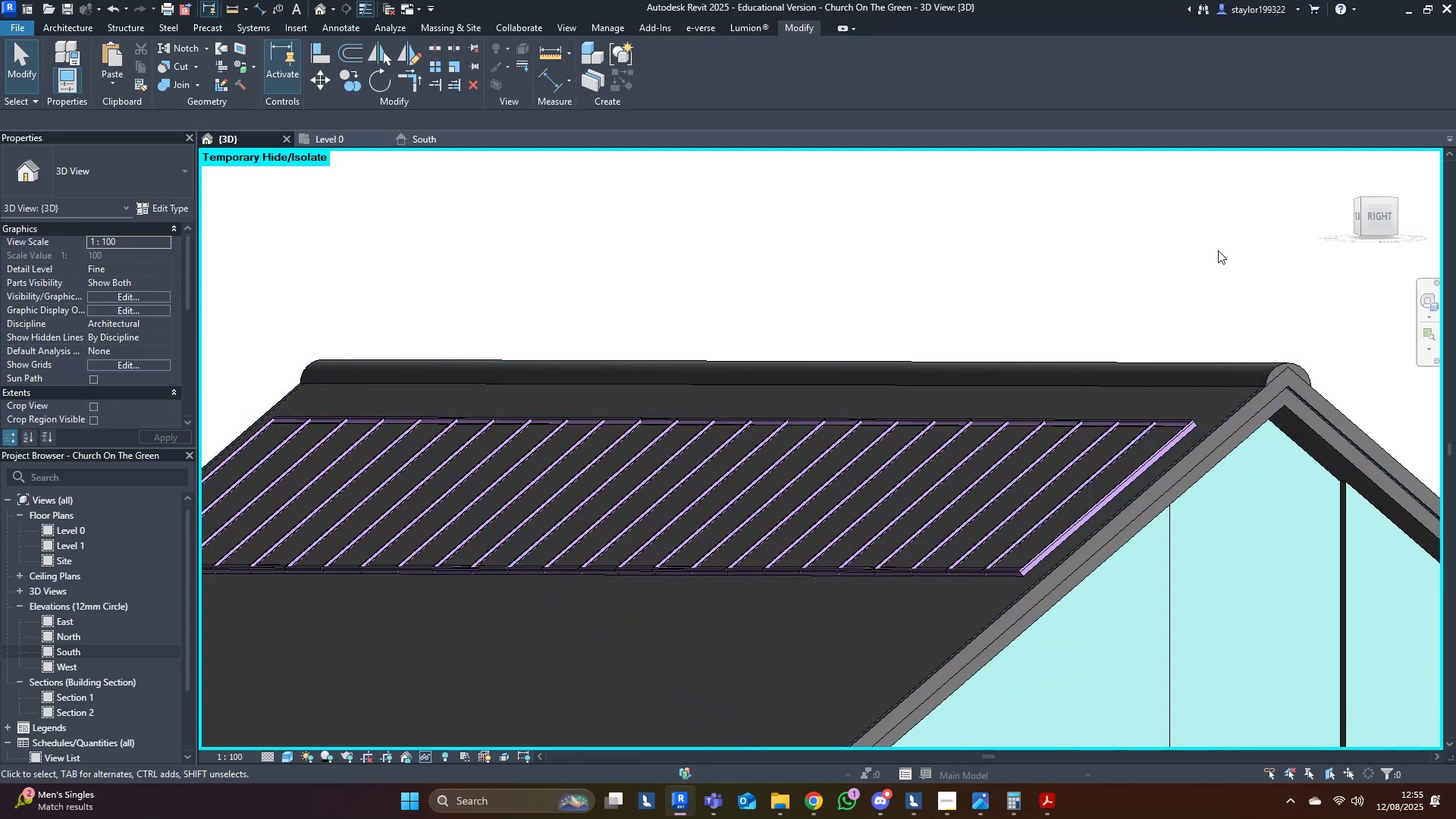 
left_click([1218, 251])
 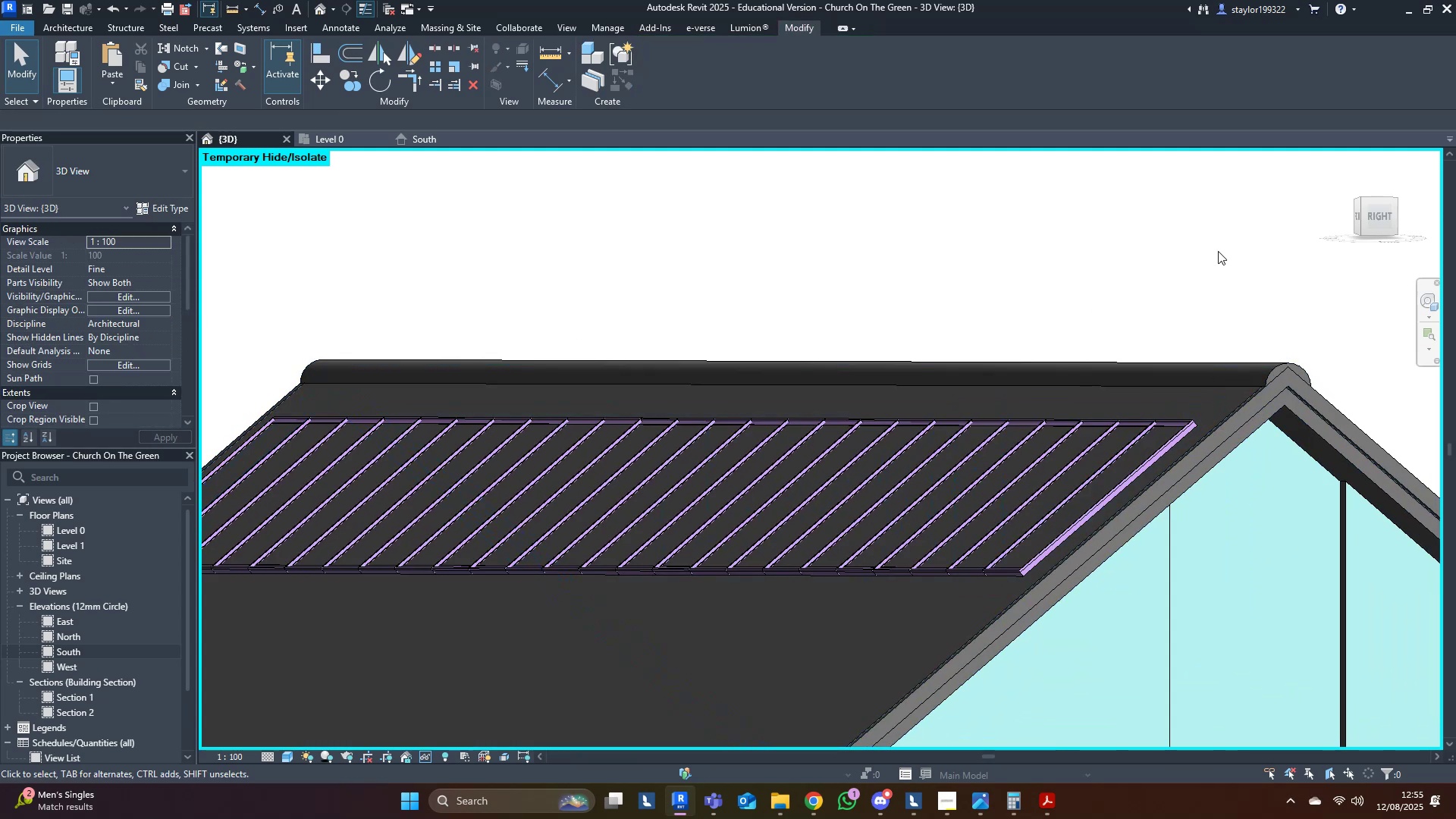 
key(Escape)
type(hr)
 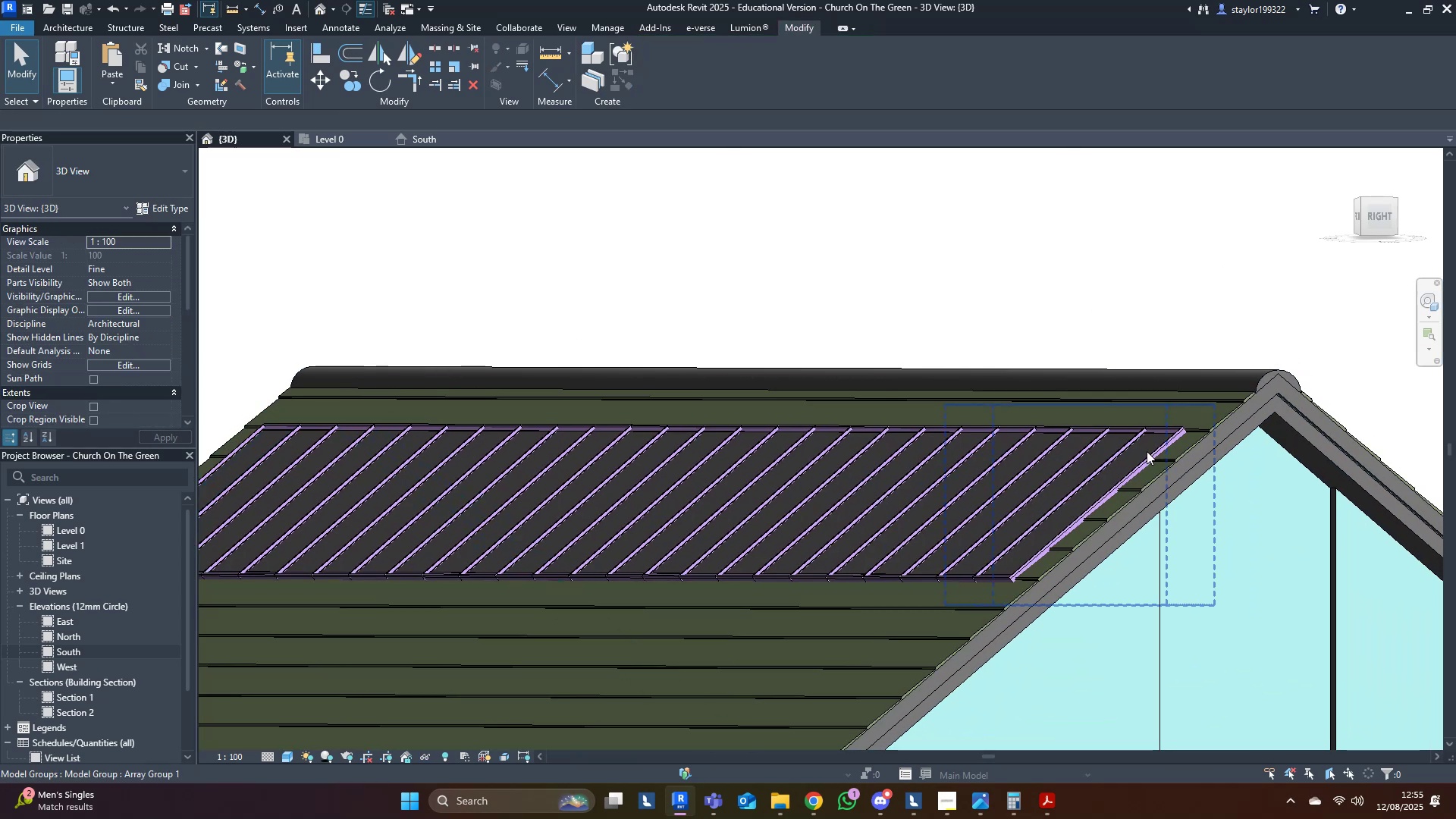 
left_click([1147, 450])
 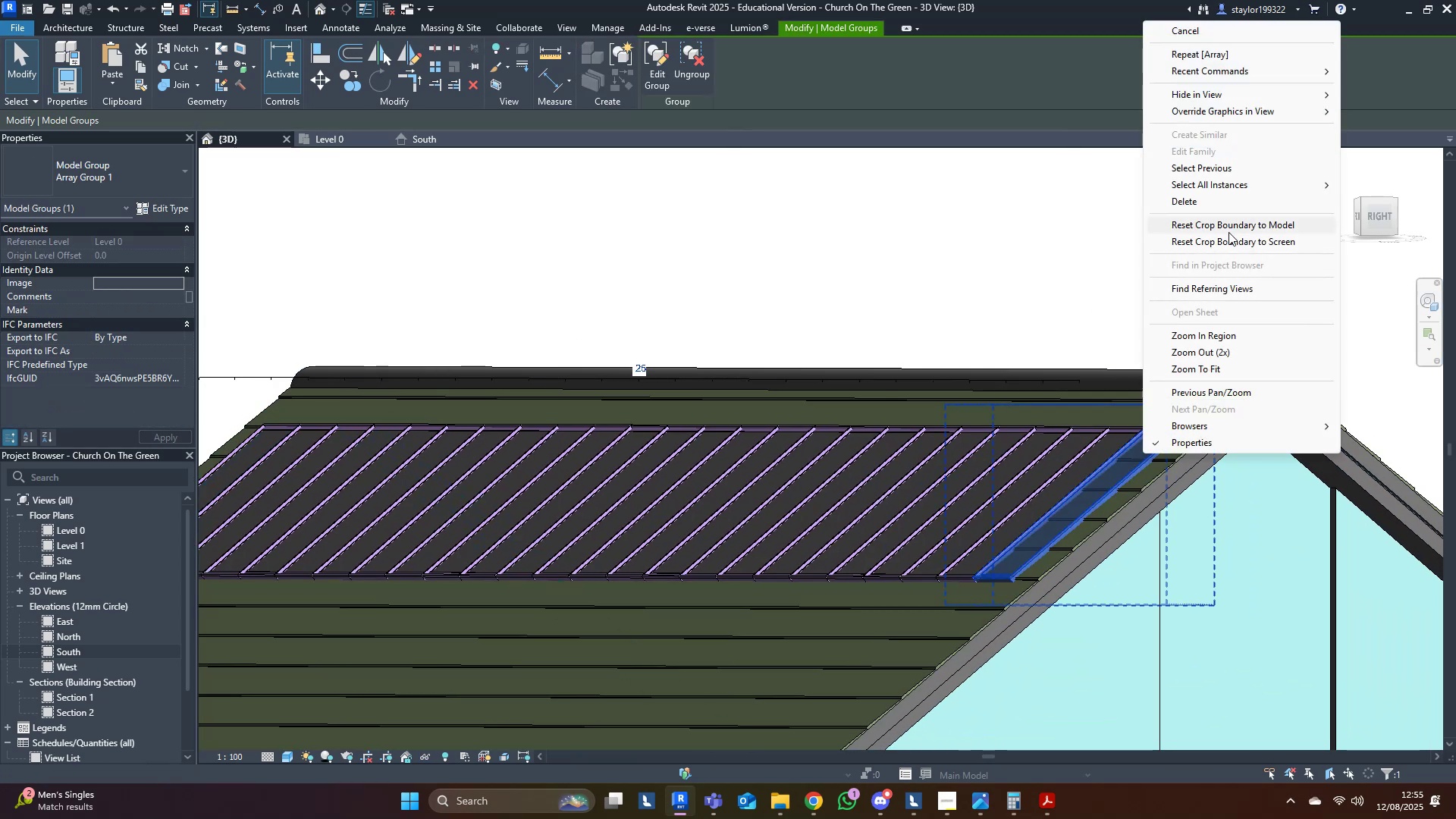 
left_click([1236, 187])
 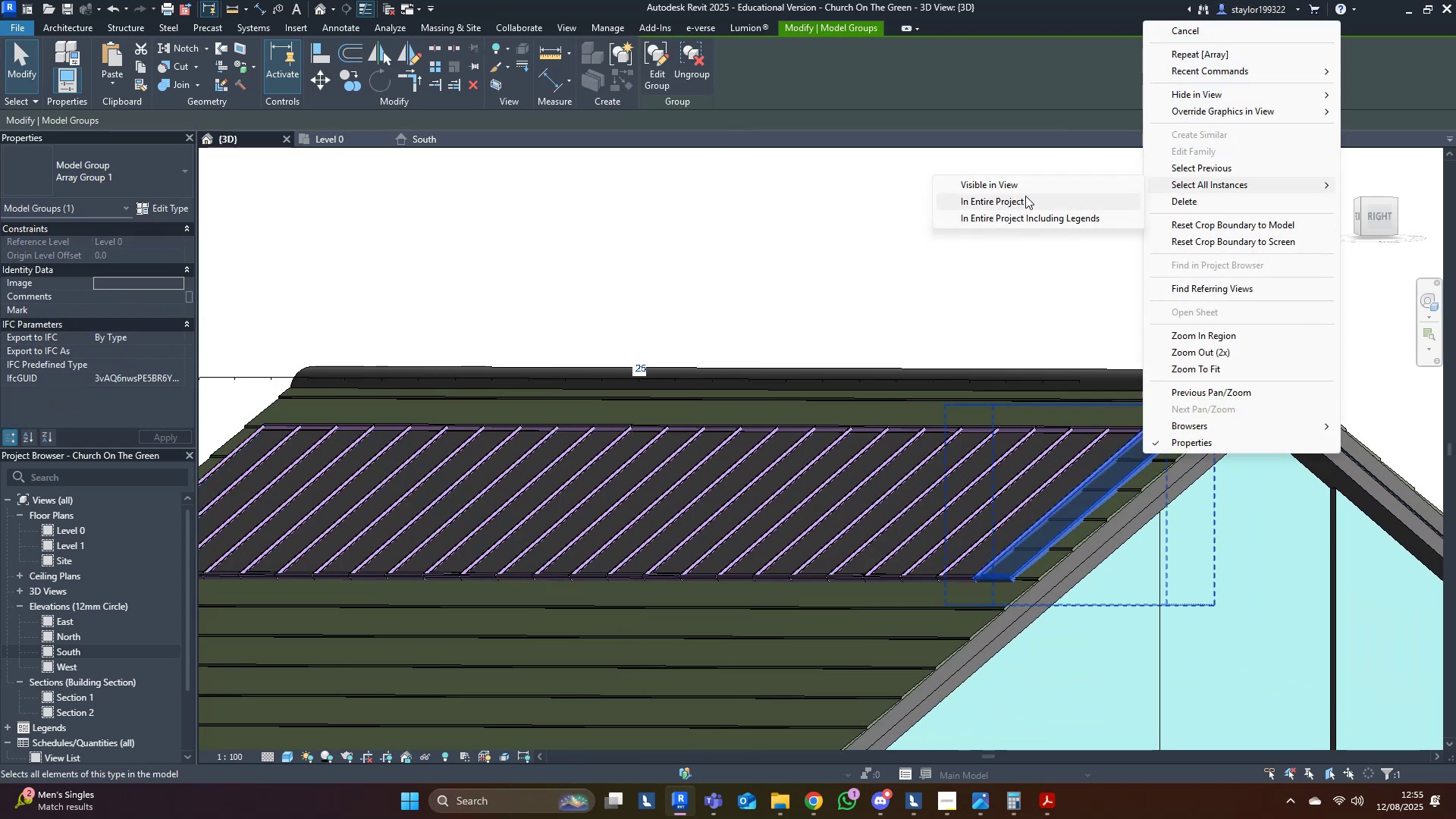 
left_click([1025, 198])
 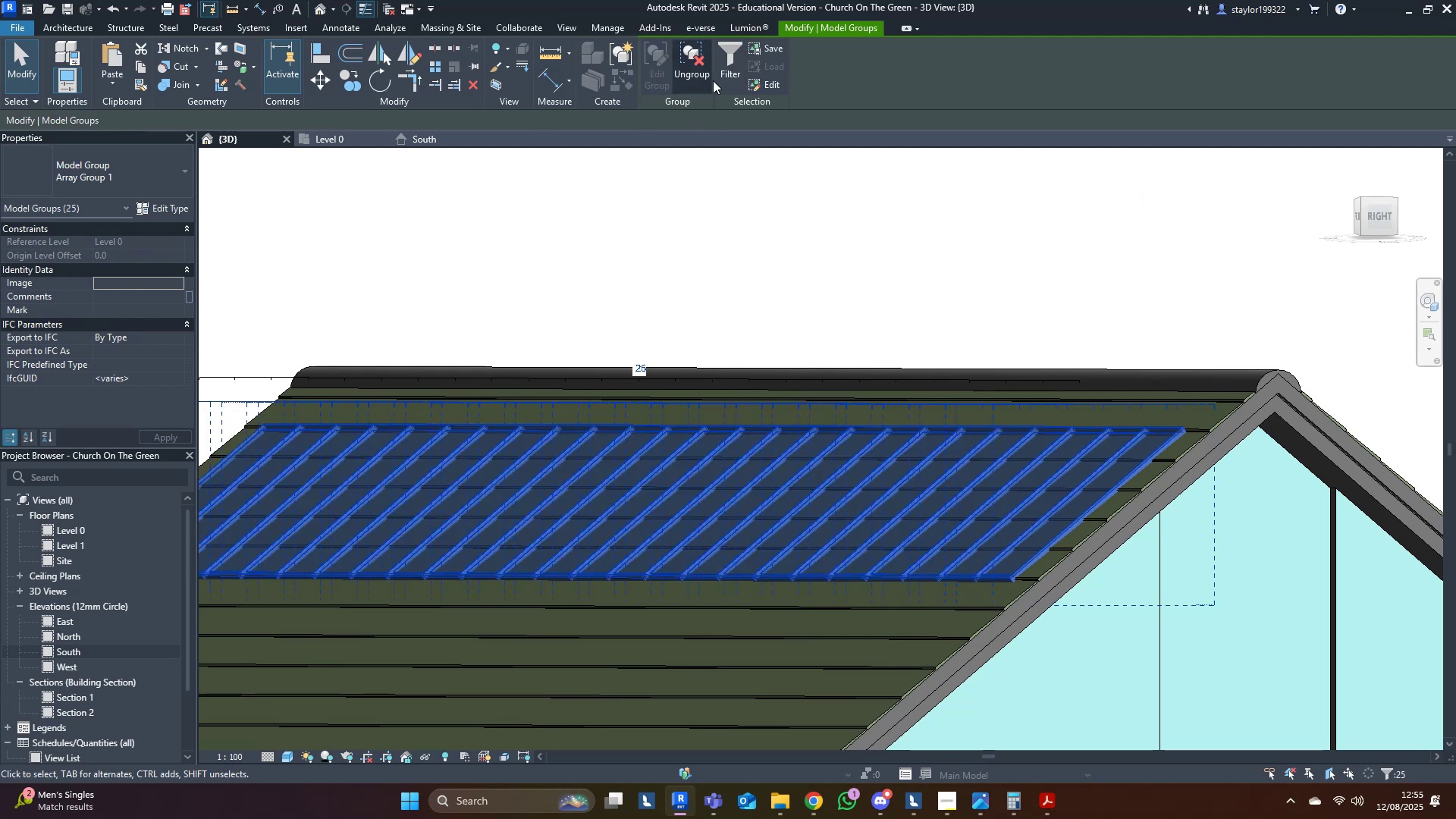 
left_click([690, 66])
 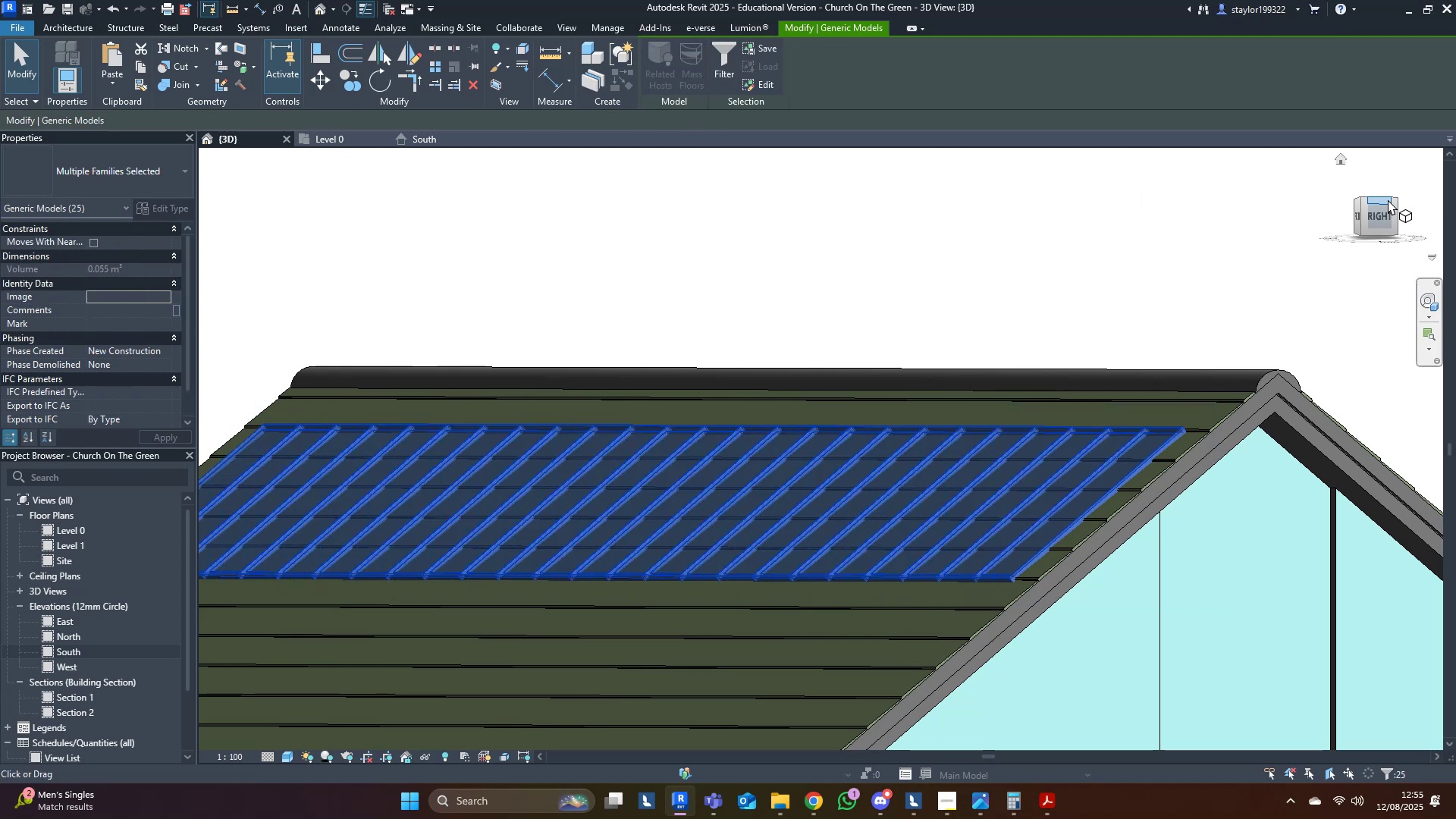 
left_click([1376, 213])
 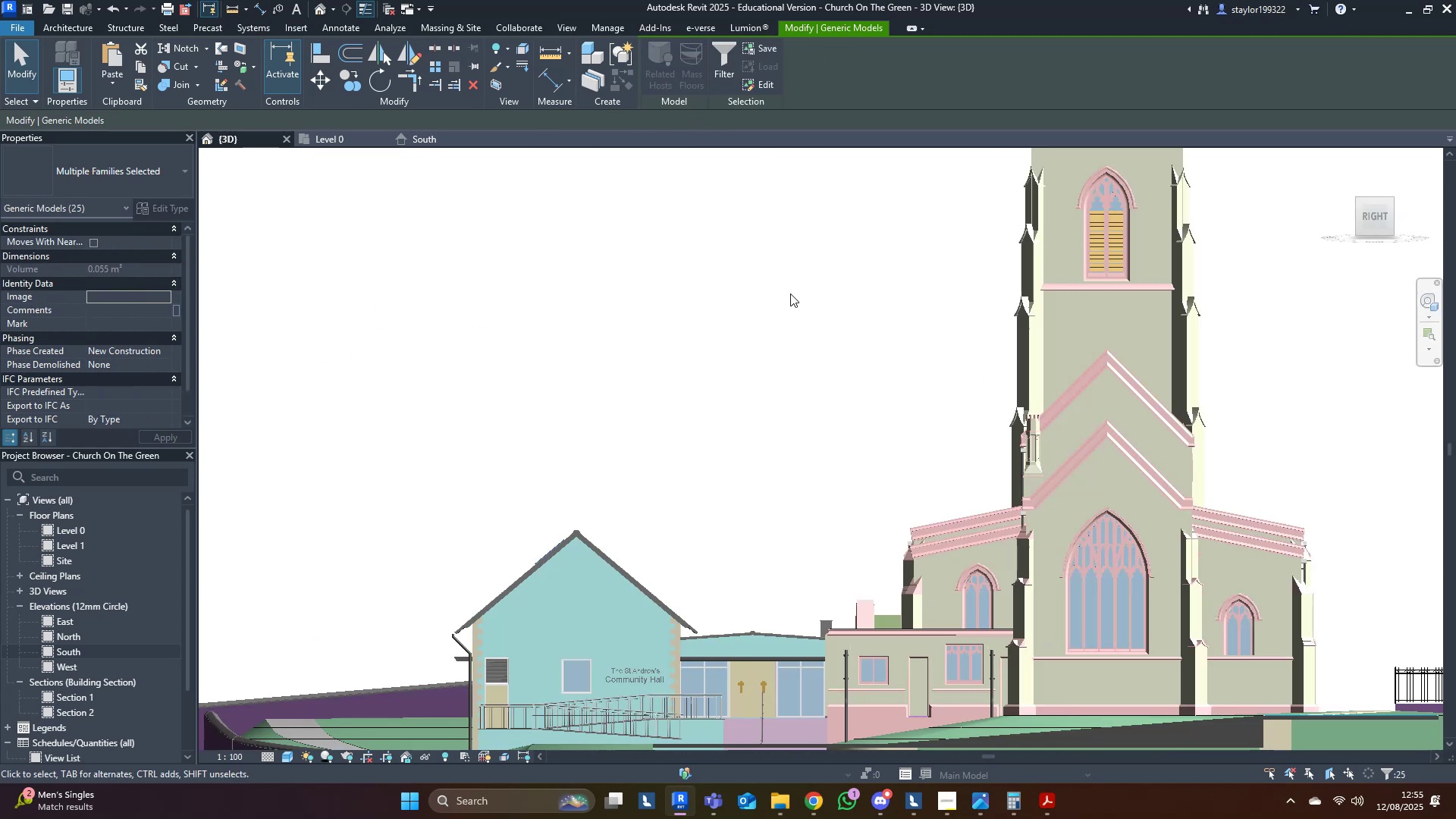 
scroll: coordinate [904, 420], scroll_direction: up, amount: 40.0
 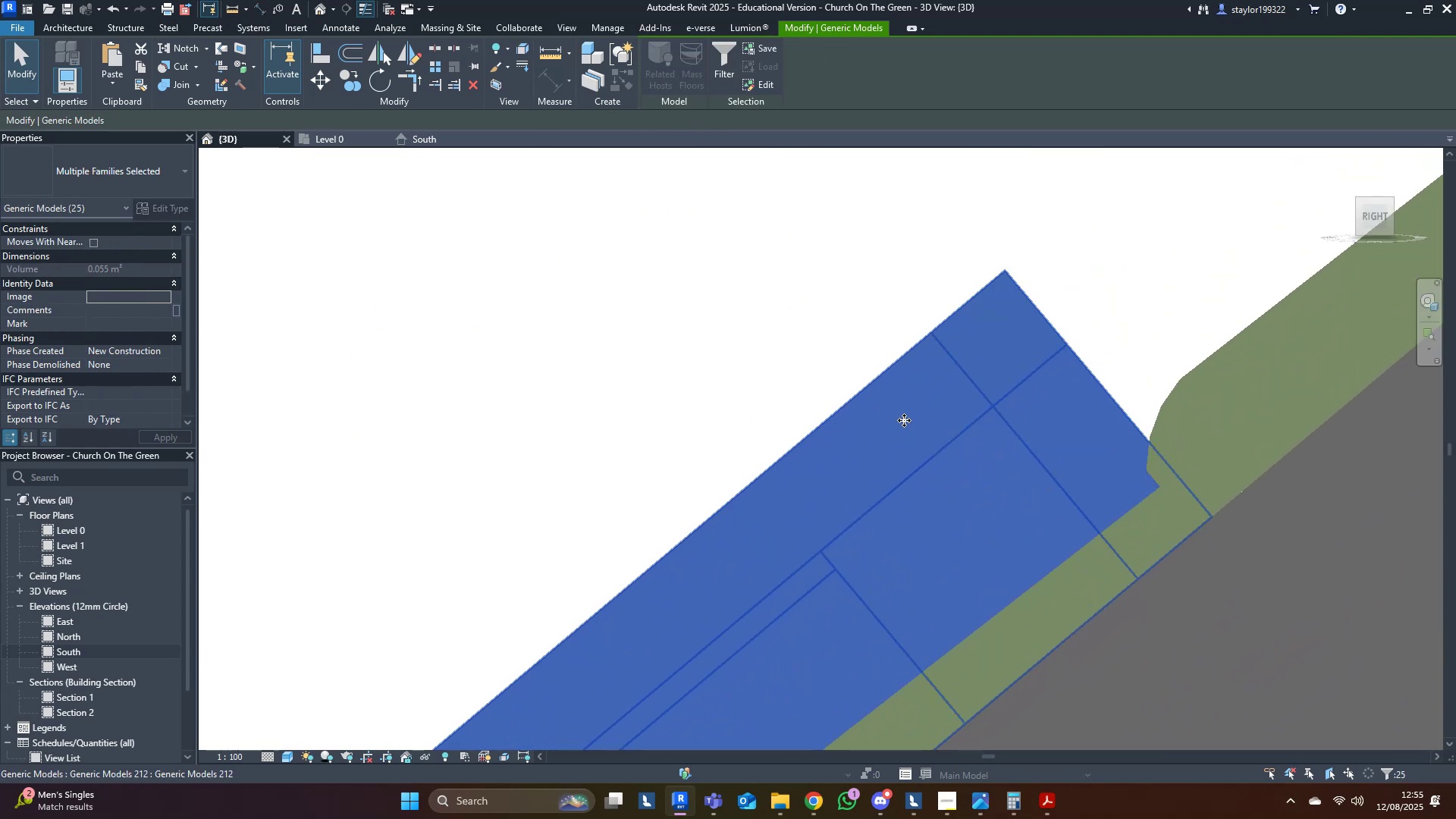 
type(wfmv)
 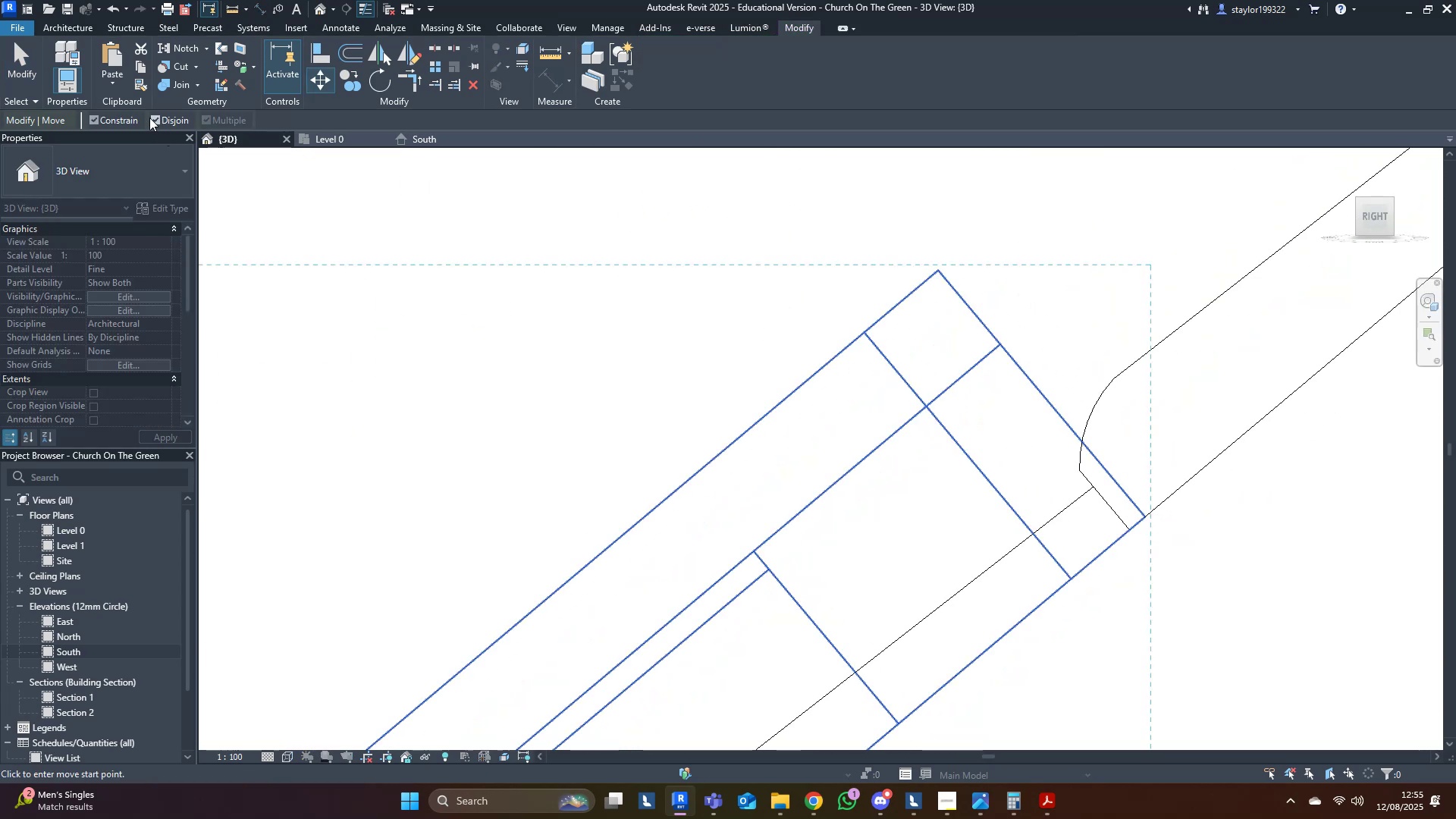 
left_click([109, 121])
 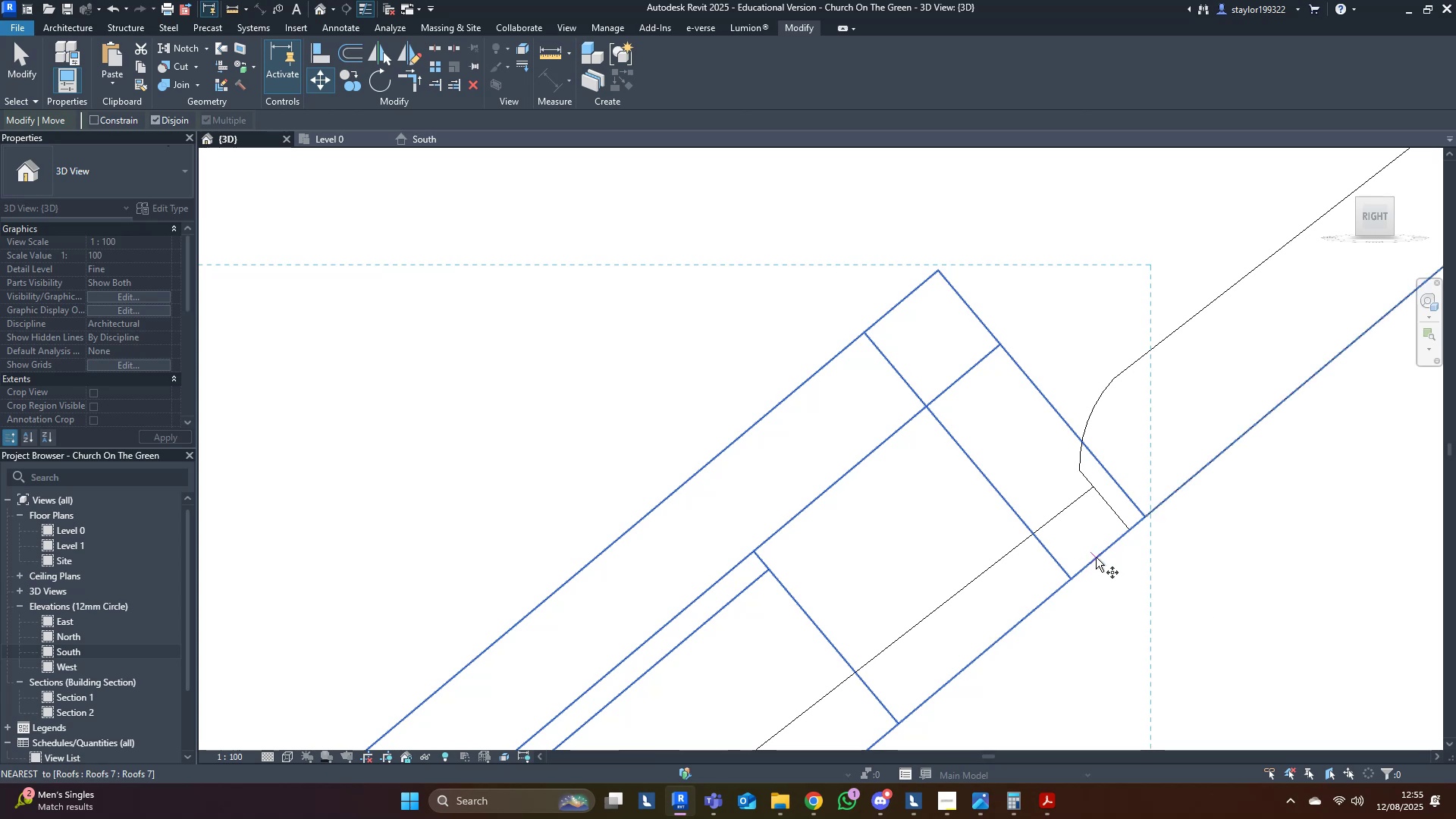 
left_click([1096, 557])
 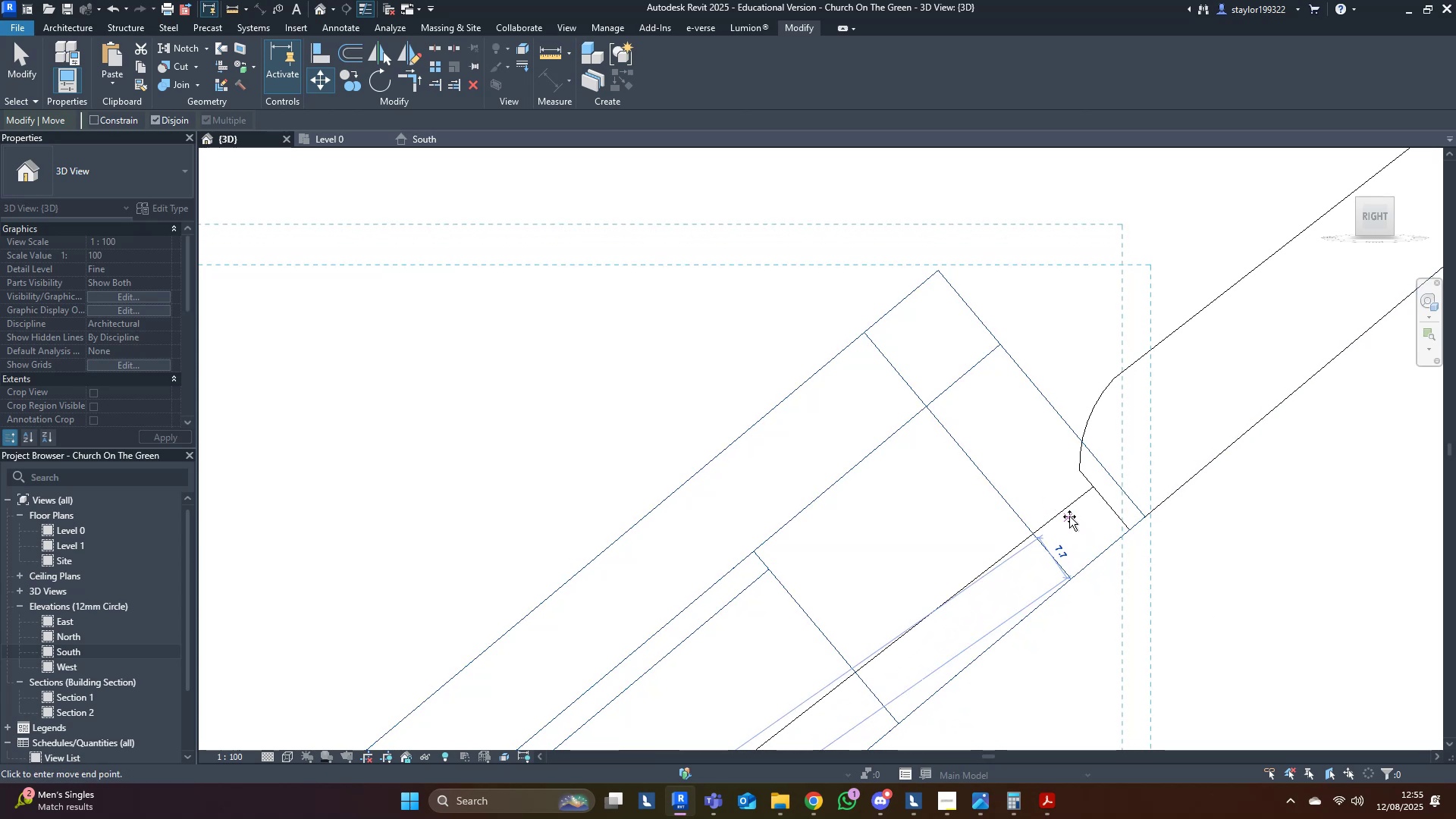 
left_click([1066, 513])
 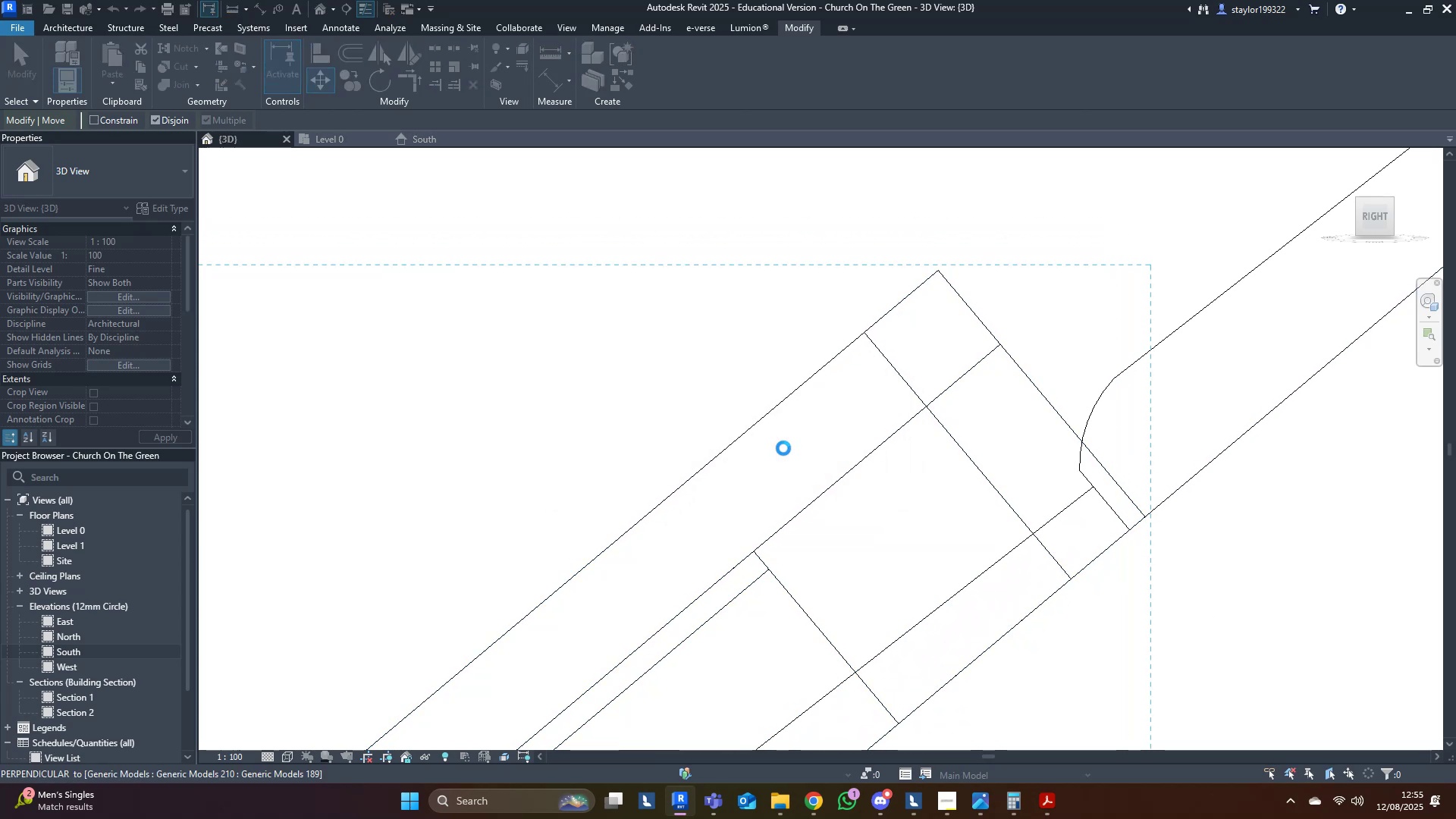 
scroll: coordinate [783, 447], scroll_direction: down, amount: 21.0
 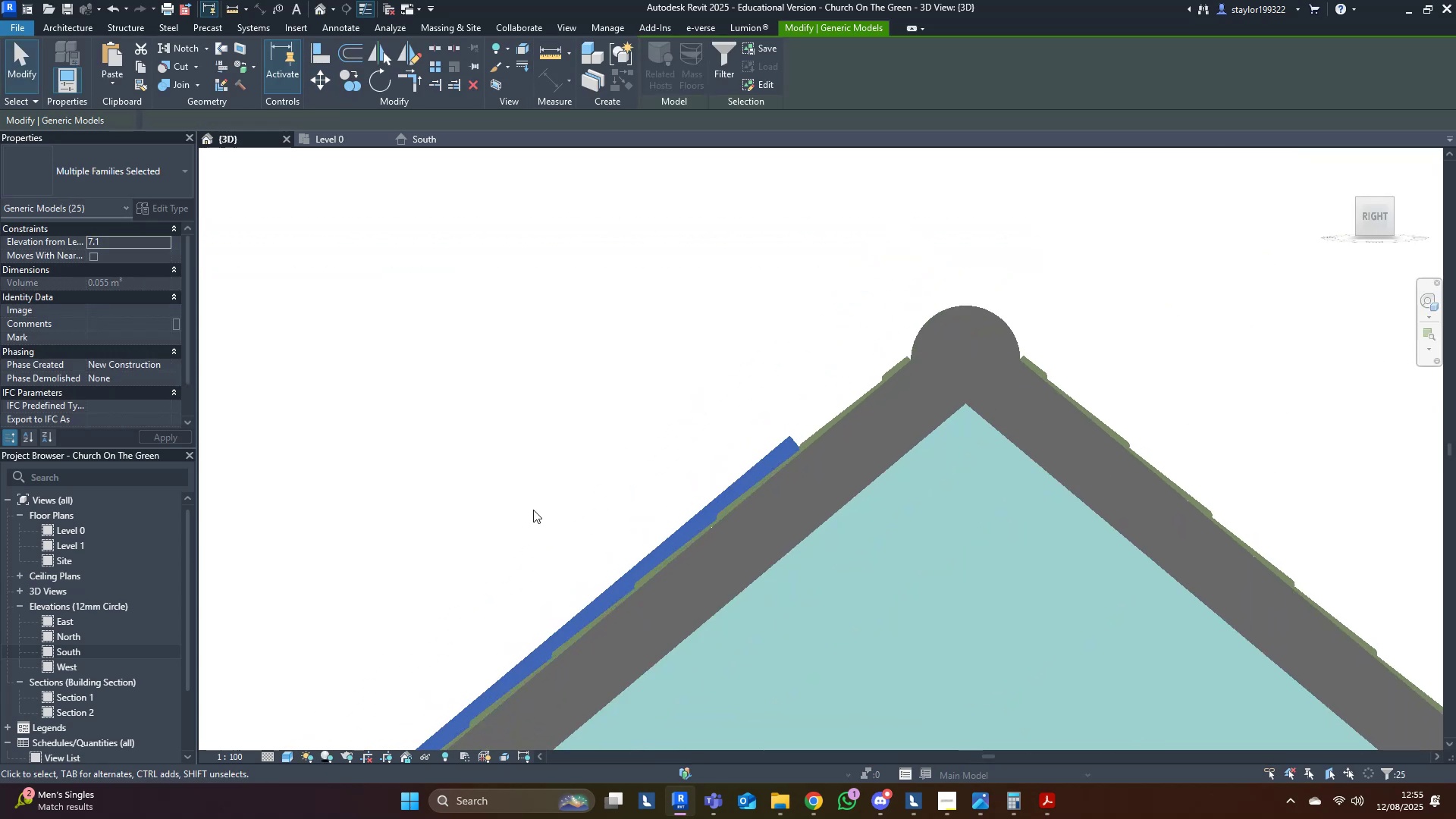 
type(sdmv)
 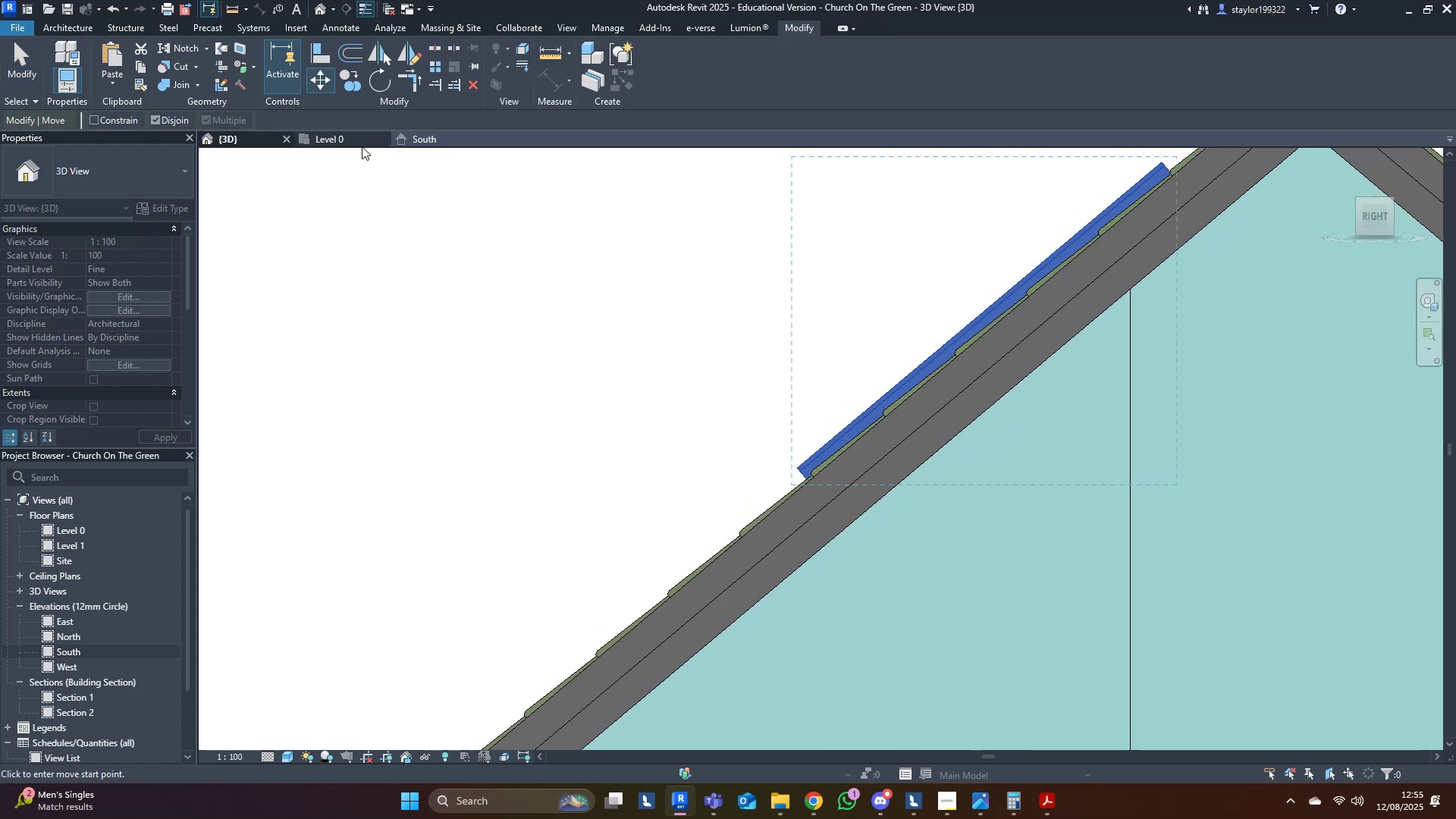 
scroll: coordinate [892, 309], scroll_direction: down, amount: 1.0
 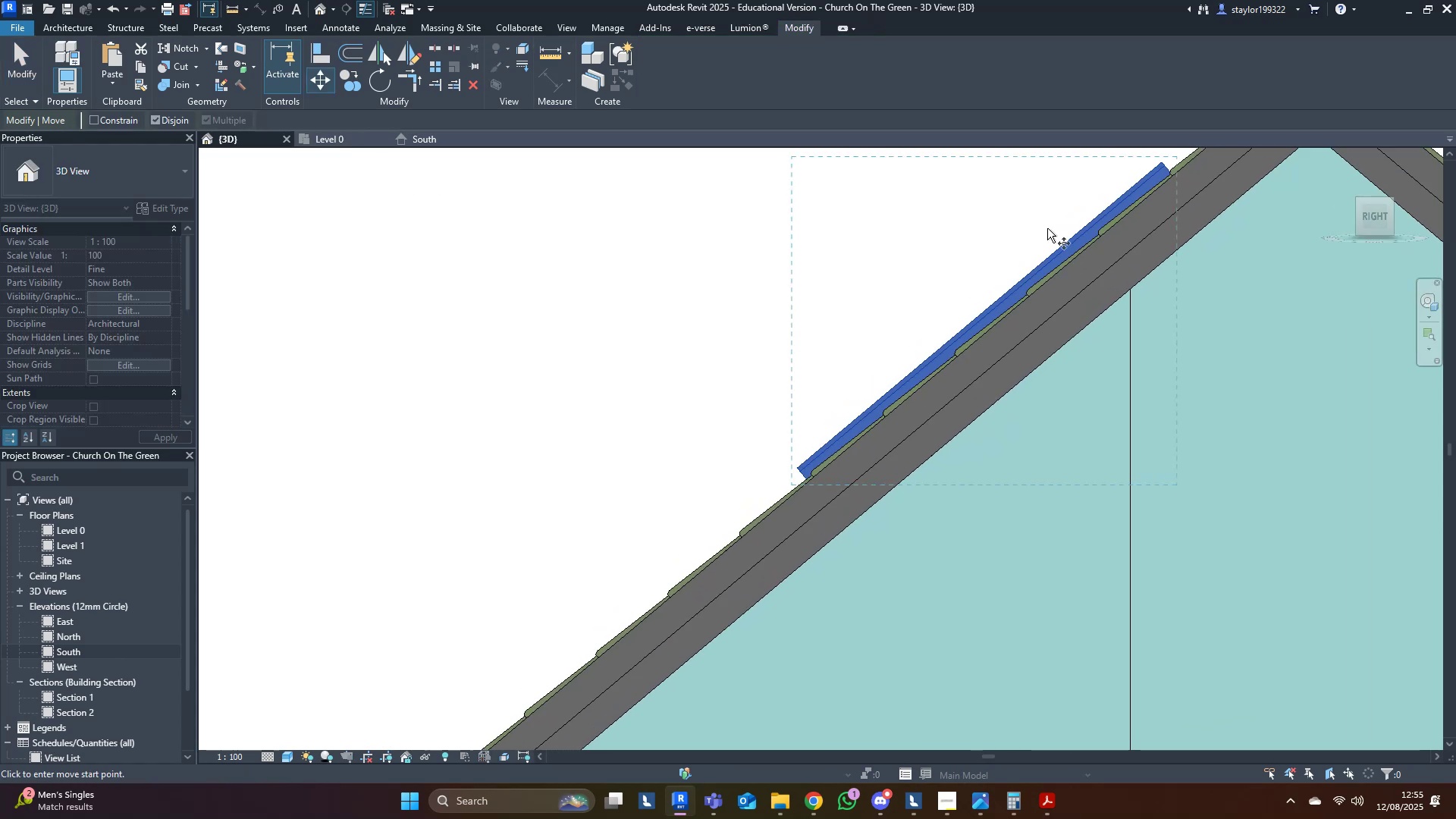 
scroll: coordinate [1125, 257], scroll_direction: up, amount: 9.0
 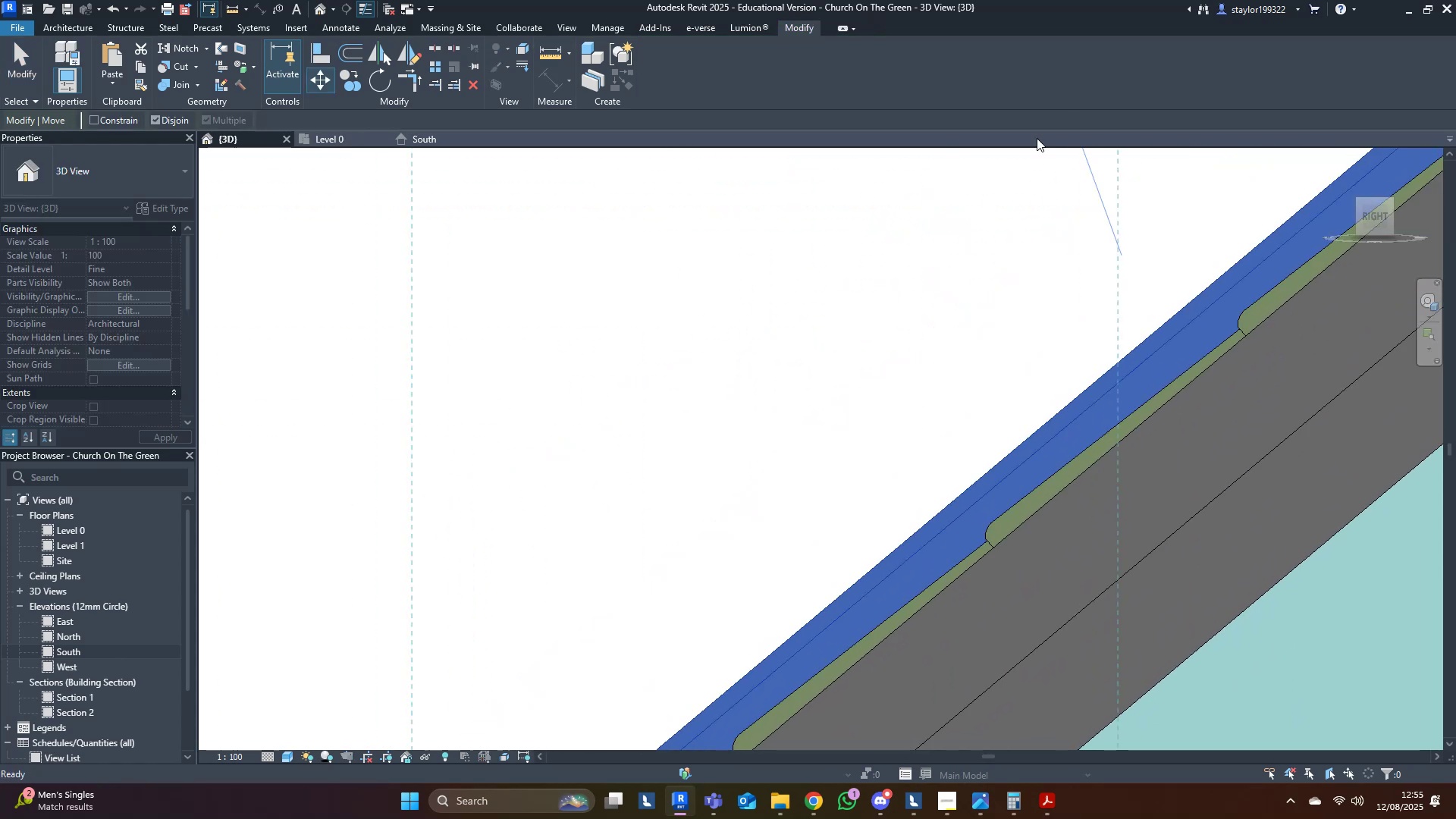 
hold_key(key=ControlLeft, duration=1.47)
left_click([700, 606])
 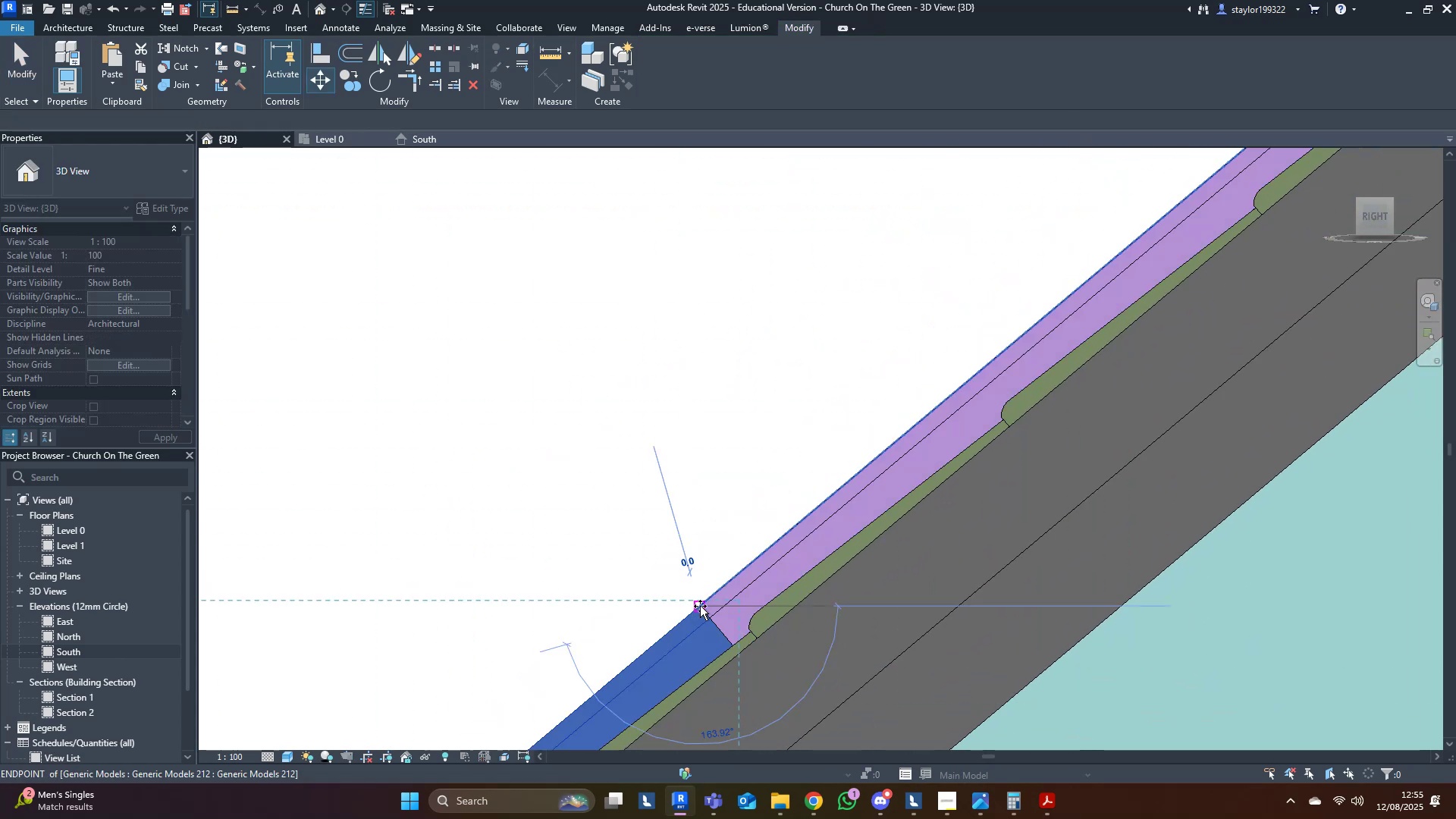 
scroll: coordinate [705, 595], scroll_direction: down, amount: 8.0
 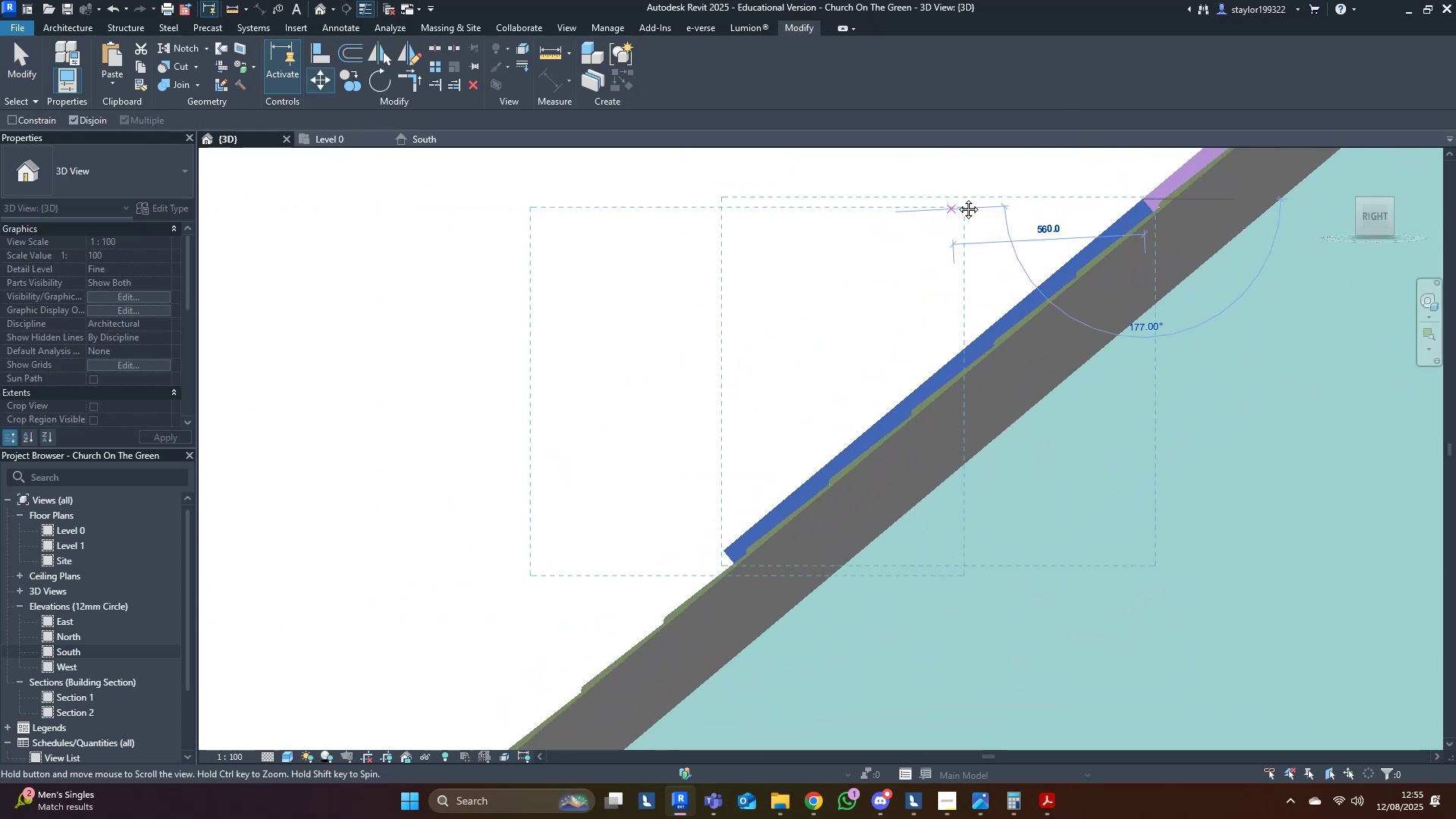 
scroll: coordinate [792, 431], scroll_direction: up, amount: 4.0
 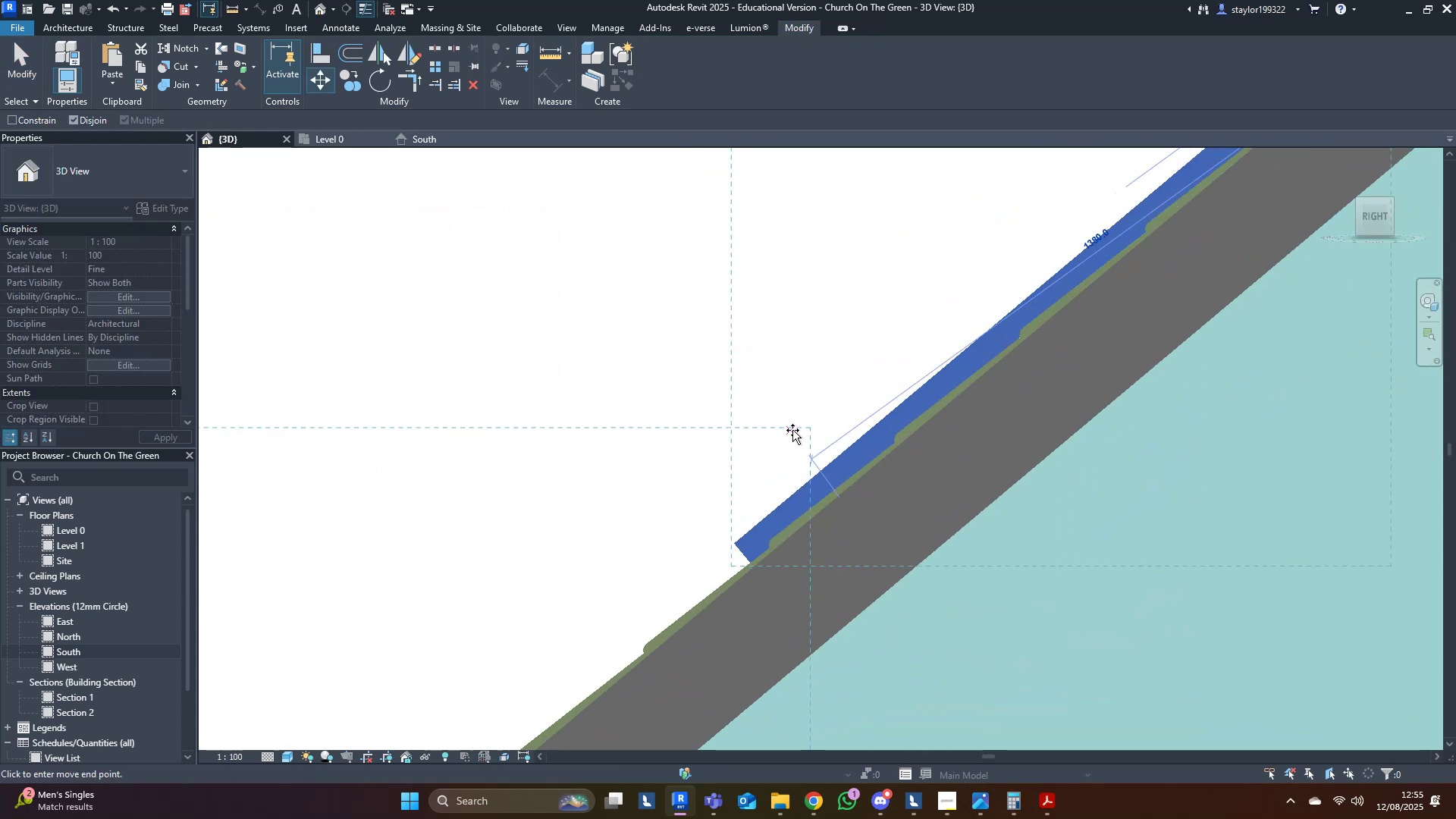 
hold_key(key=ControlLeft, duration=1.56)
left_click([724, 563])
 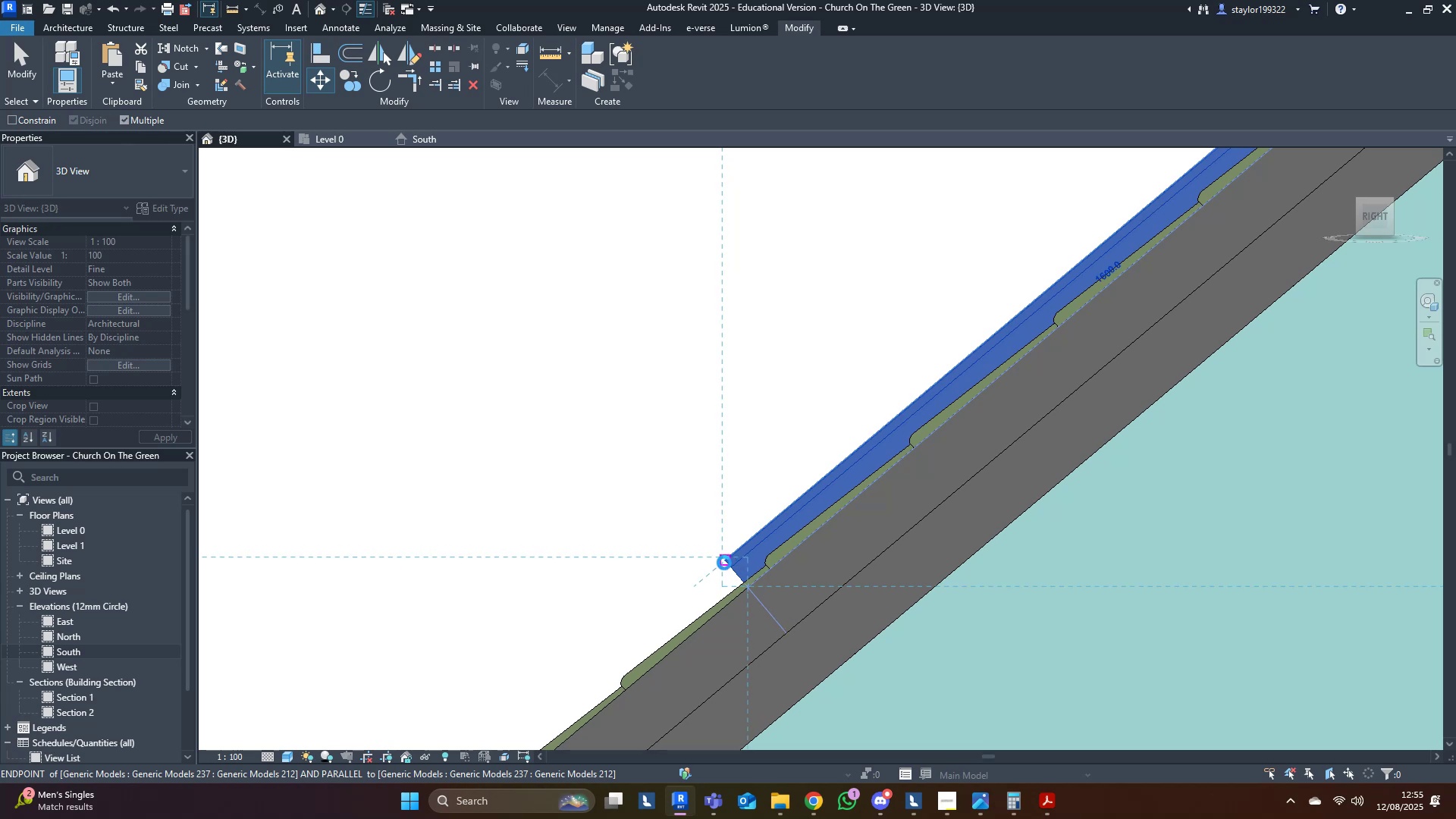 
hold_key(key=ControlLeft, duration=0.64)
 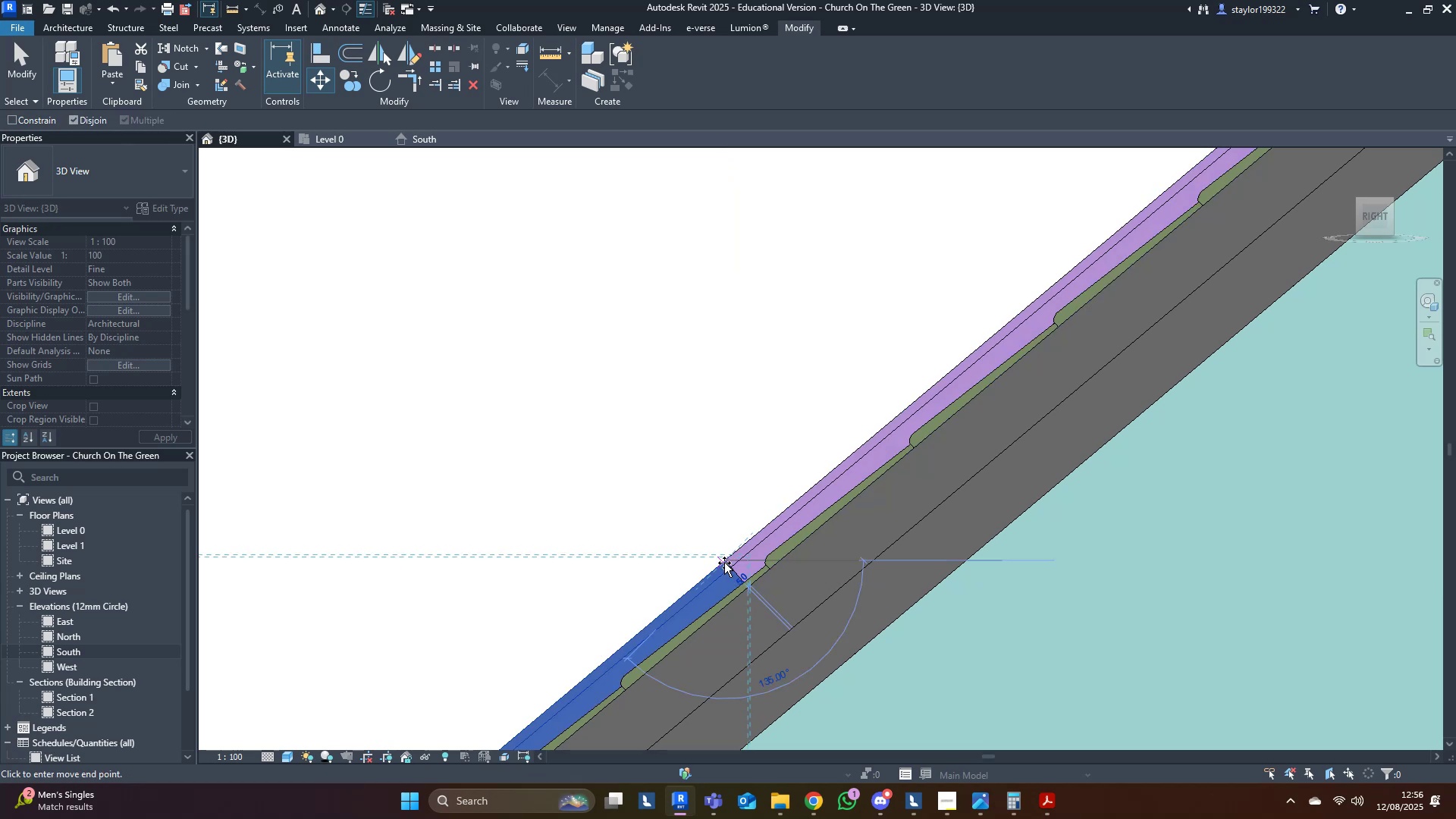 
key(Escape)
key(Escape)
type(sd)
 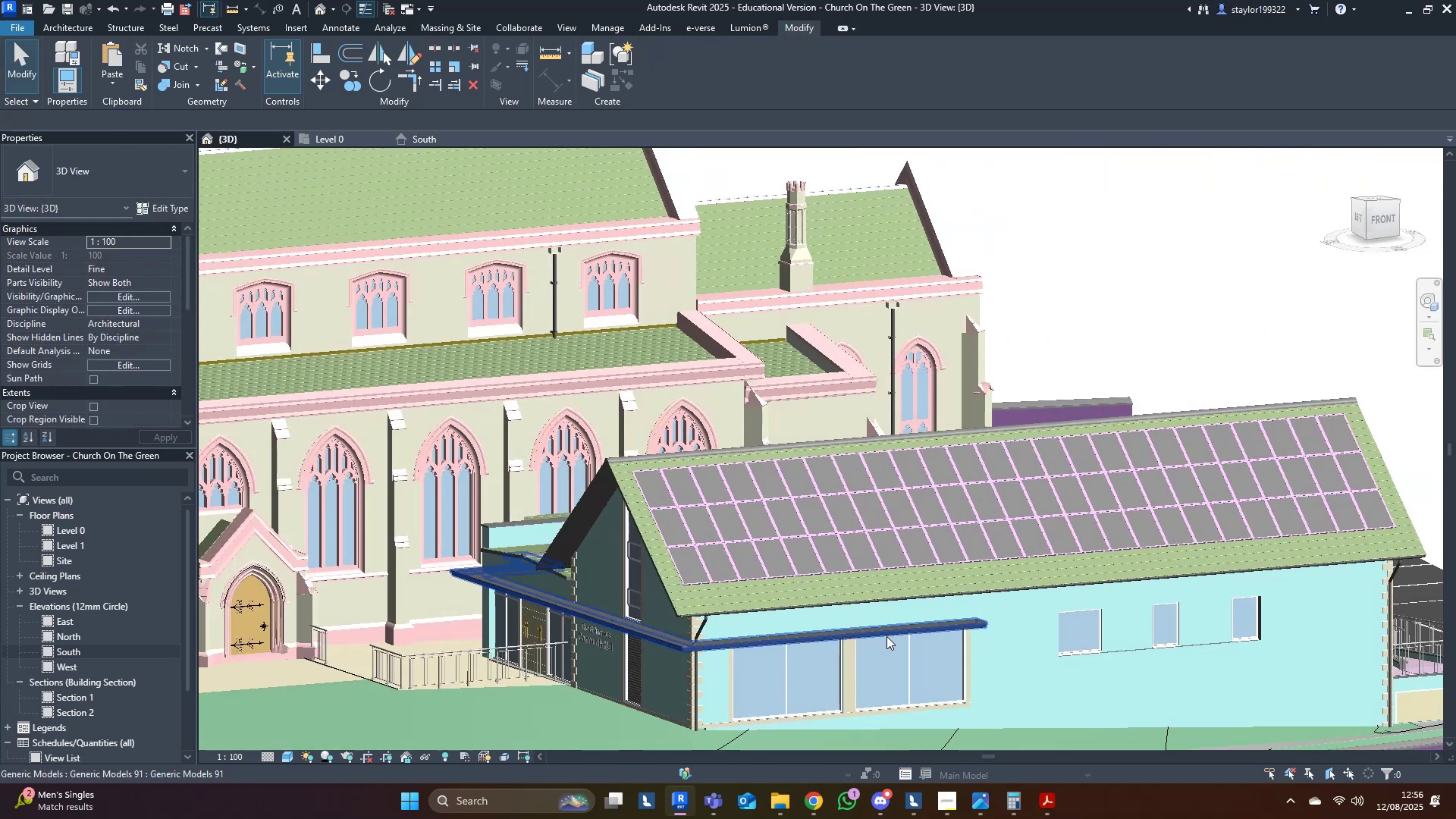 
scroll: coordinate [896, 627], scroll_direction: down, amount: 25.0
 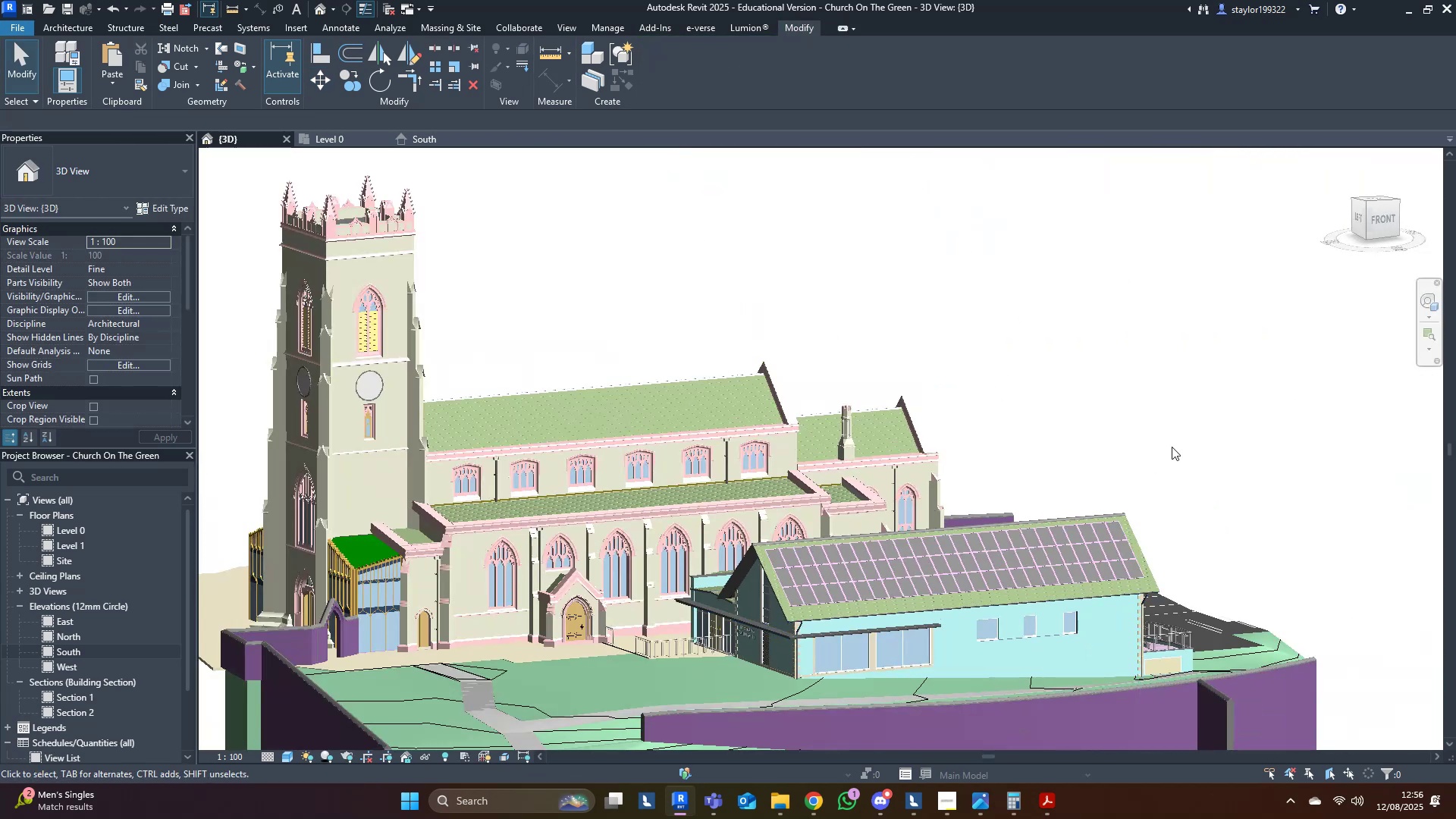 
key(Control+S)
 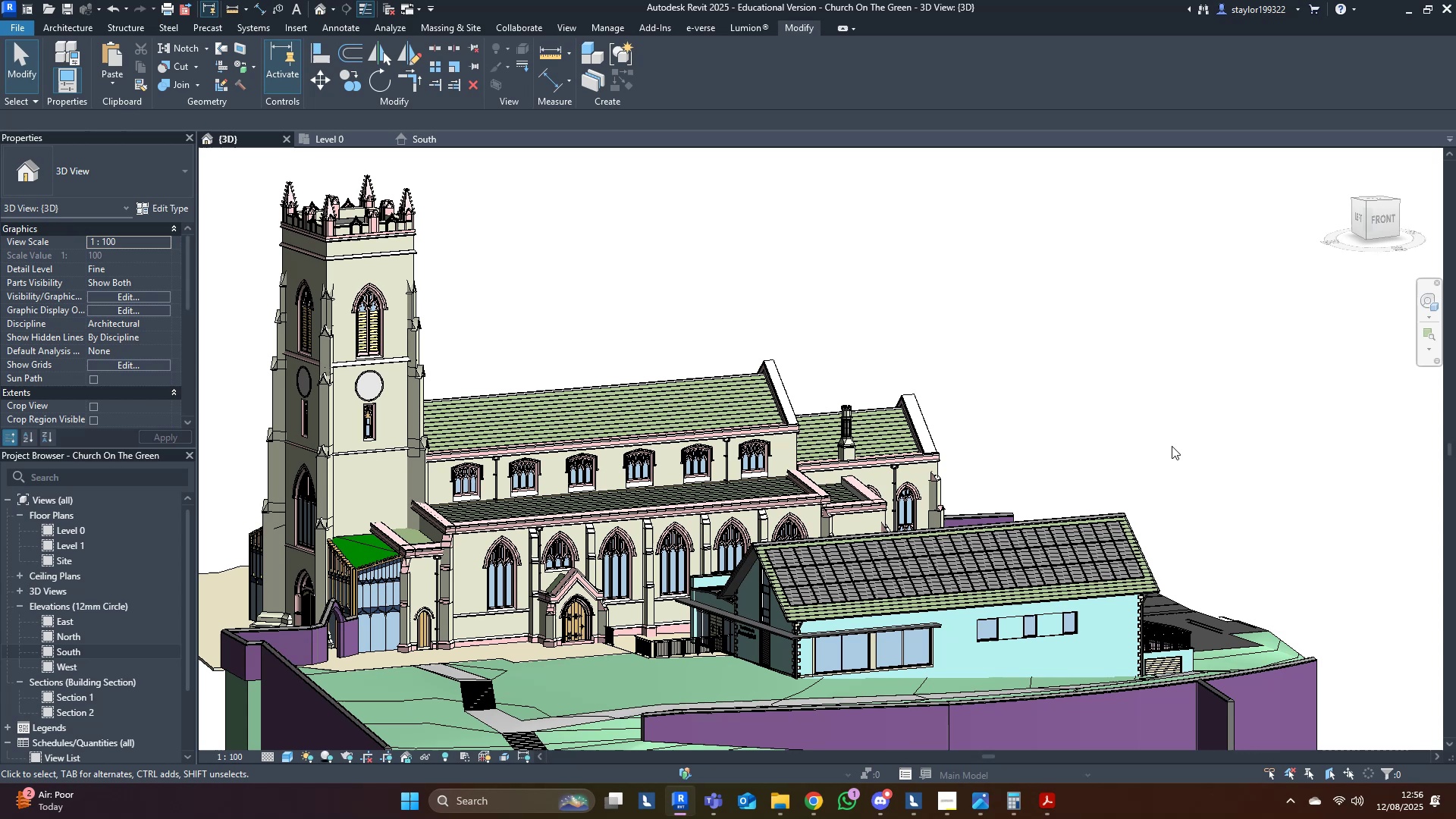 
wait(9.83)
 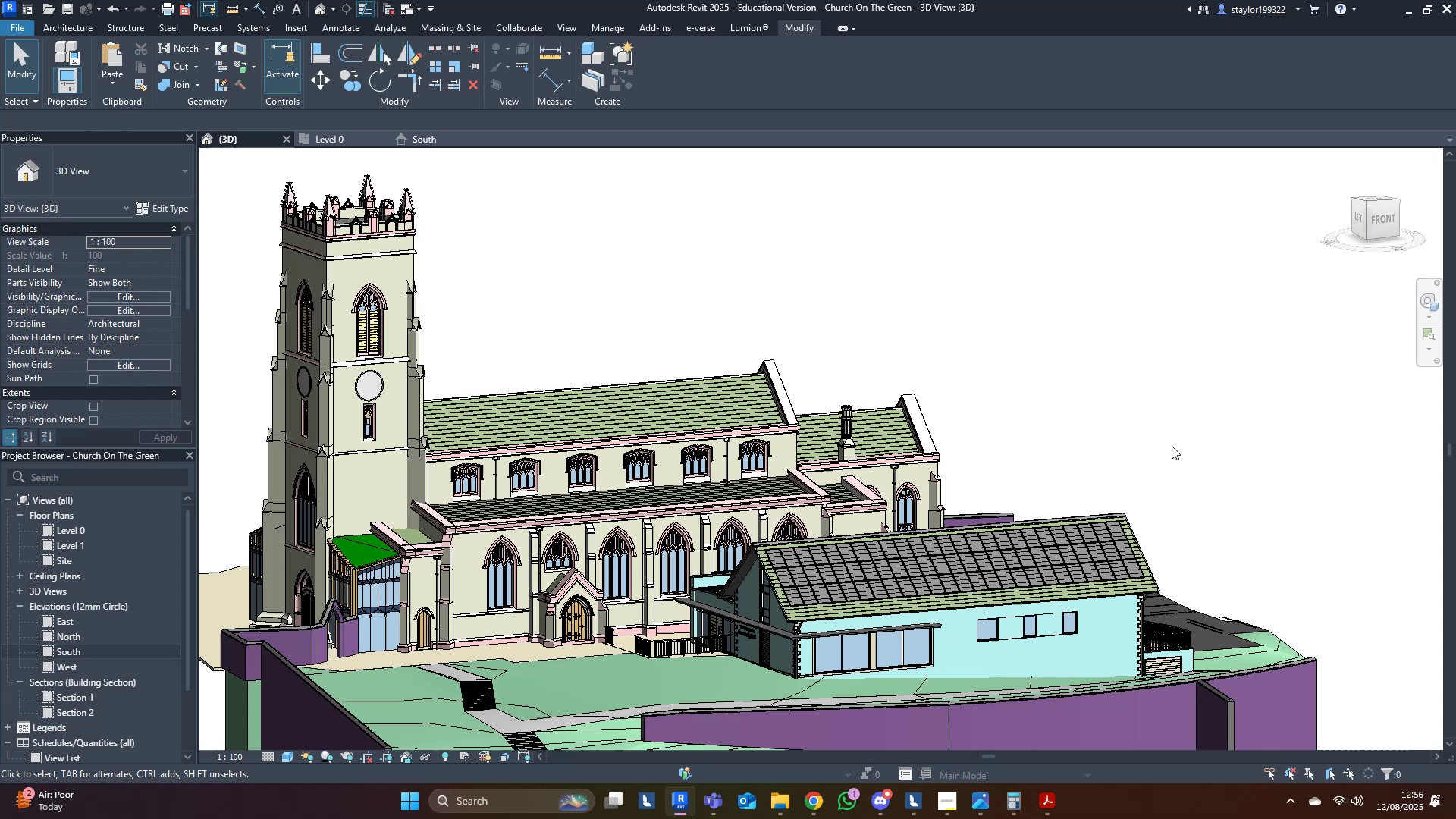 
scroll: coordinate [1116, 551], scroll_direction: up, amount: 8.0
 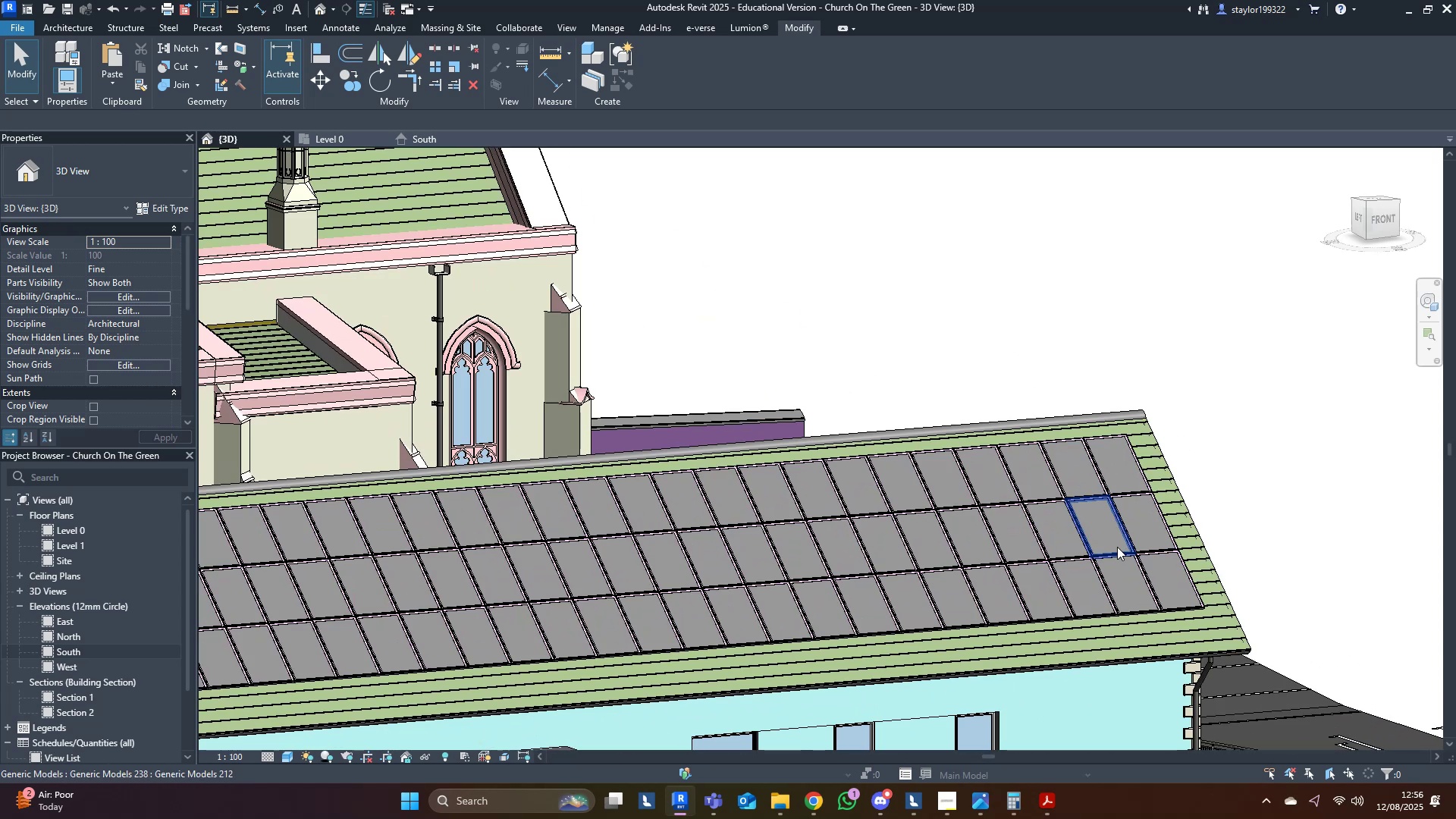 
scroll: coordinate [1131, 551], scroll_direction: down, amount: 4.0
 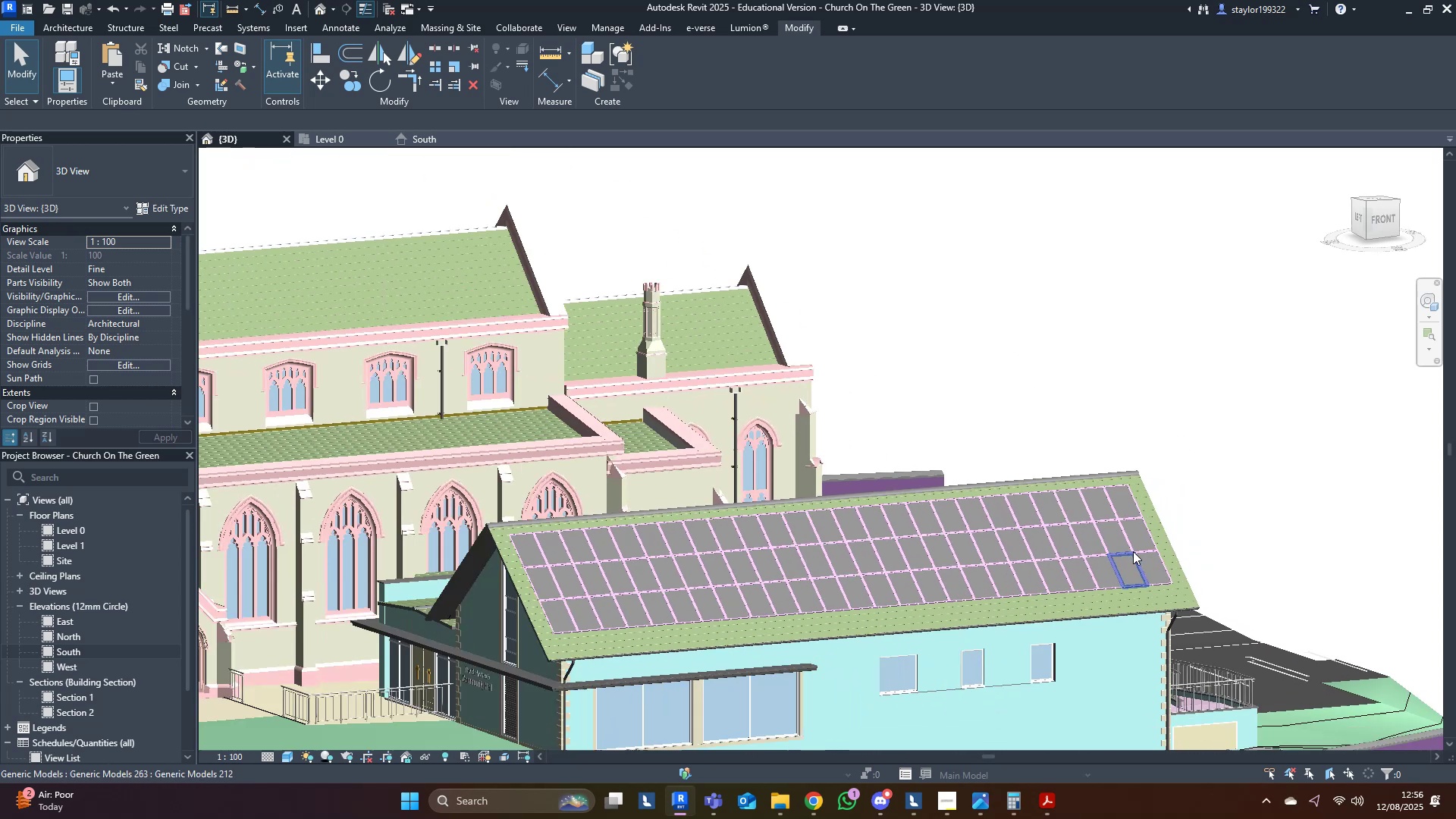 
hold_key(key=ShiftLeft, duration=0.35)
 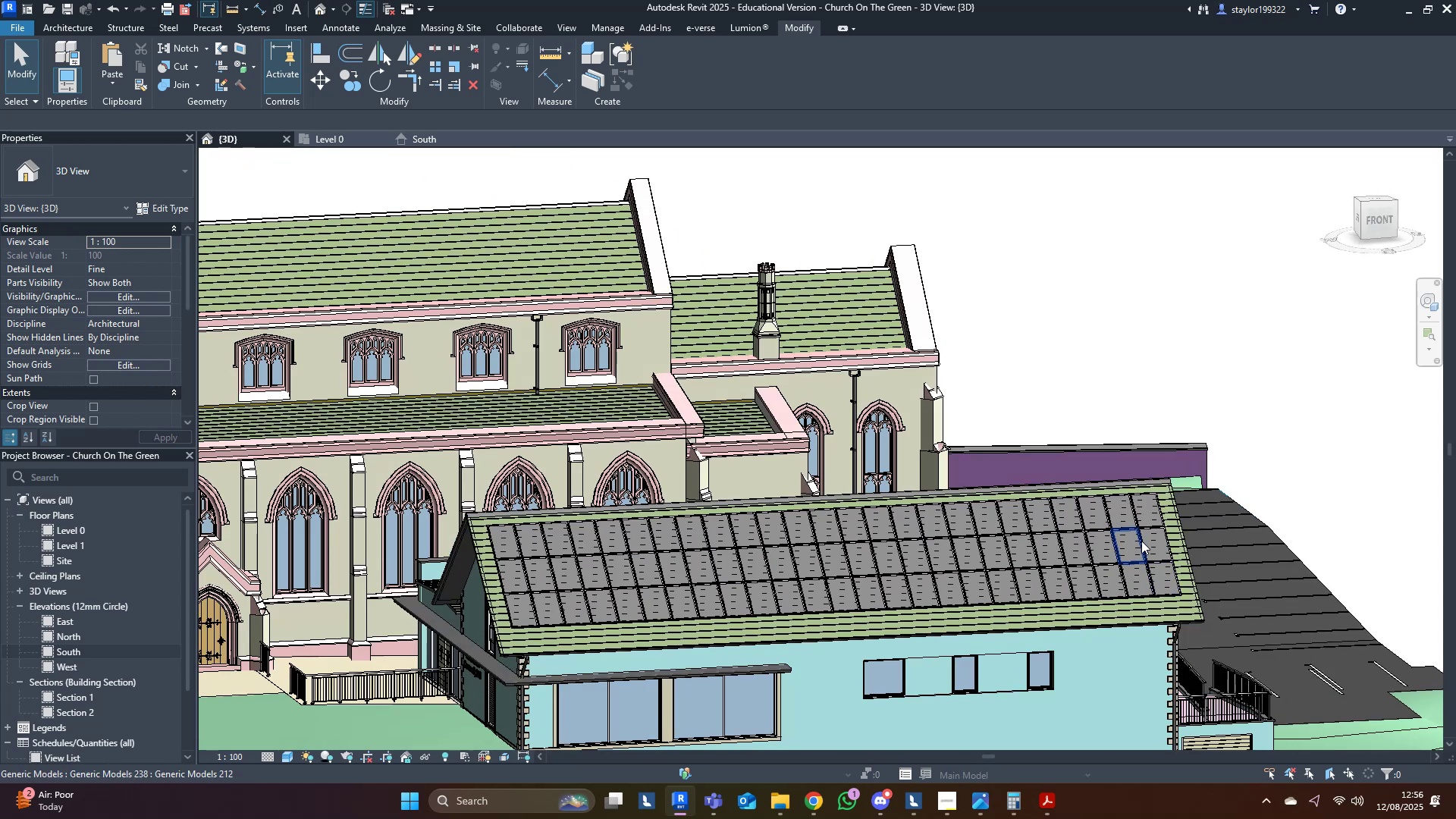 
key(Control+Z)
 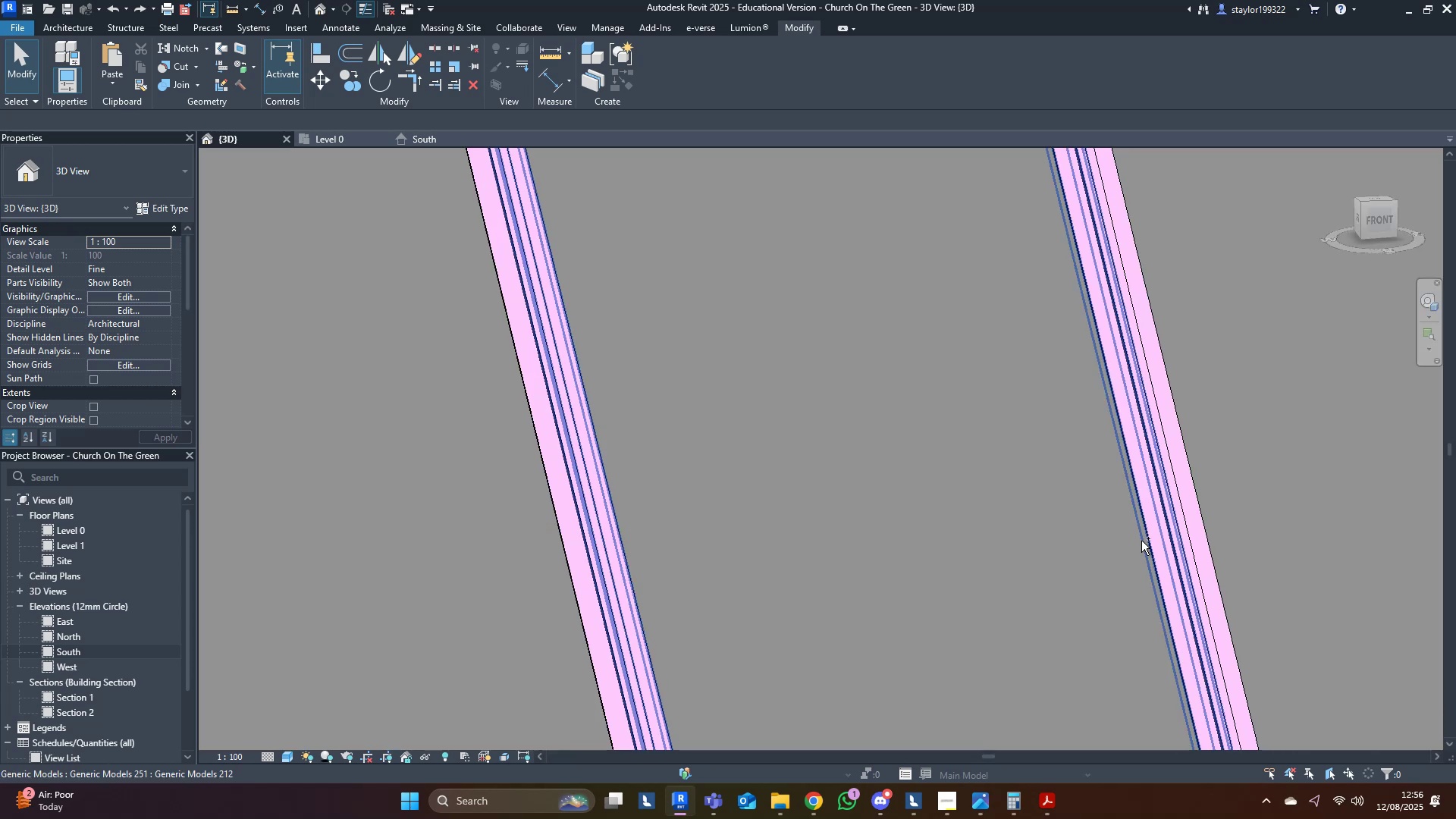 
scroll: coordinate [1094, 582], scroll_direction: down, amount: 5.0
 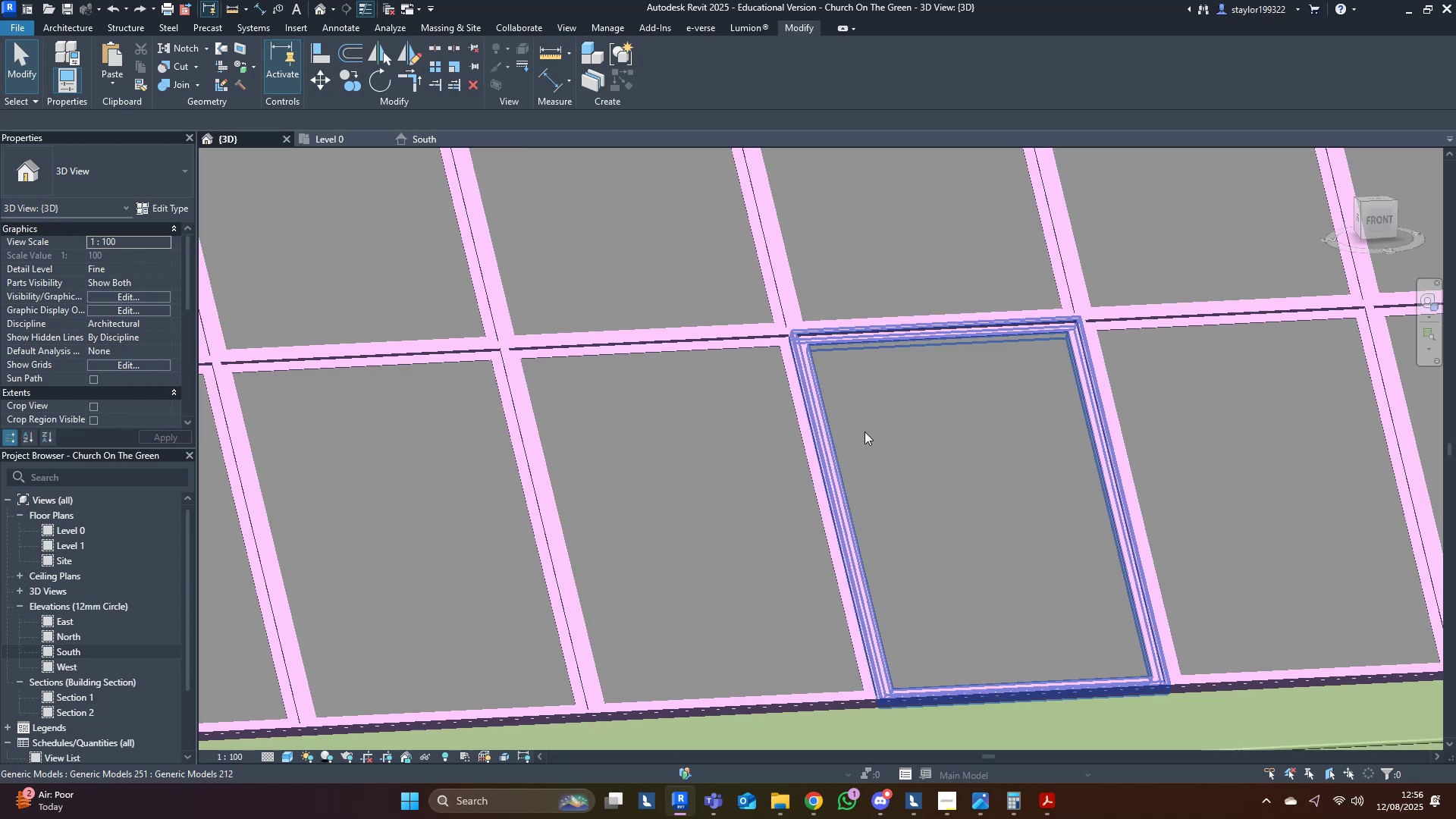 
key(Control+Z)
 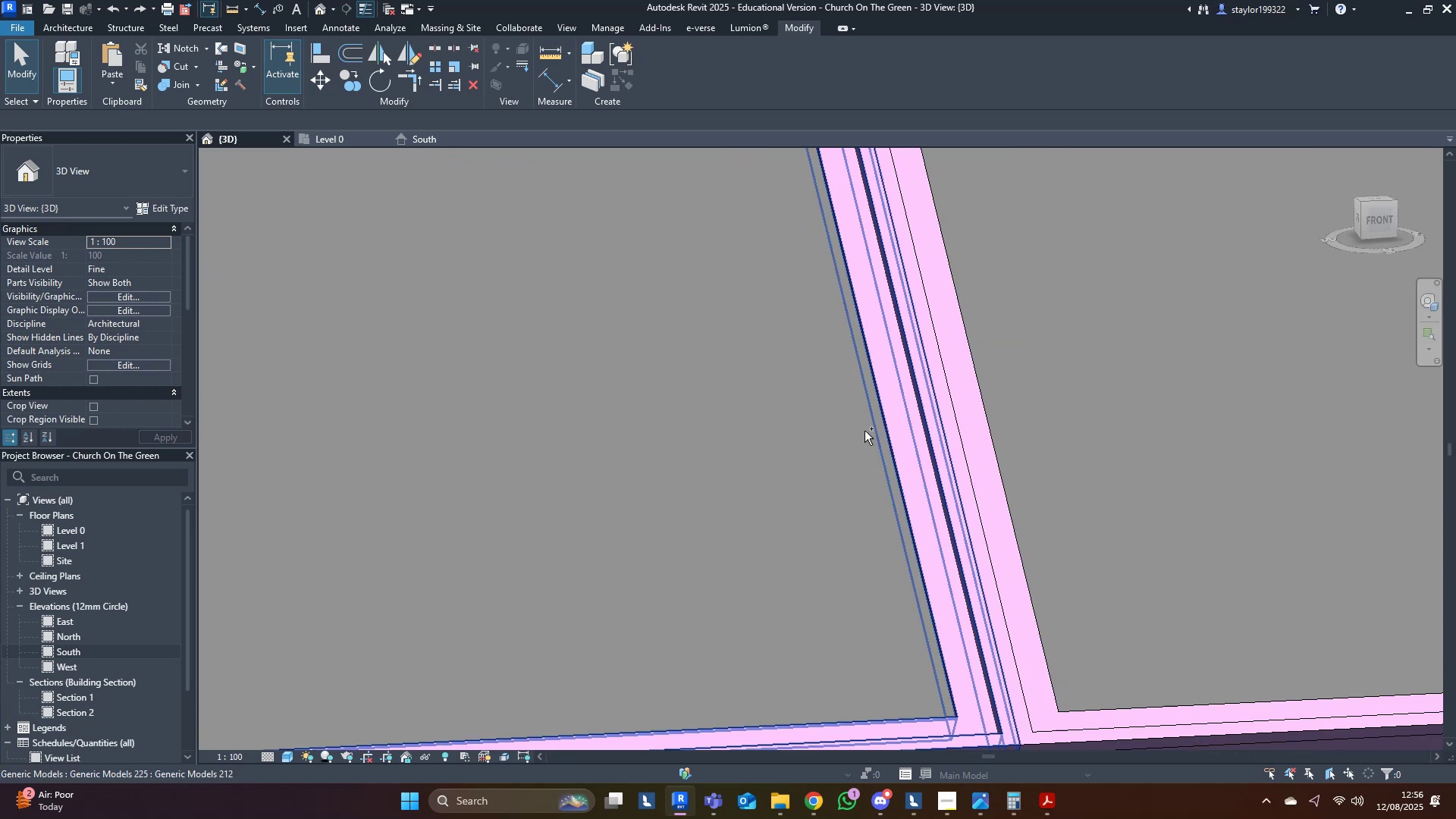 
key(Control+Z)
 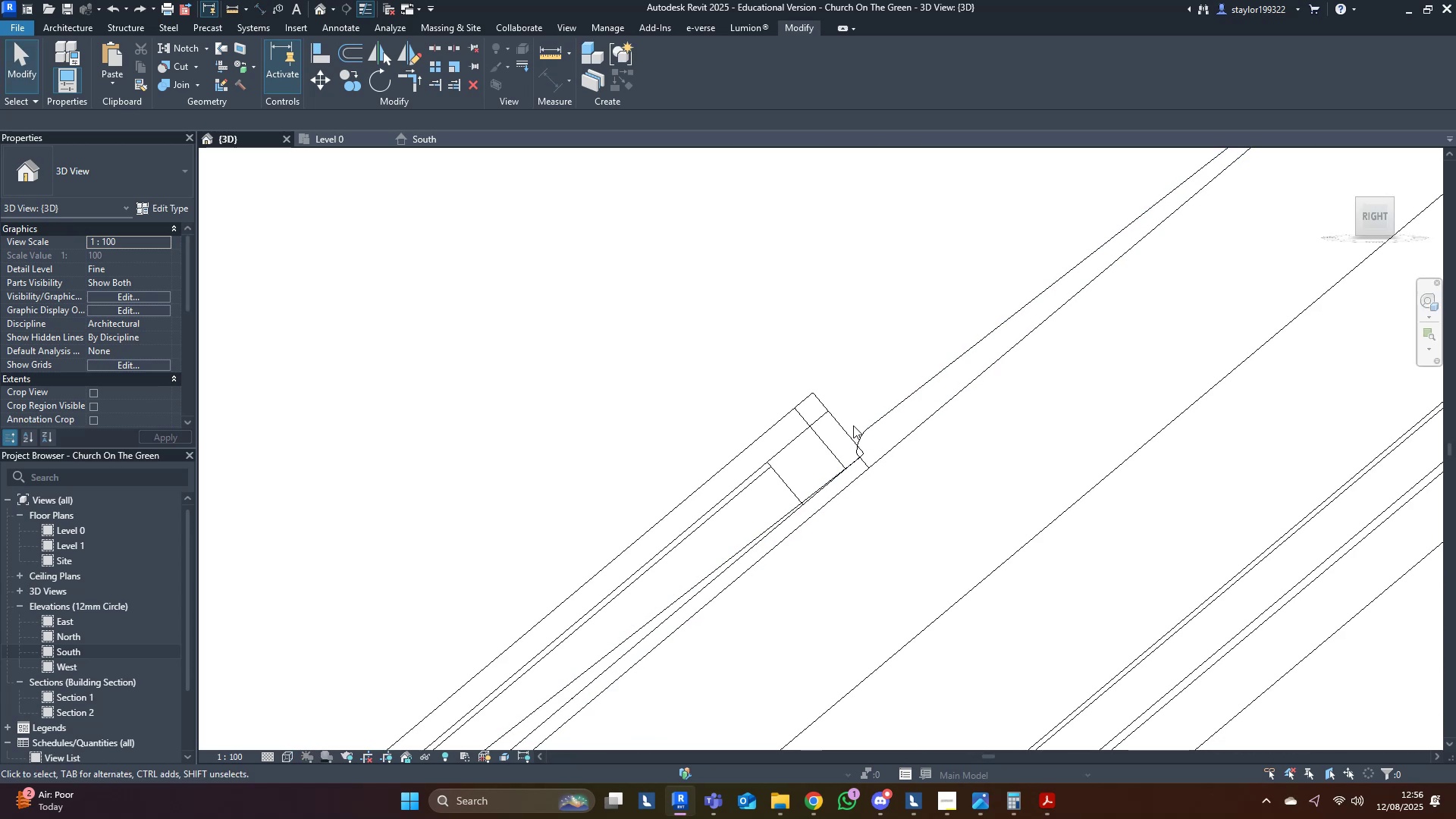 
key(Control+ControlLeft)
 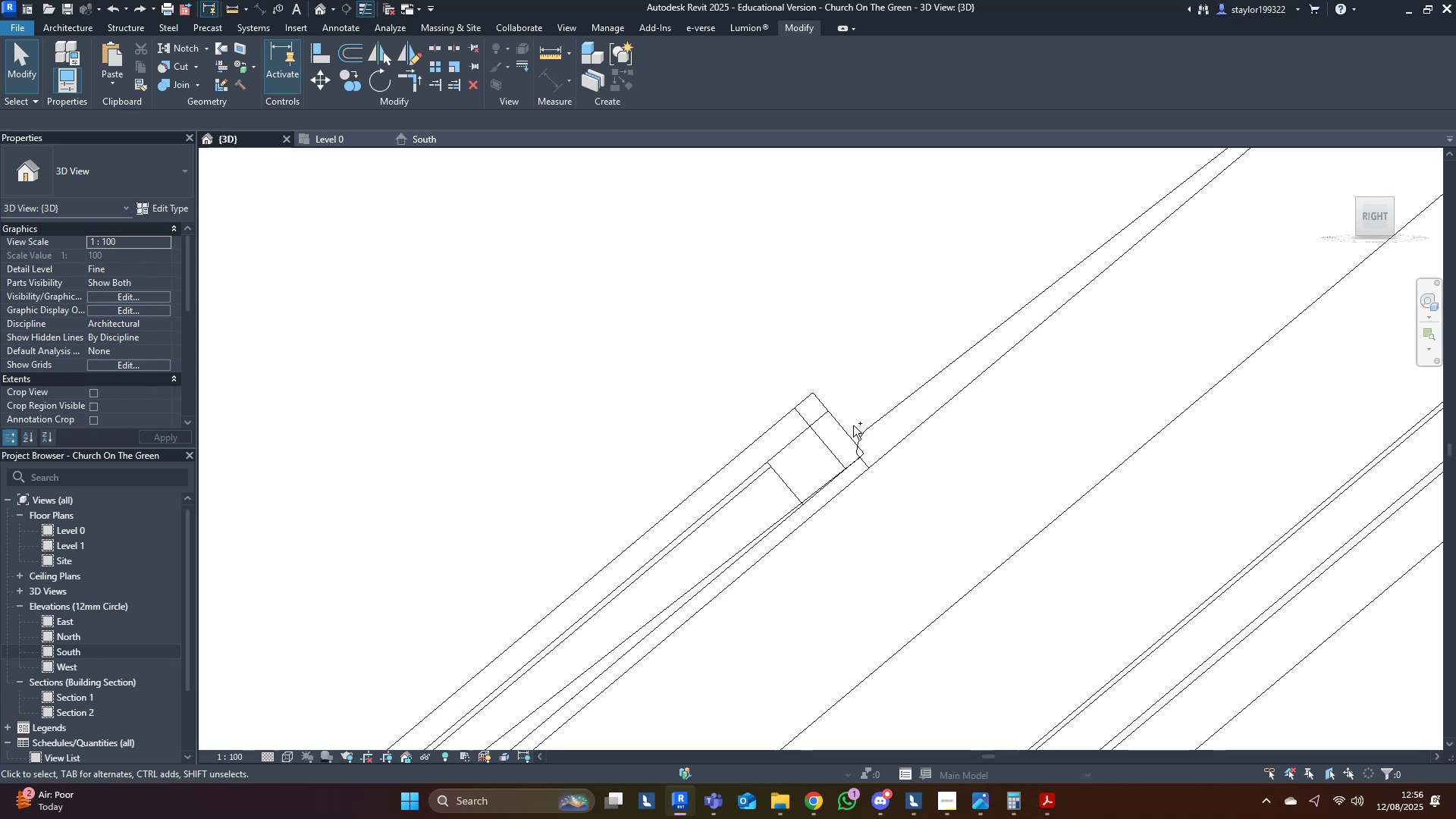 
key(Control+Z)
 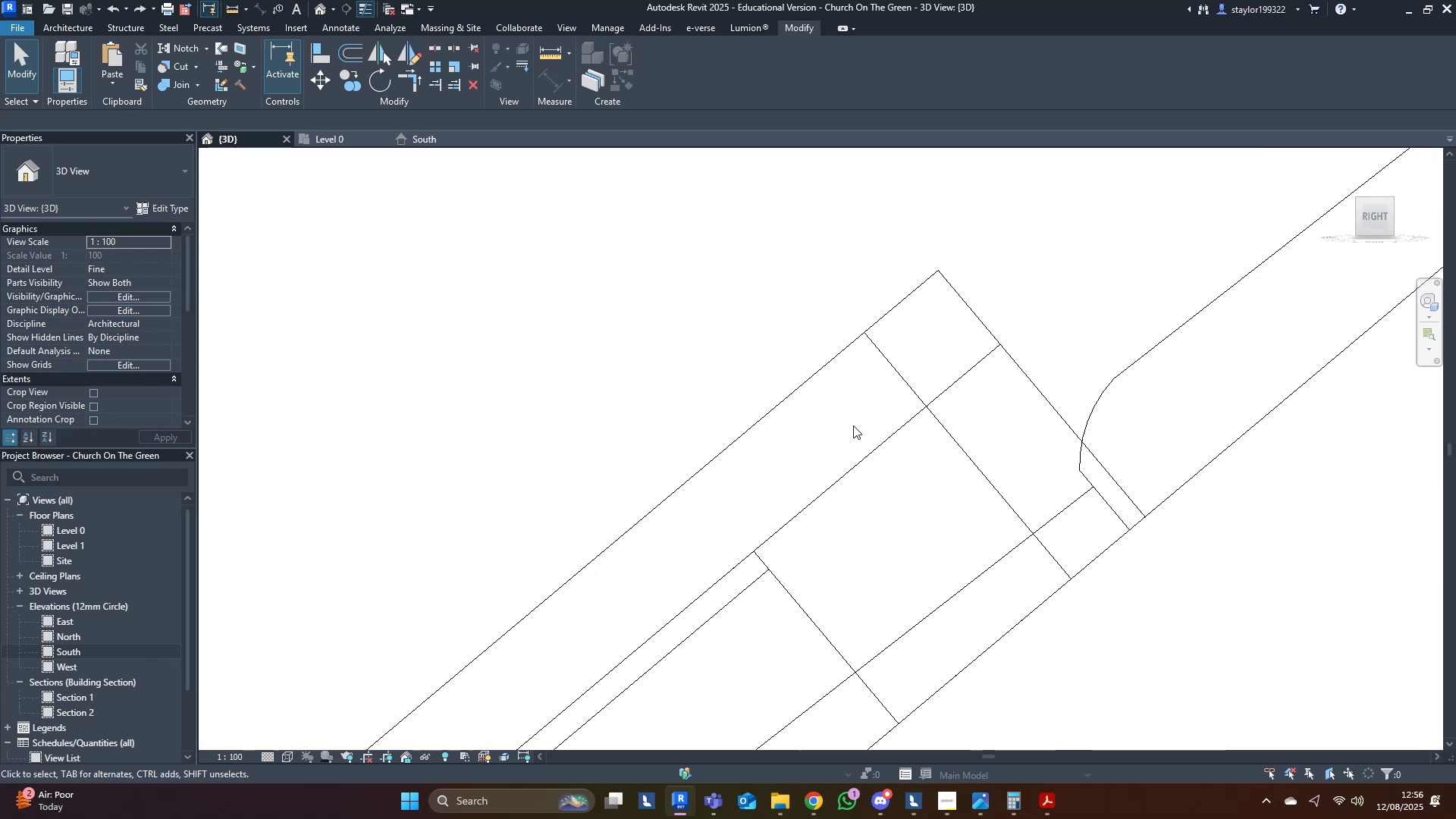 
type(sd)
 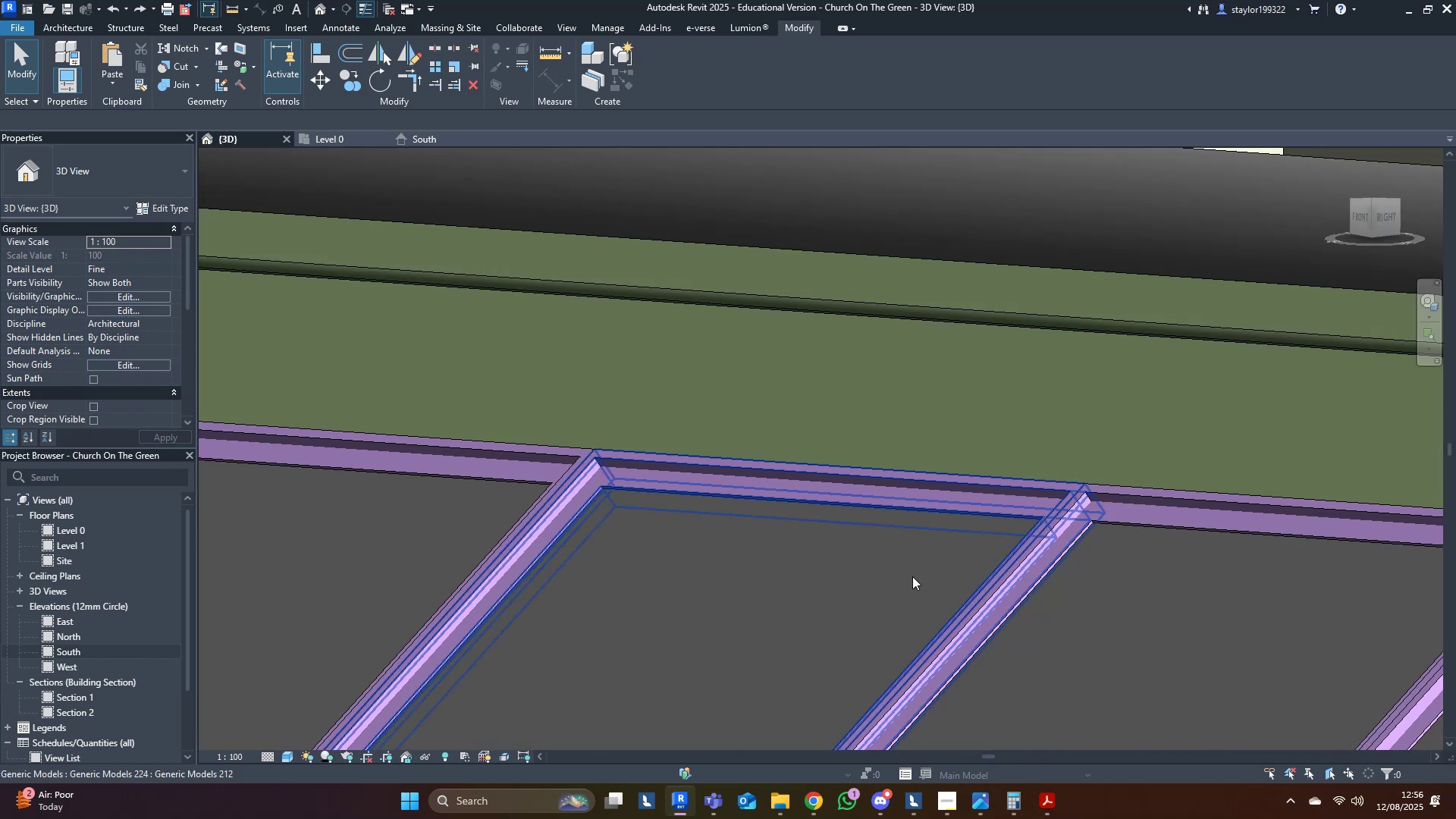 
scroll: coordinate [1234, 587], scroll_direction: down, amount: 33.0
 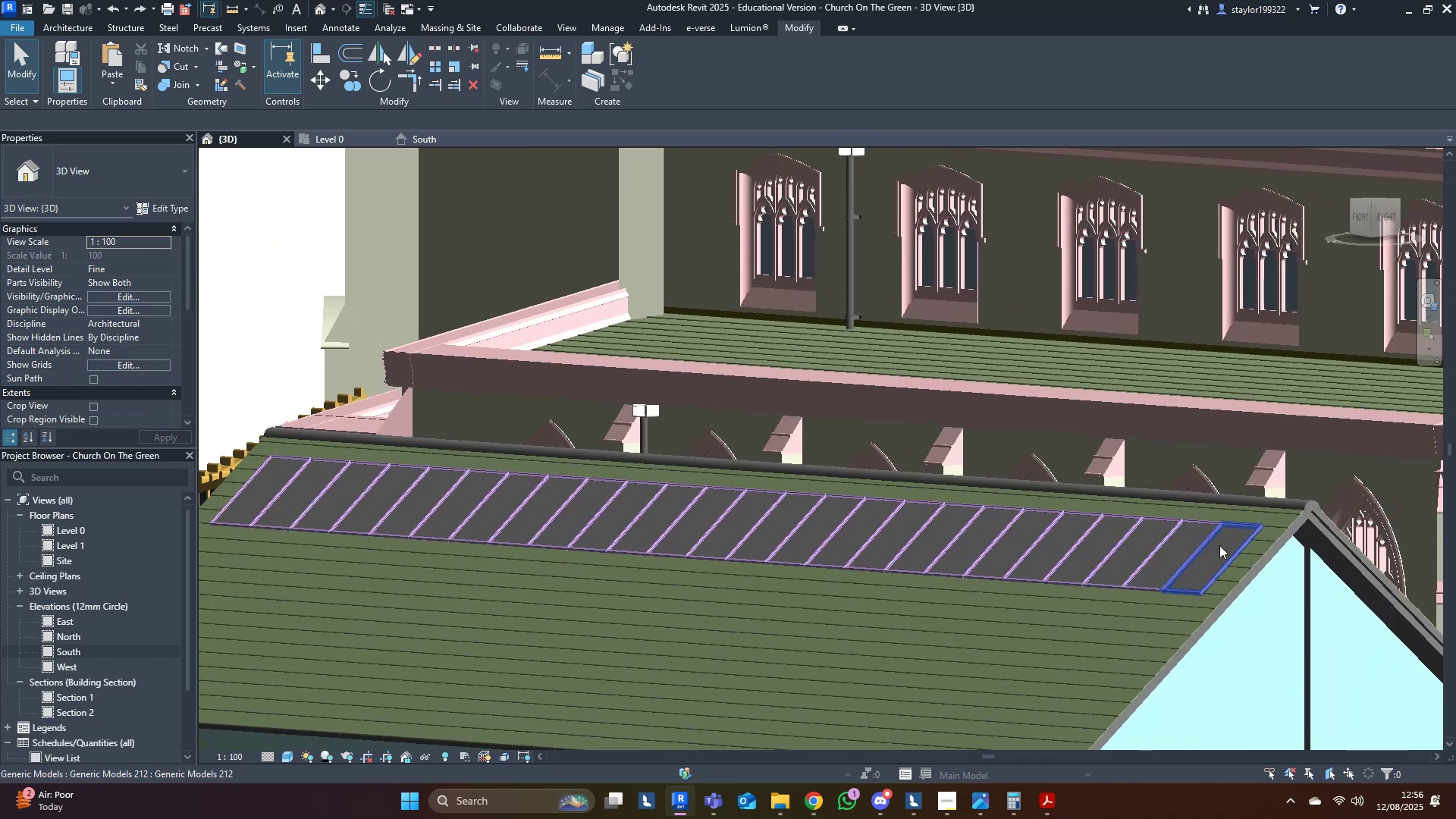 
left_click([1228, 544])
 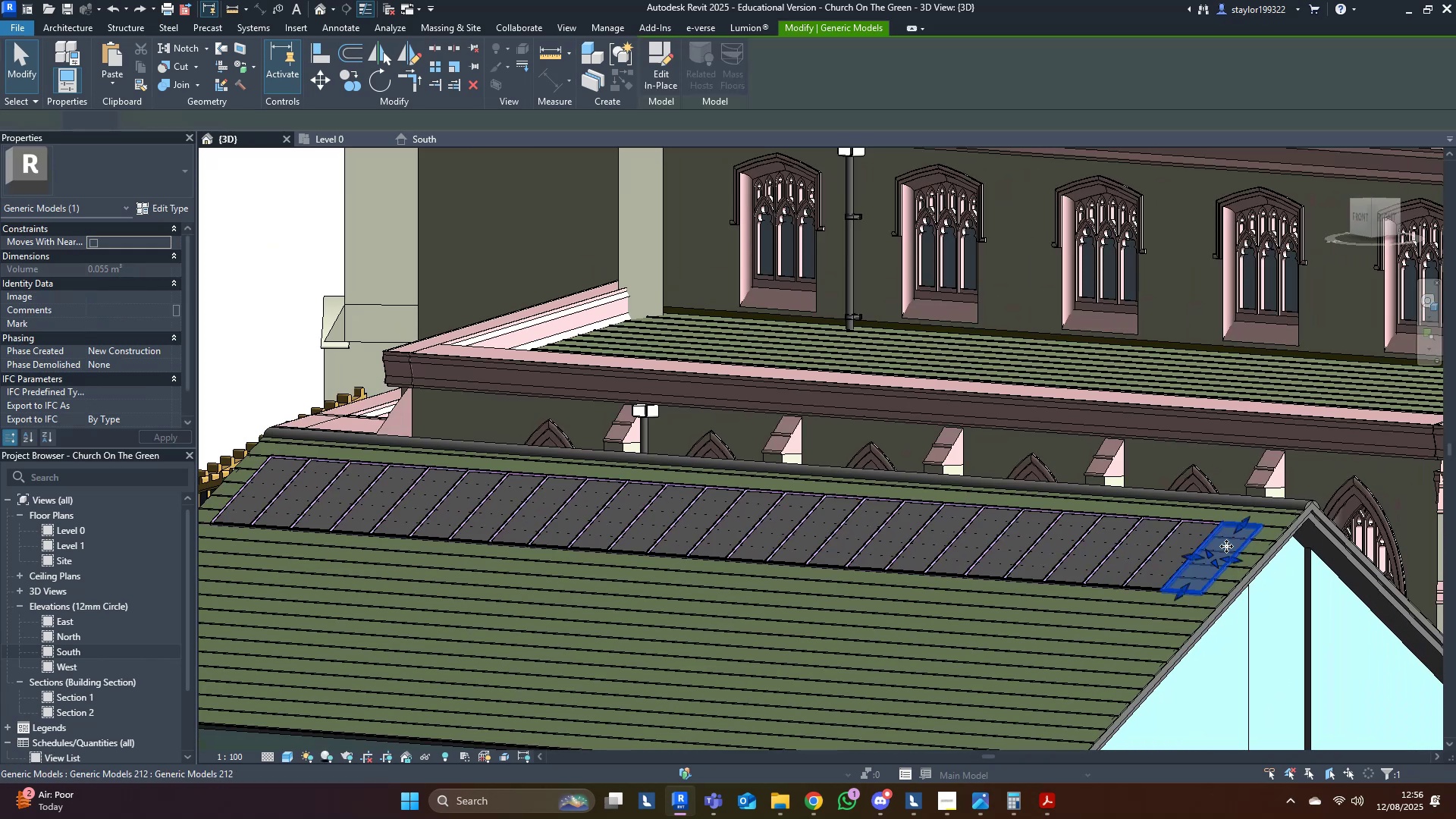 
scroll: coordinate [1225, 548], scroll_direction: down, amount: 3.0
 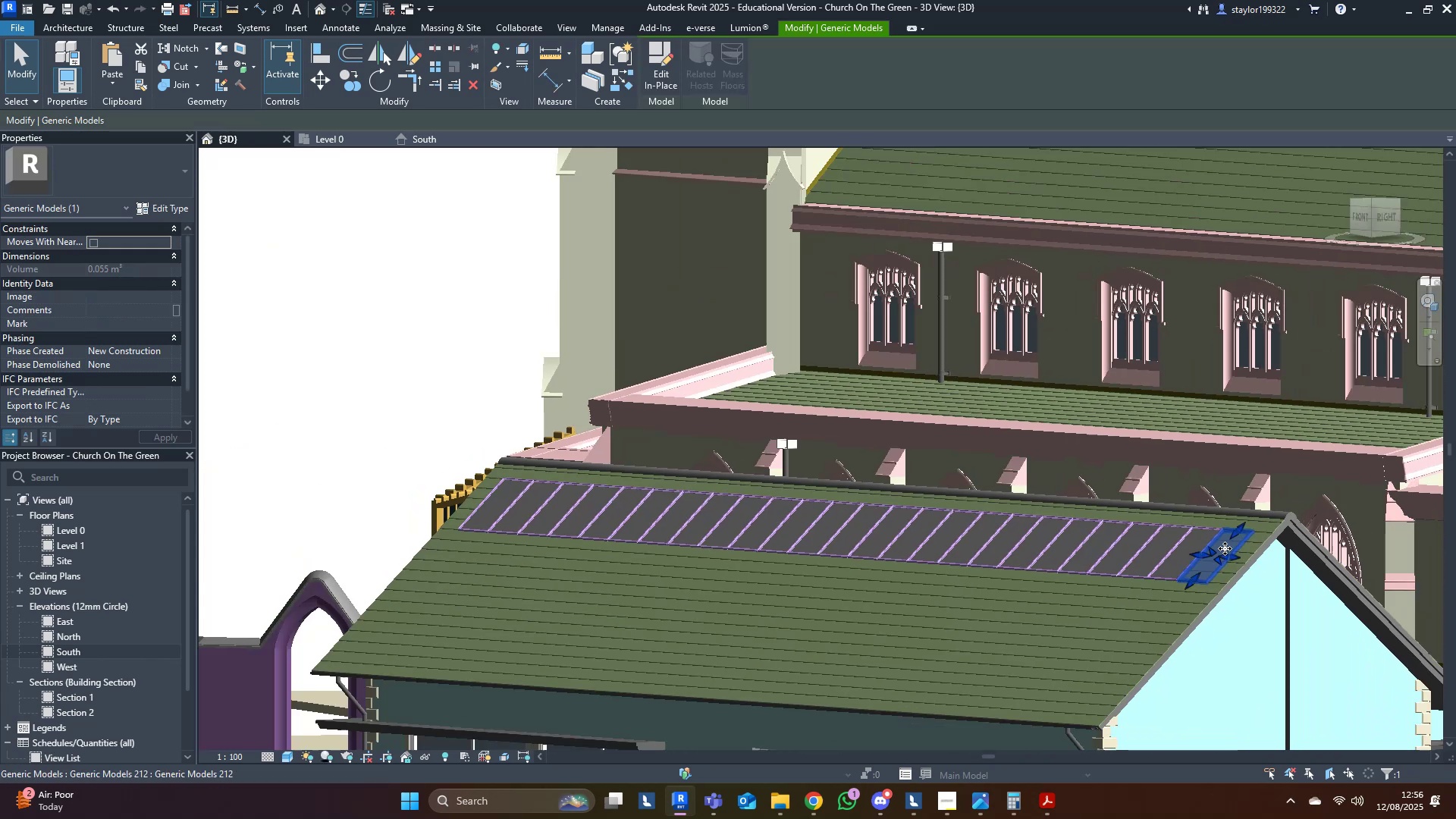 
hold_key(key=ShiftLeft, duration=0.31)
 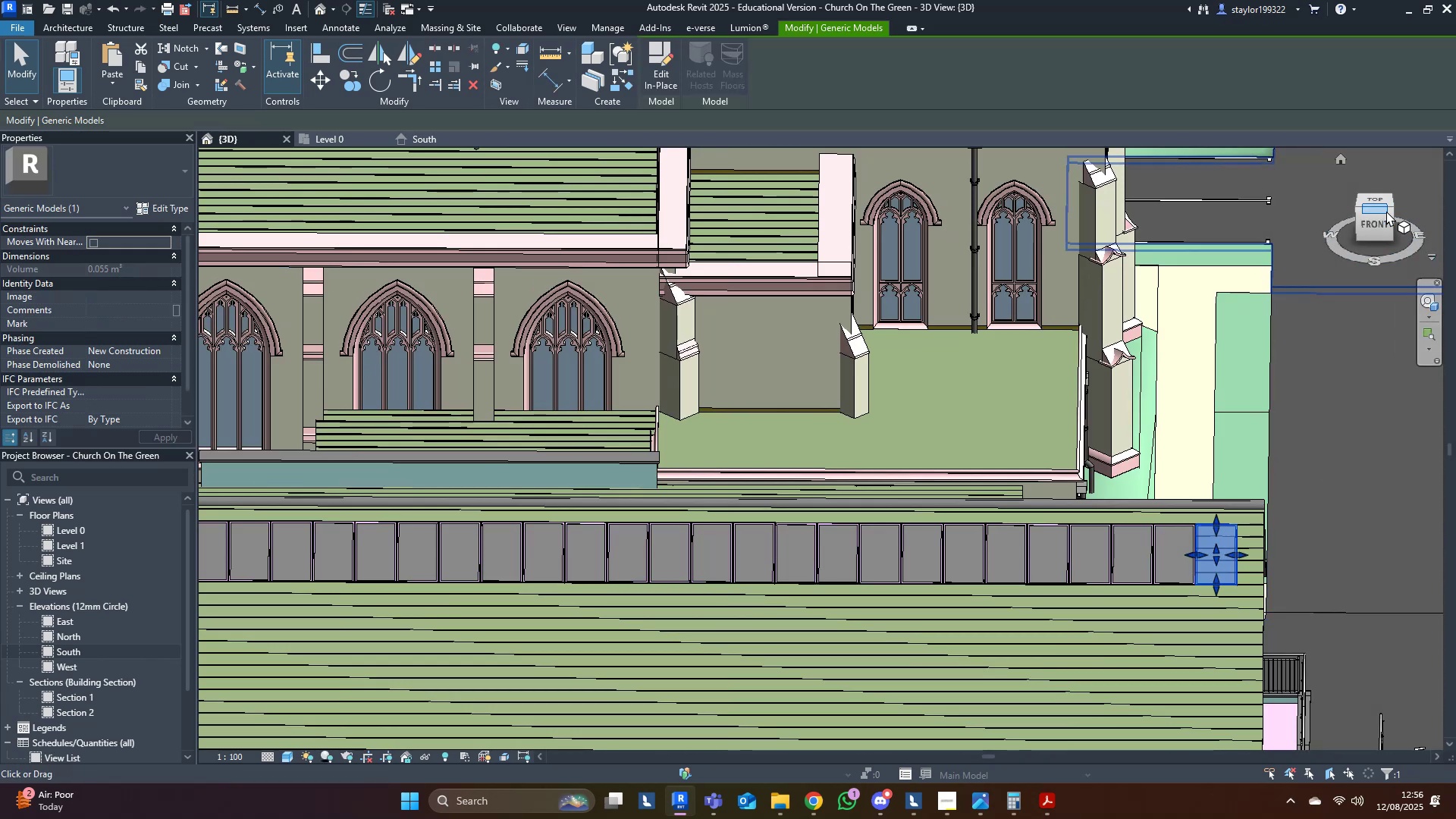 
left_click([1378, 199])
 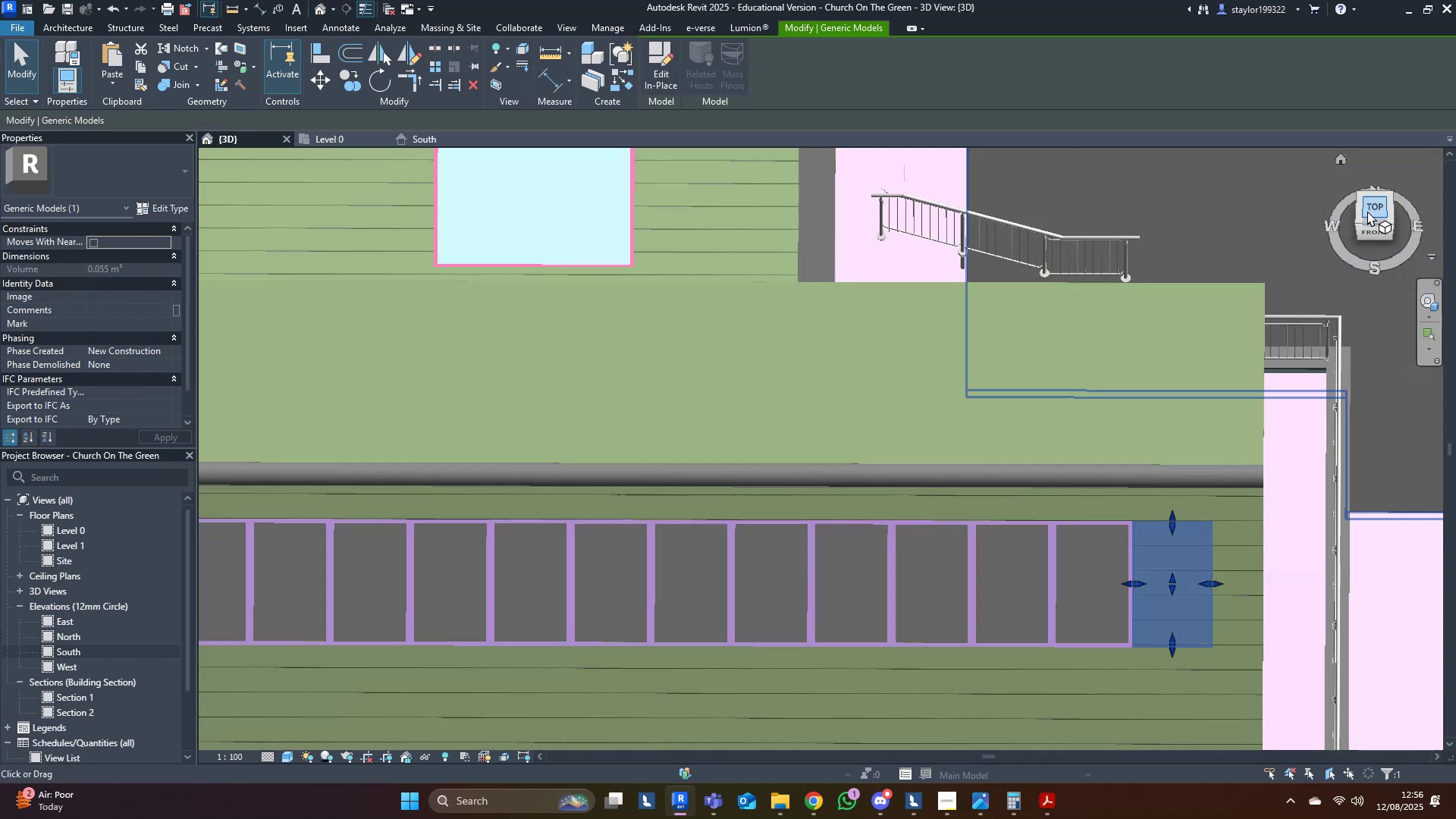 
scroll: coordinate [1014, 563], scroll_direction: down, amount: 18.0
 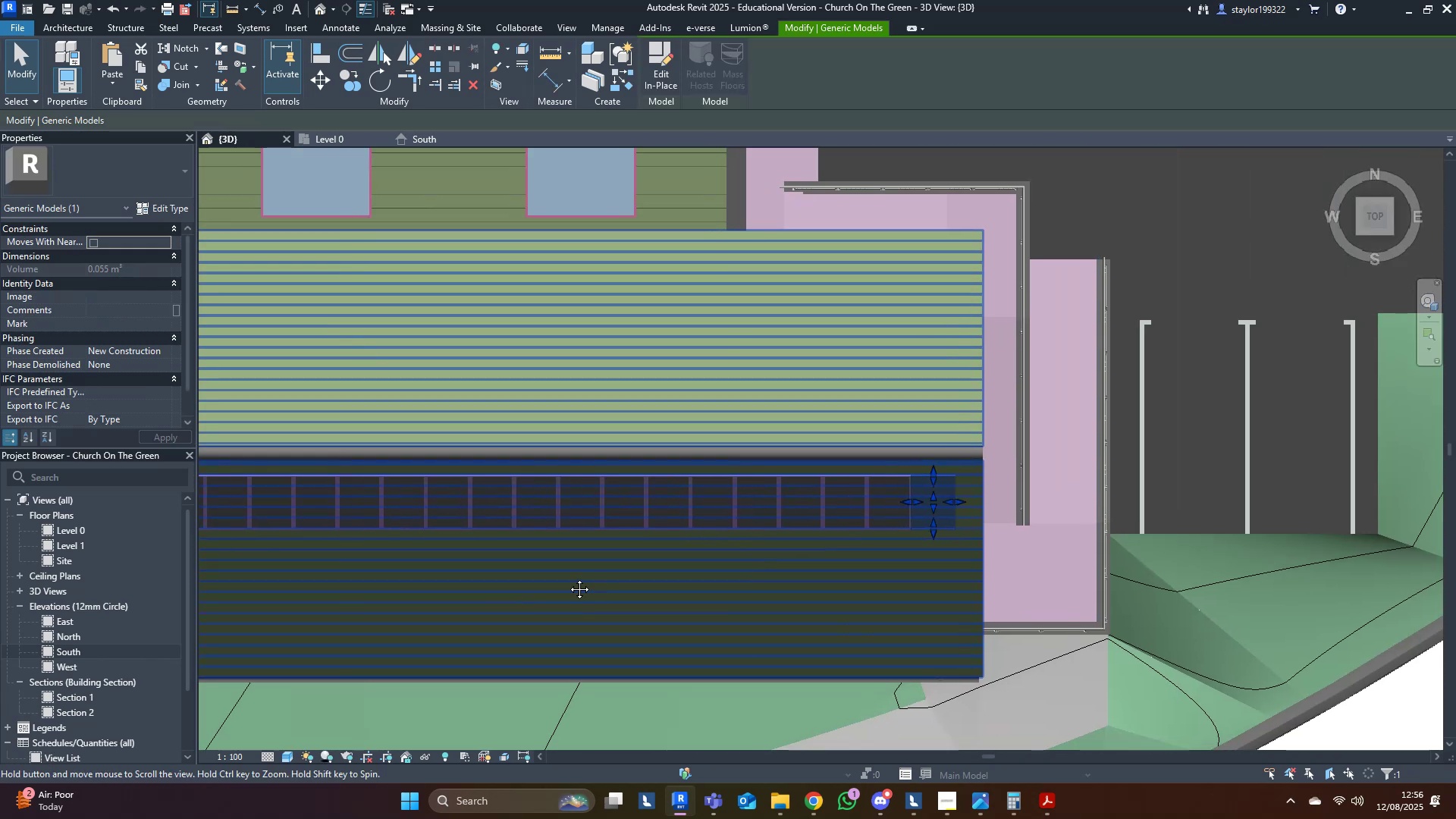 
scroll: coordinate [663, 435], scroll_direction: none, amount: 0.0
 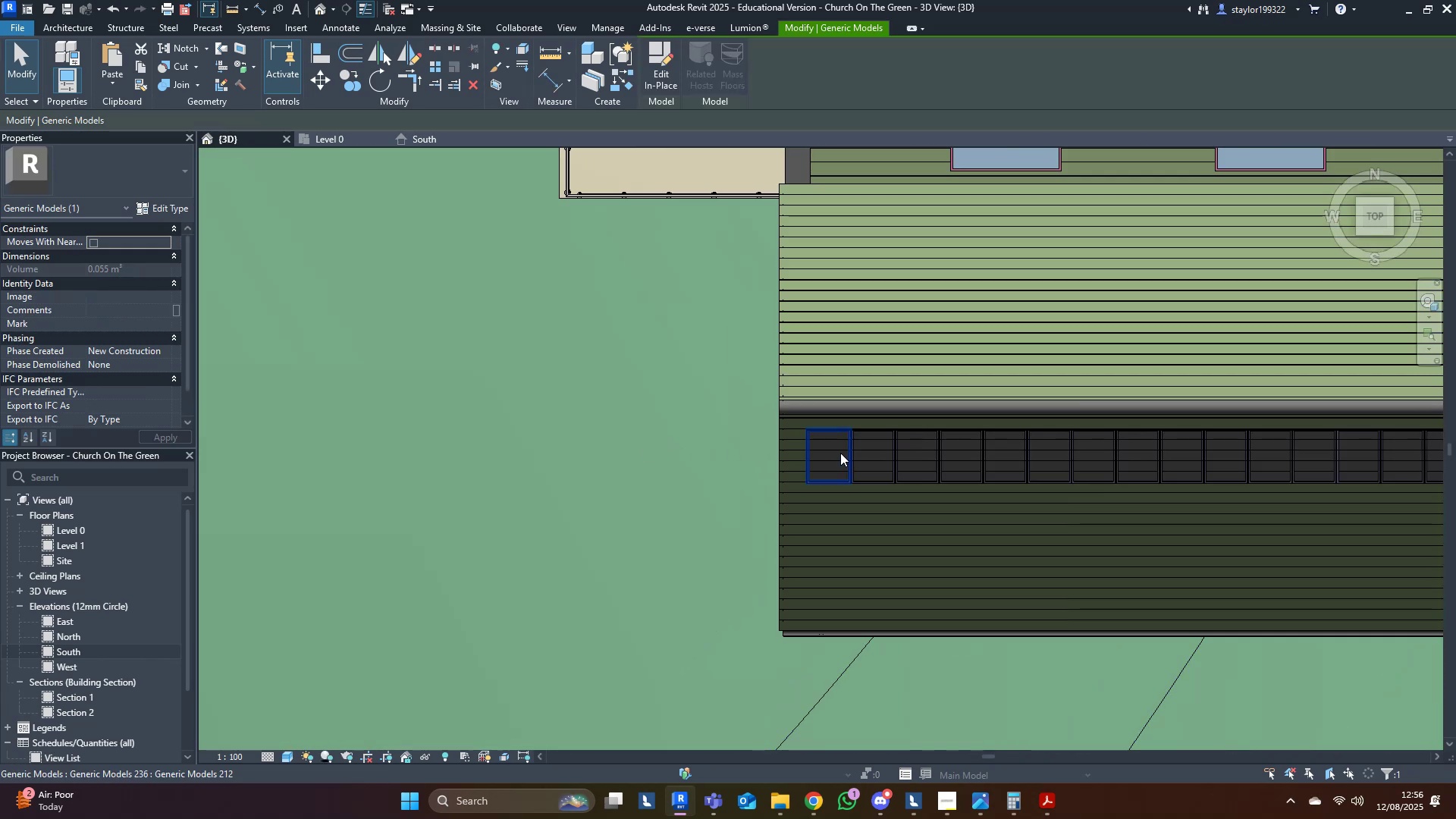 
left_click([827, 460])
 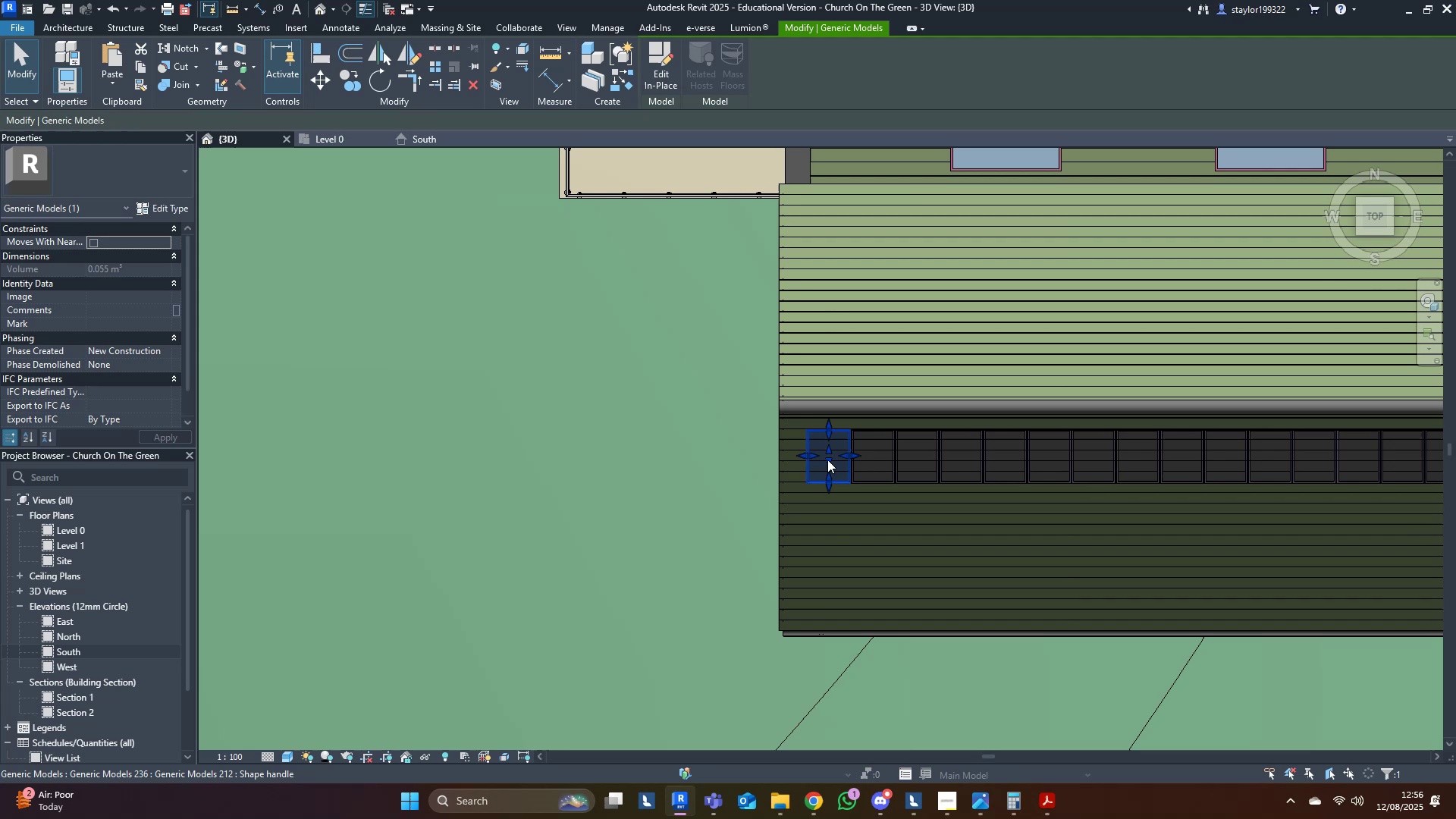 
key(Delete)
 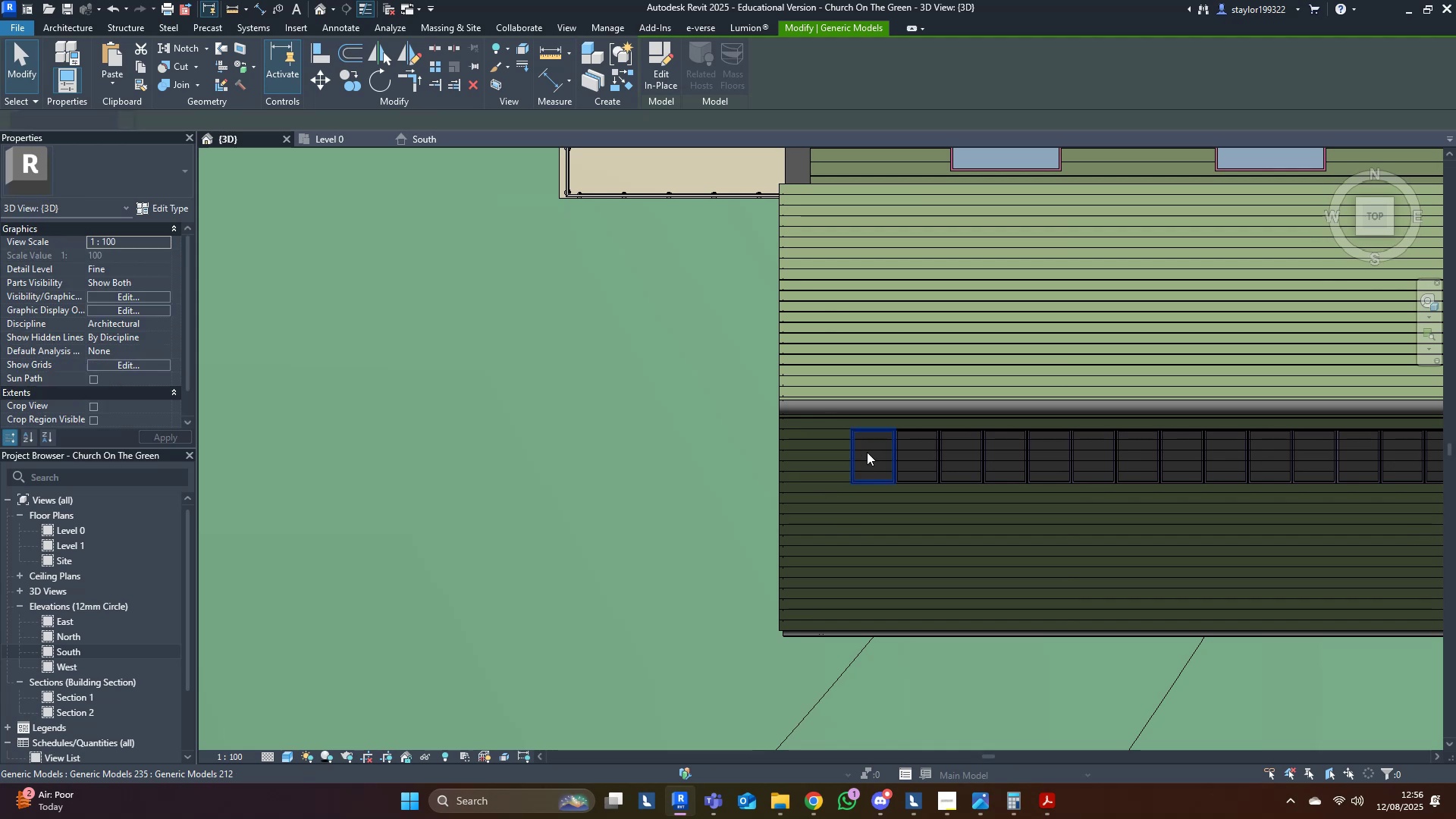 
double_click([867, 452])
 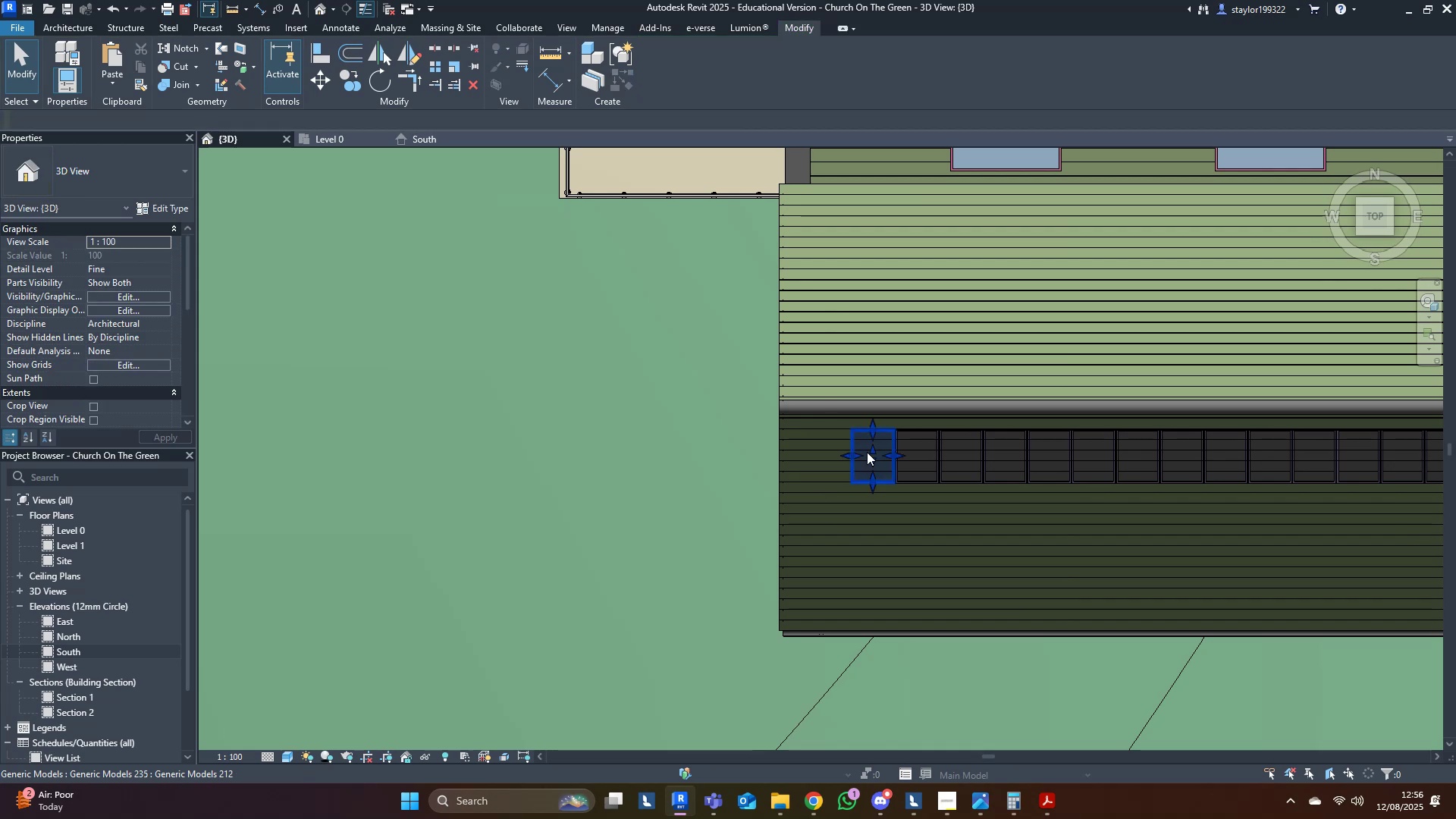 
key(Delete)
 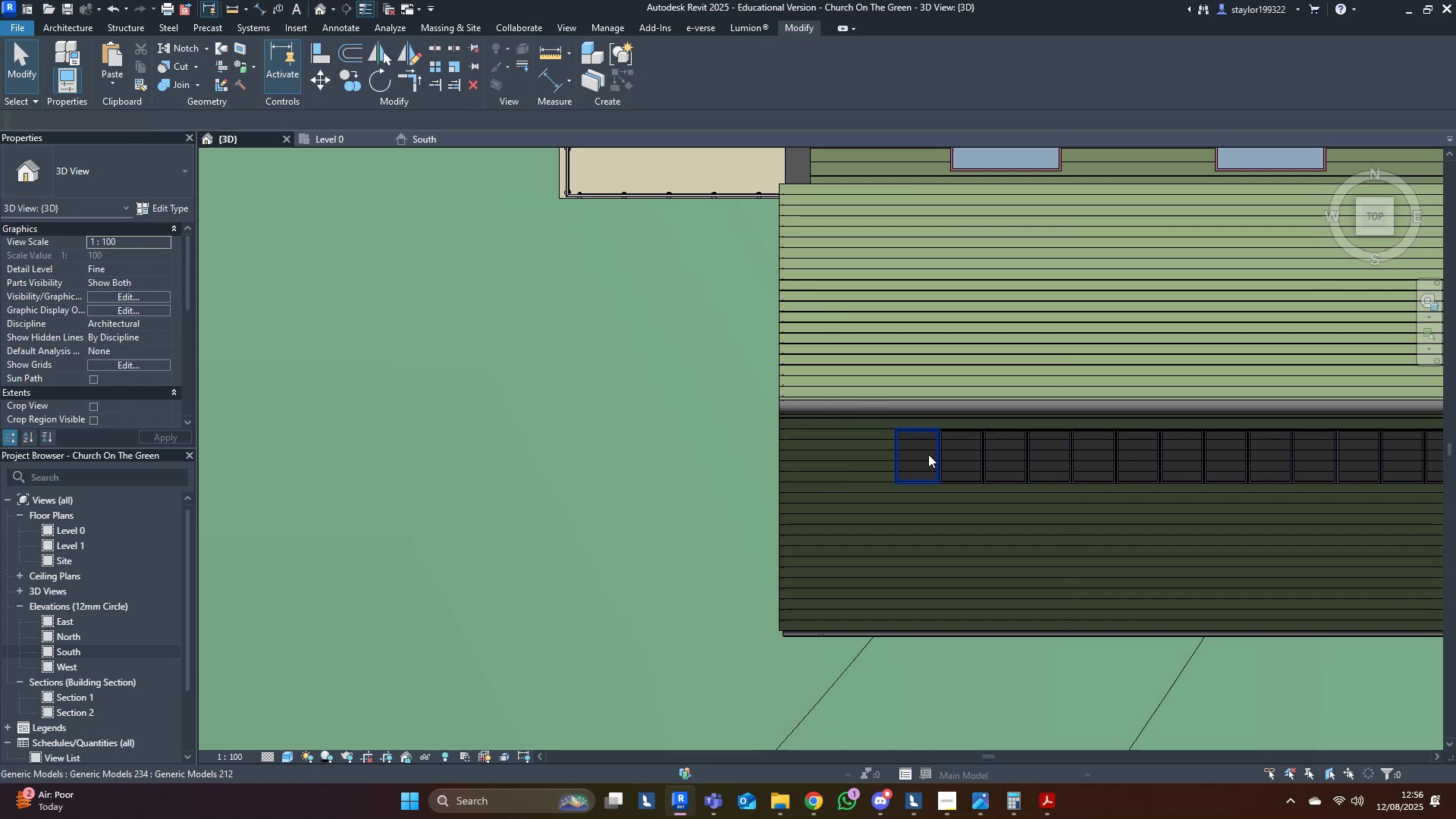 
key(Delete)
 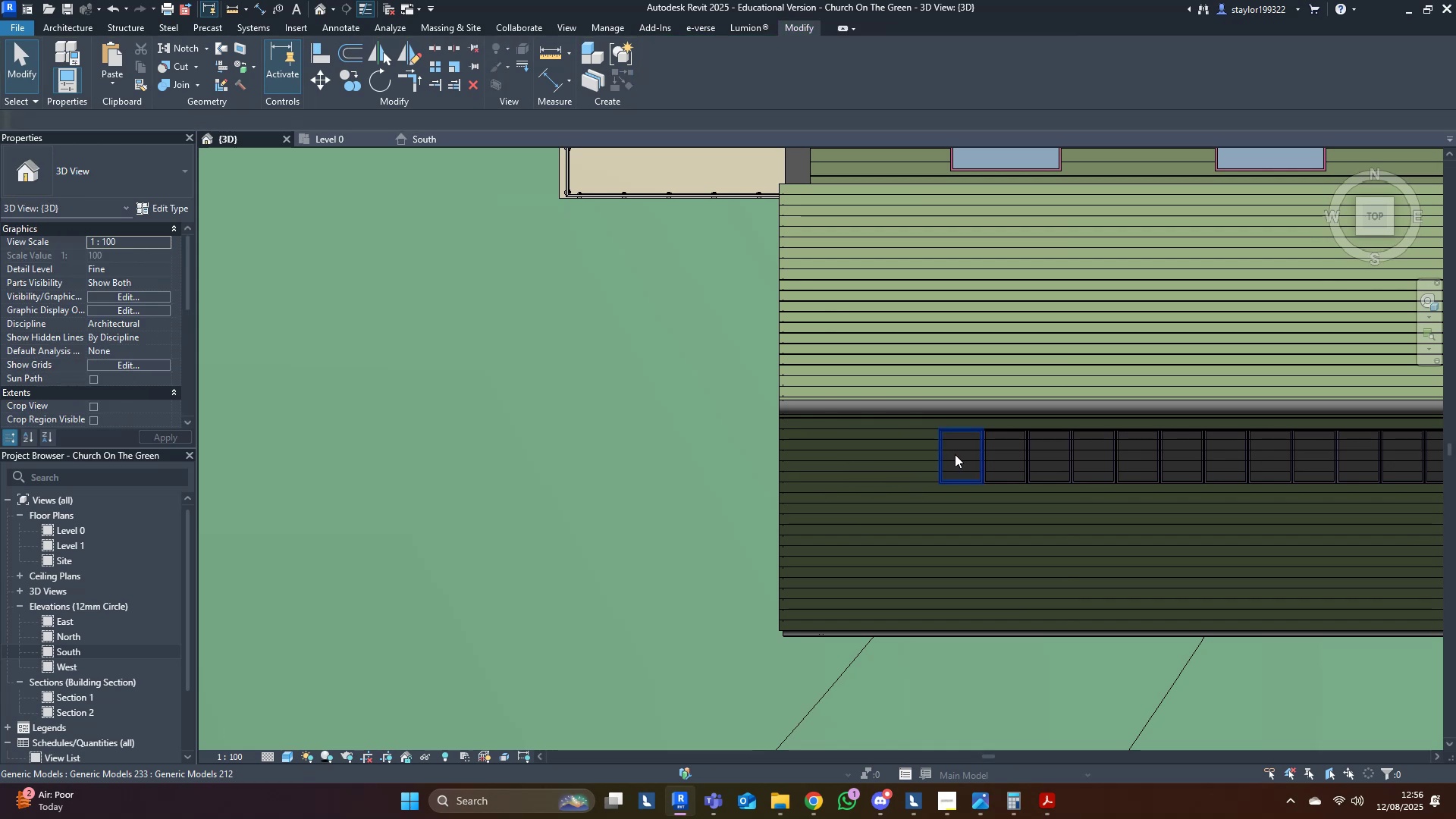 
triple_click([955, 454])
 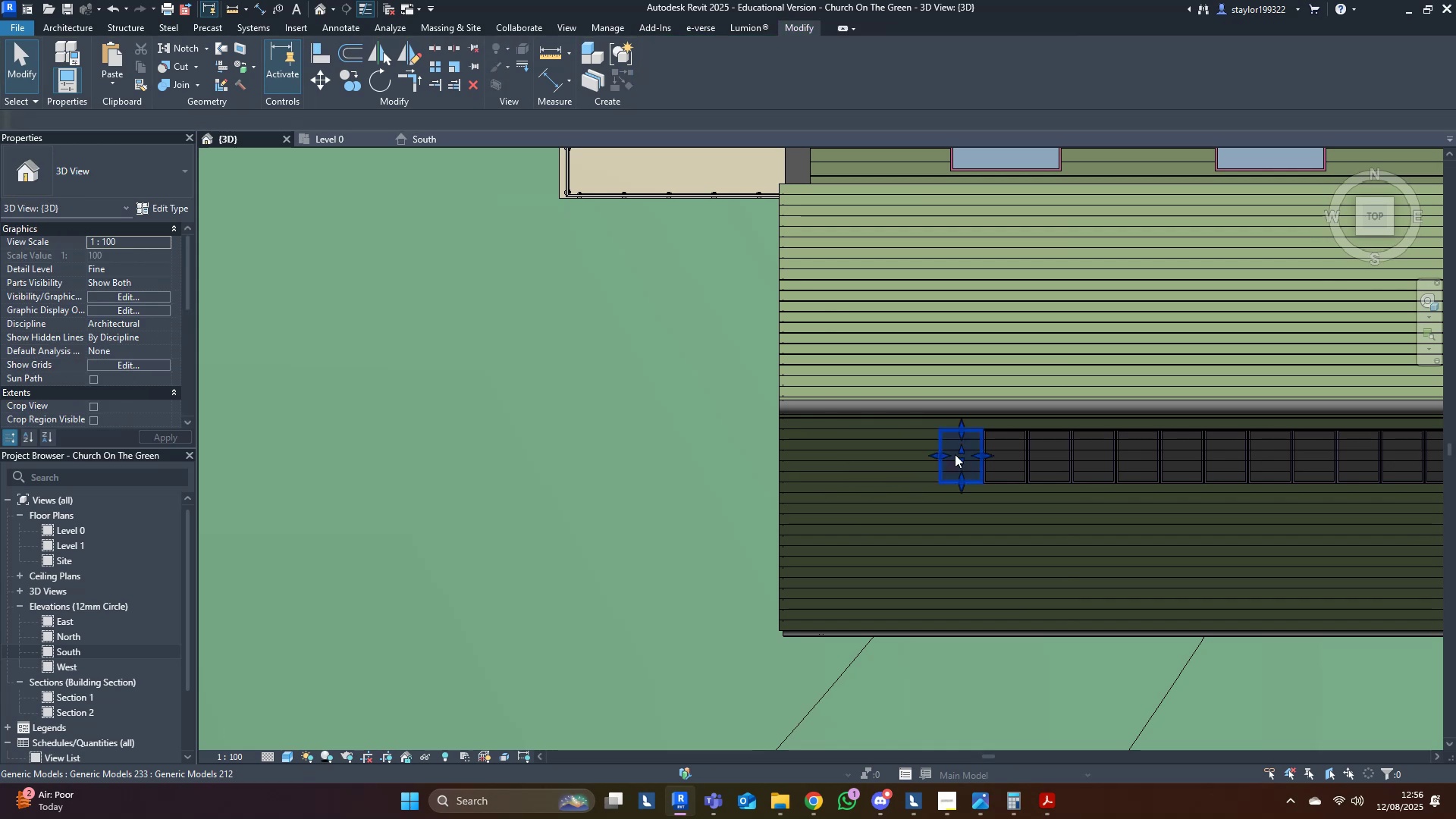 
key(Delete)
 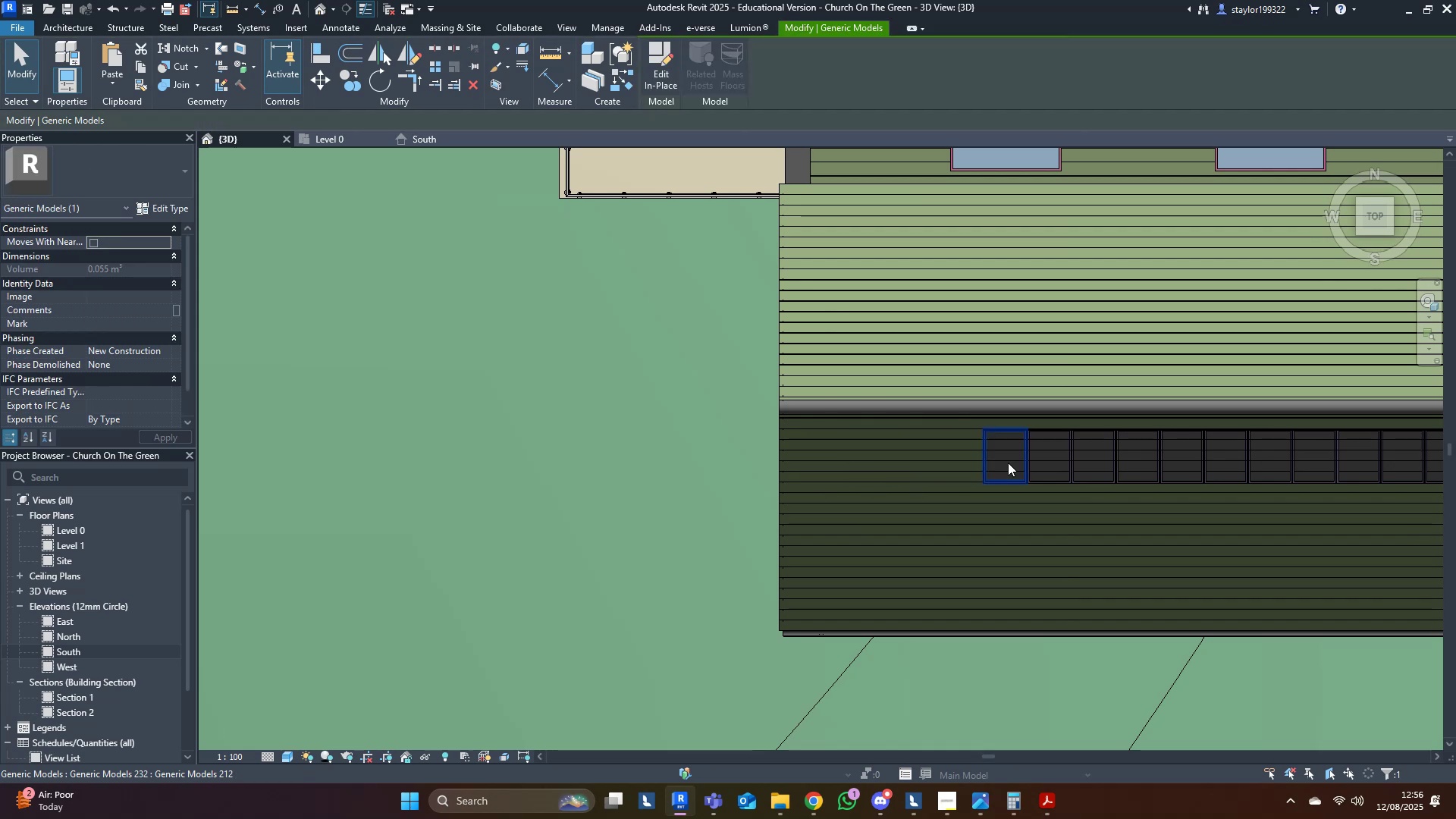 
triple_click([1009, 463])
 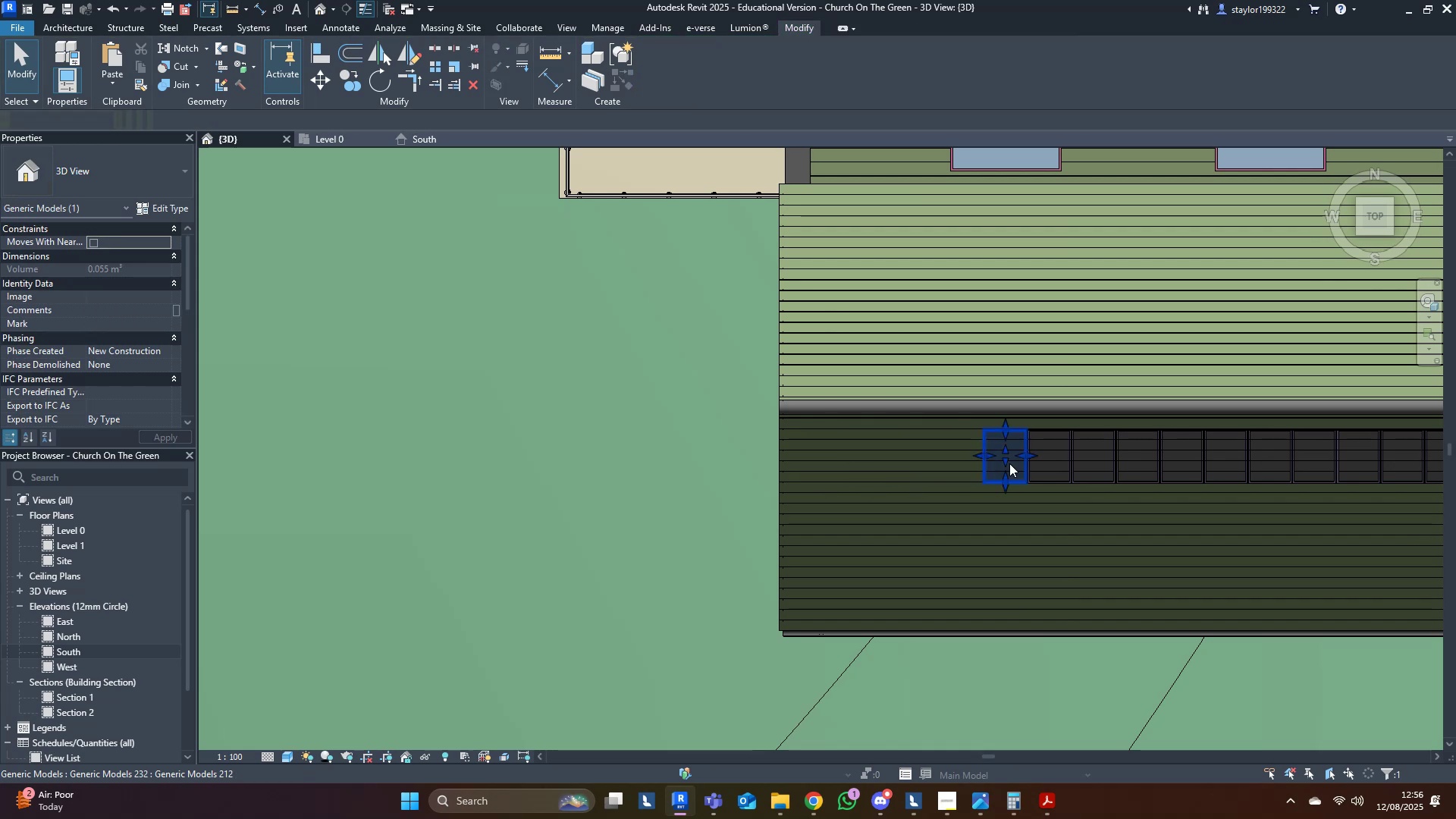 
key(Delete)
 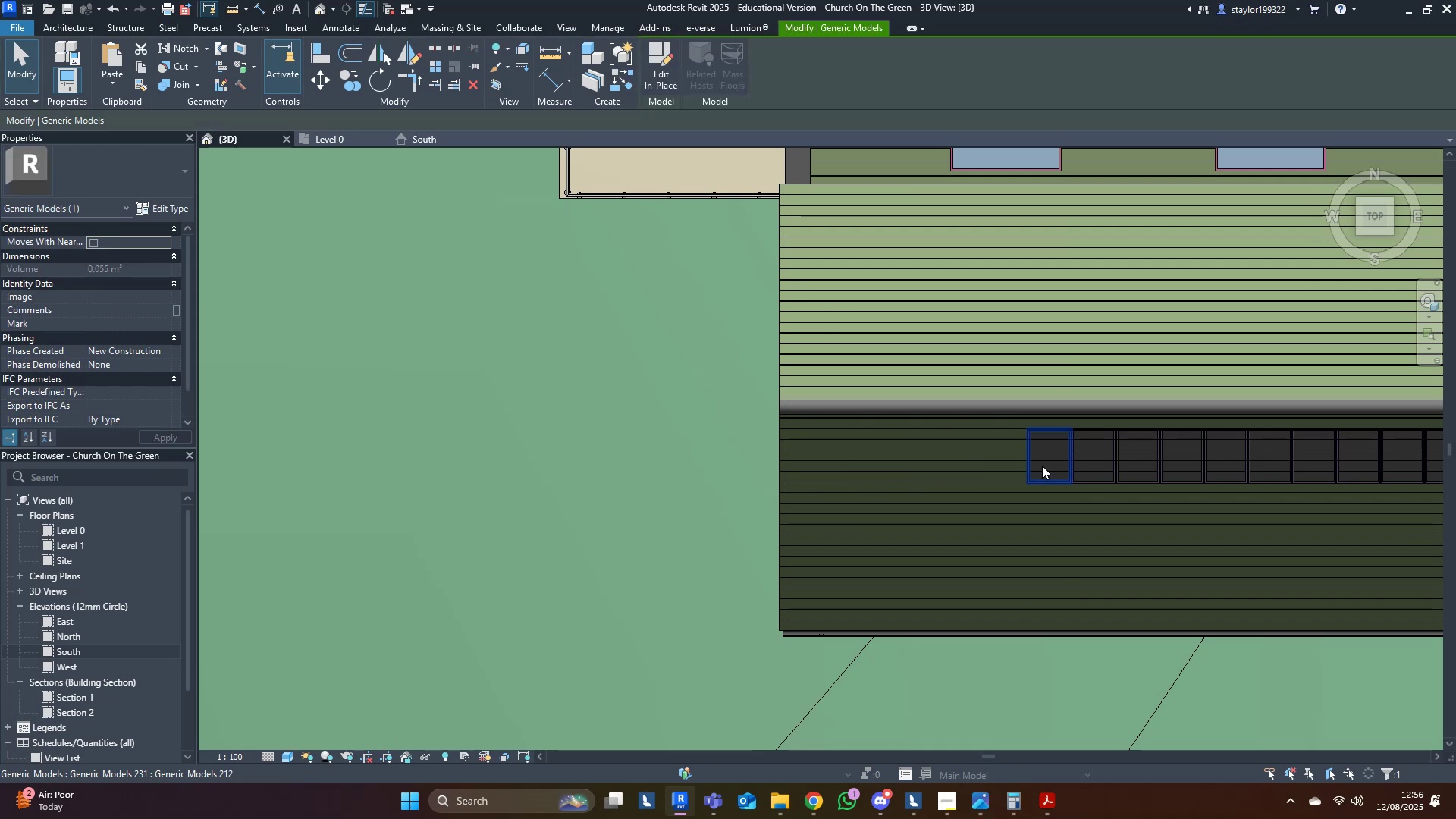 
triple_click([1043, 466])
 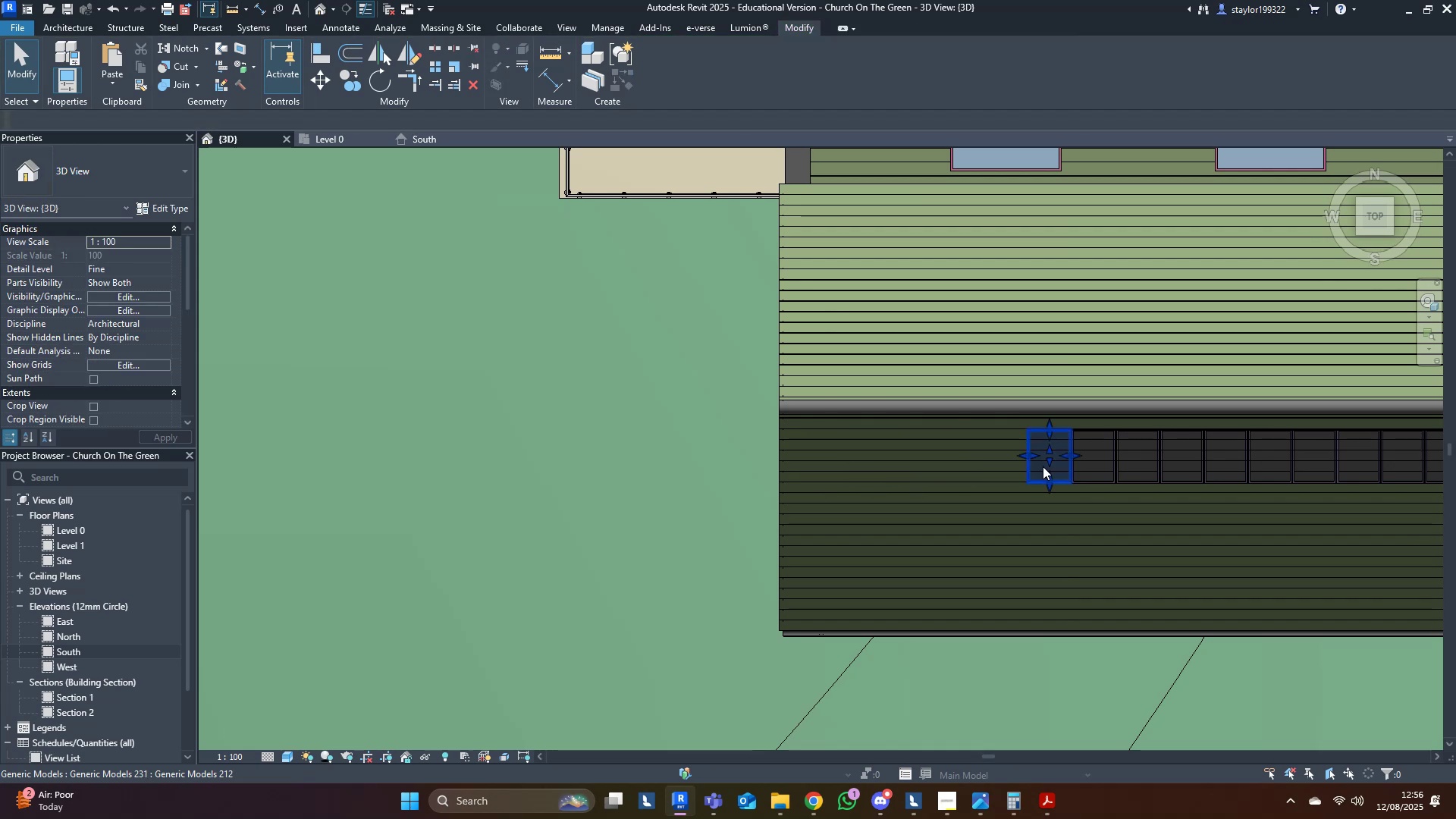 
key(Delete)
 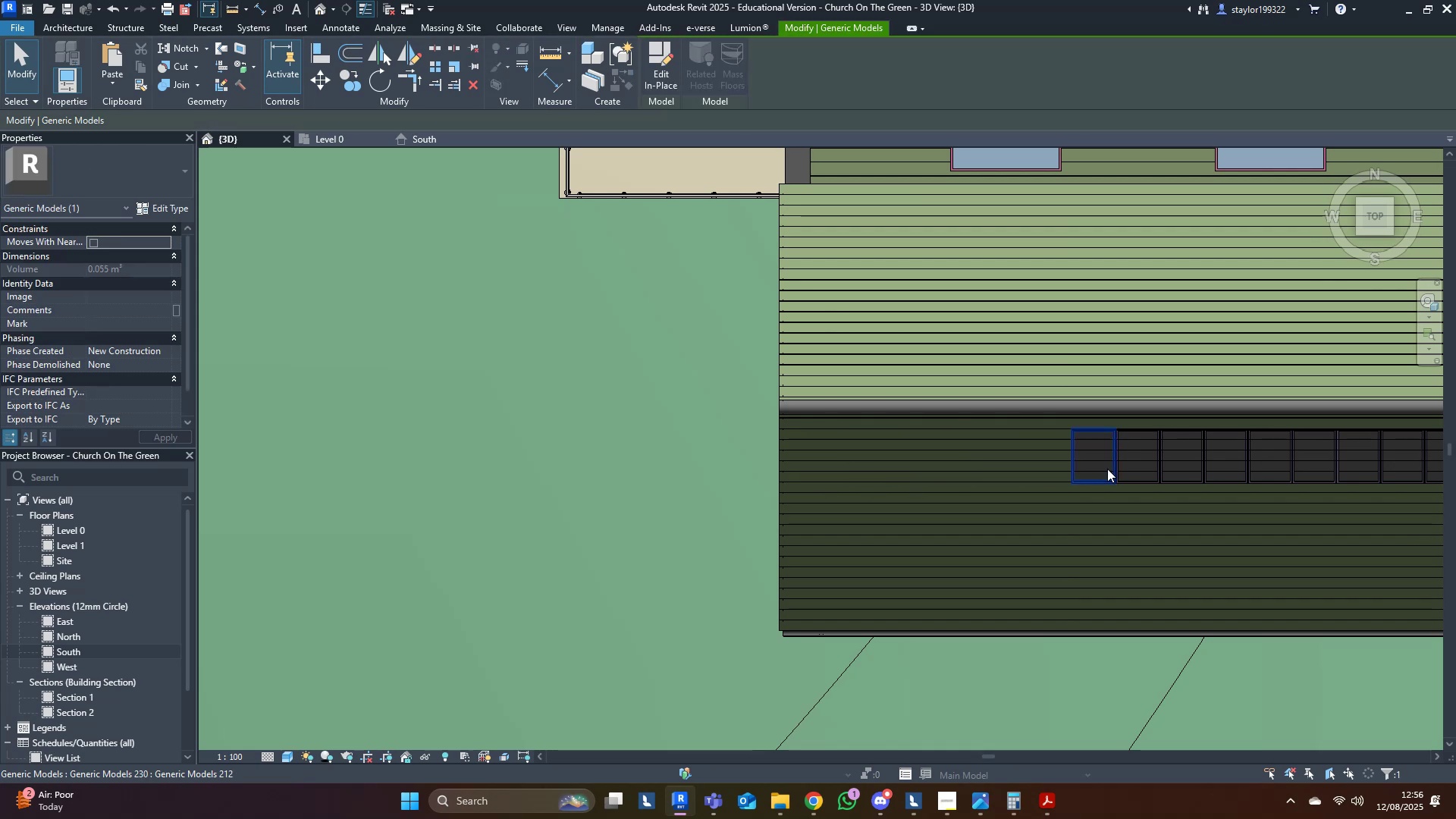 
triple_click([1107, 469])
 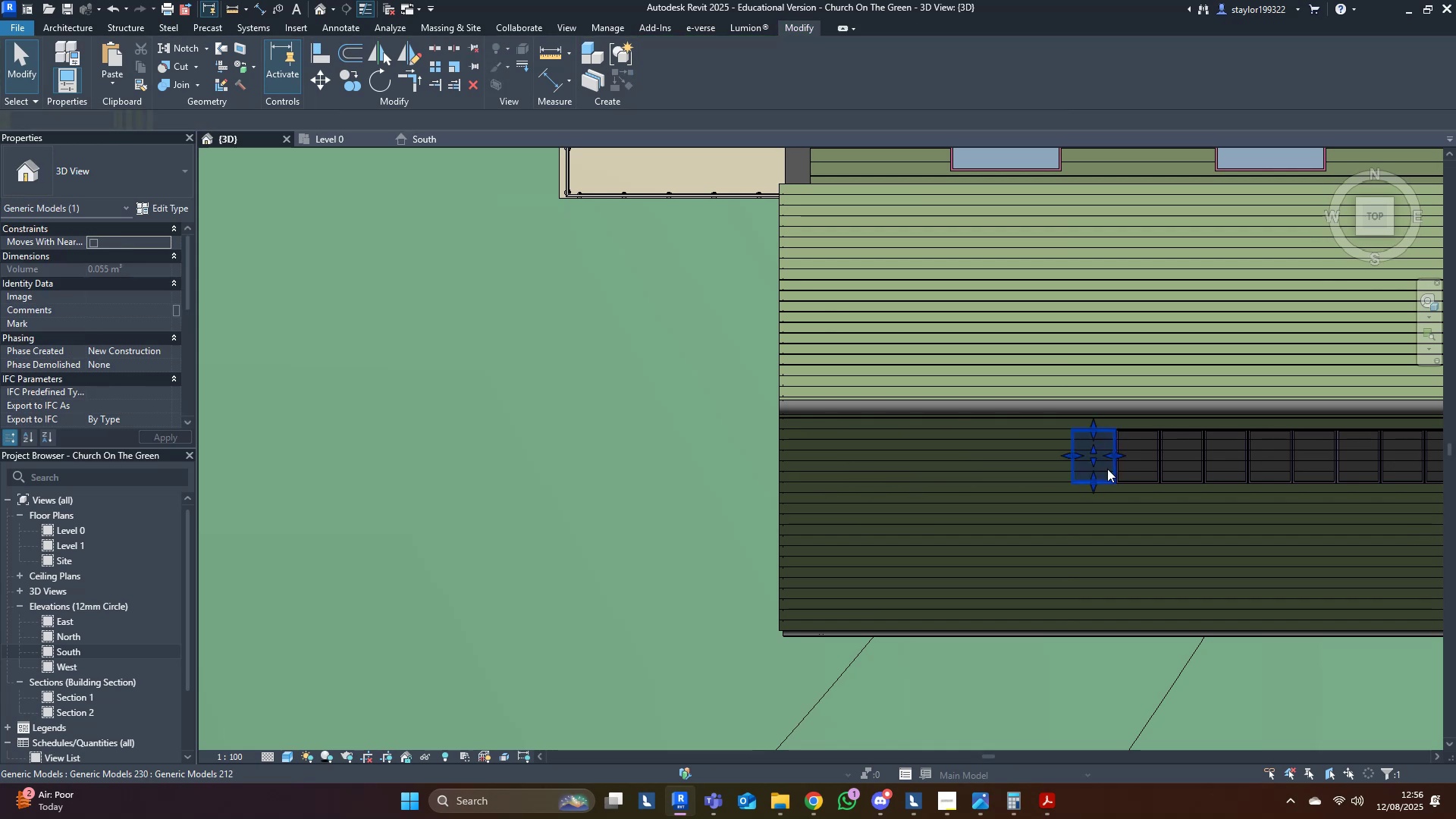 
key(Delete)
 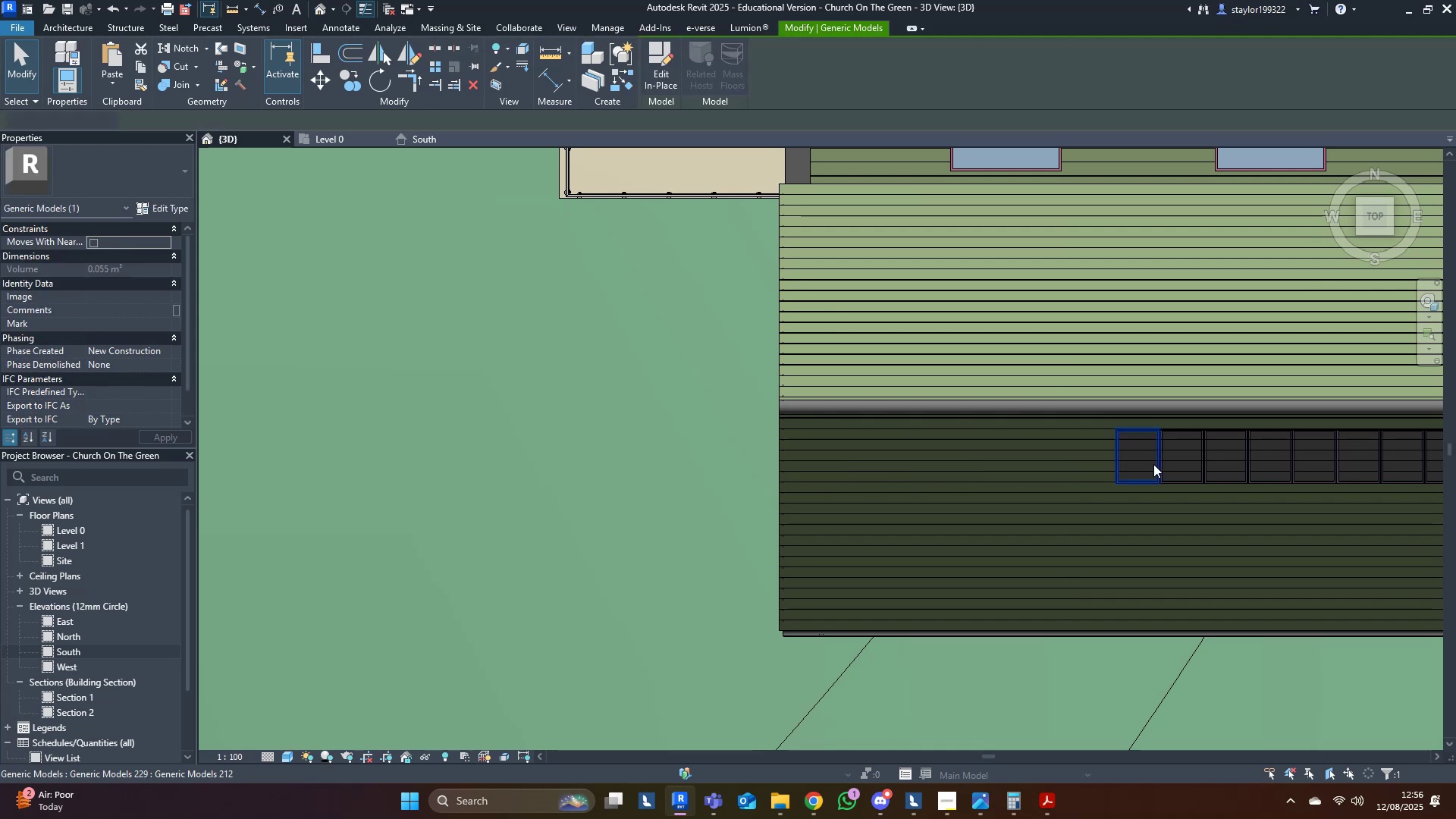 
triple_click([1154, 464])
 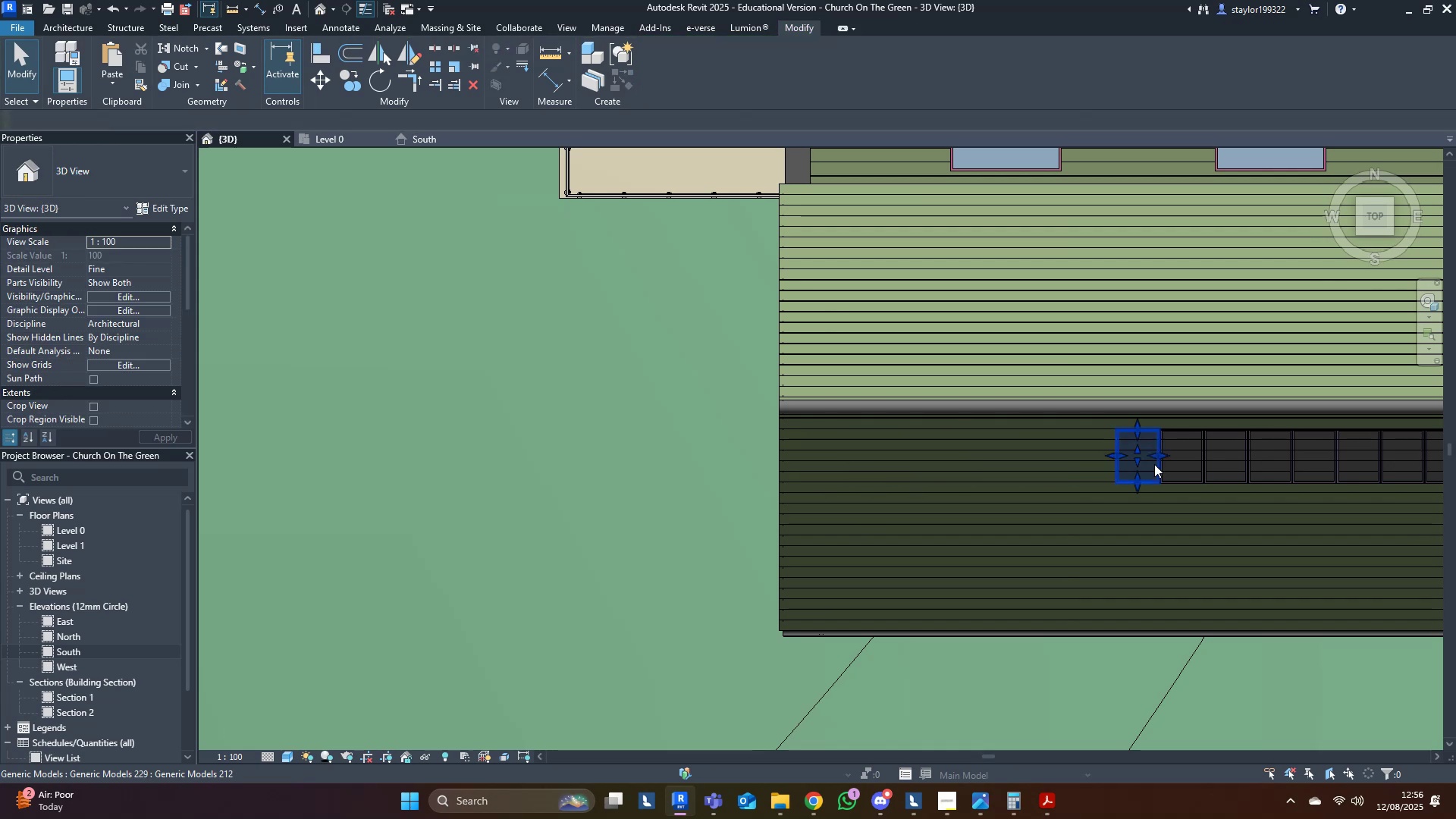 
key(Delete)
 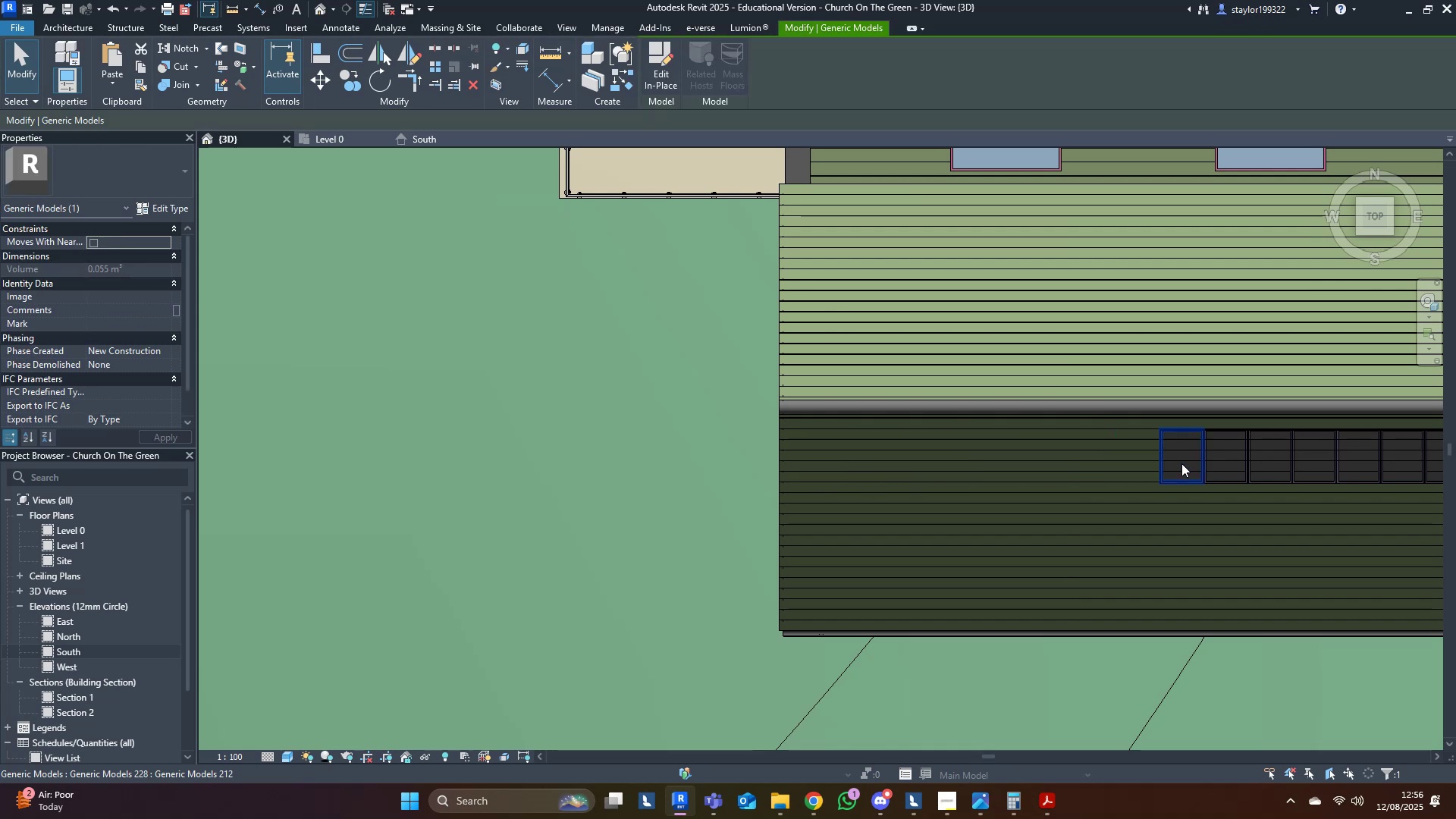 
triple_click([1182, 463])
 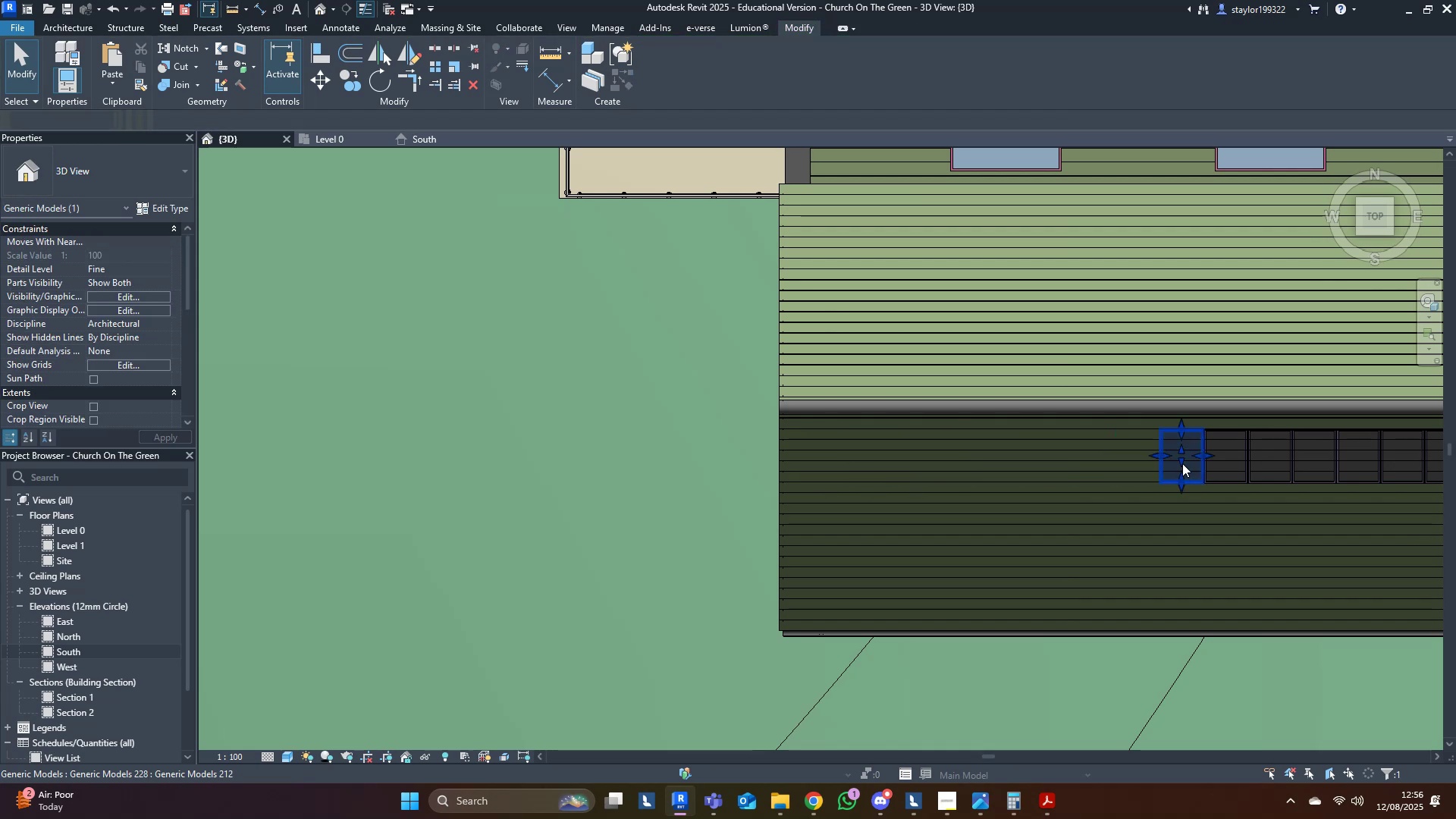 
key(Delete)
 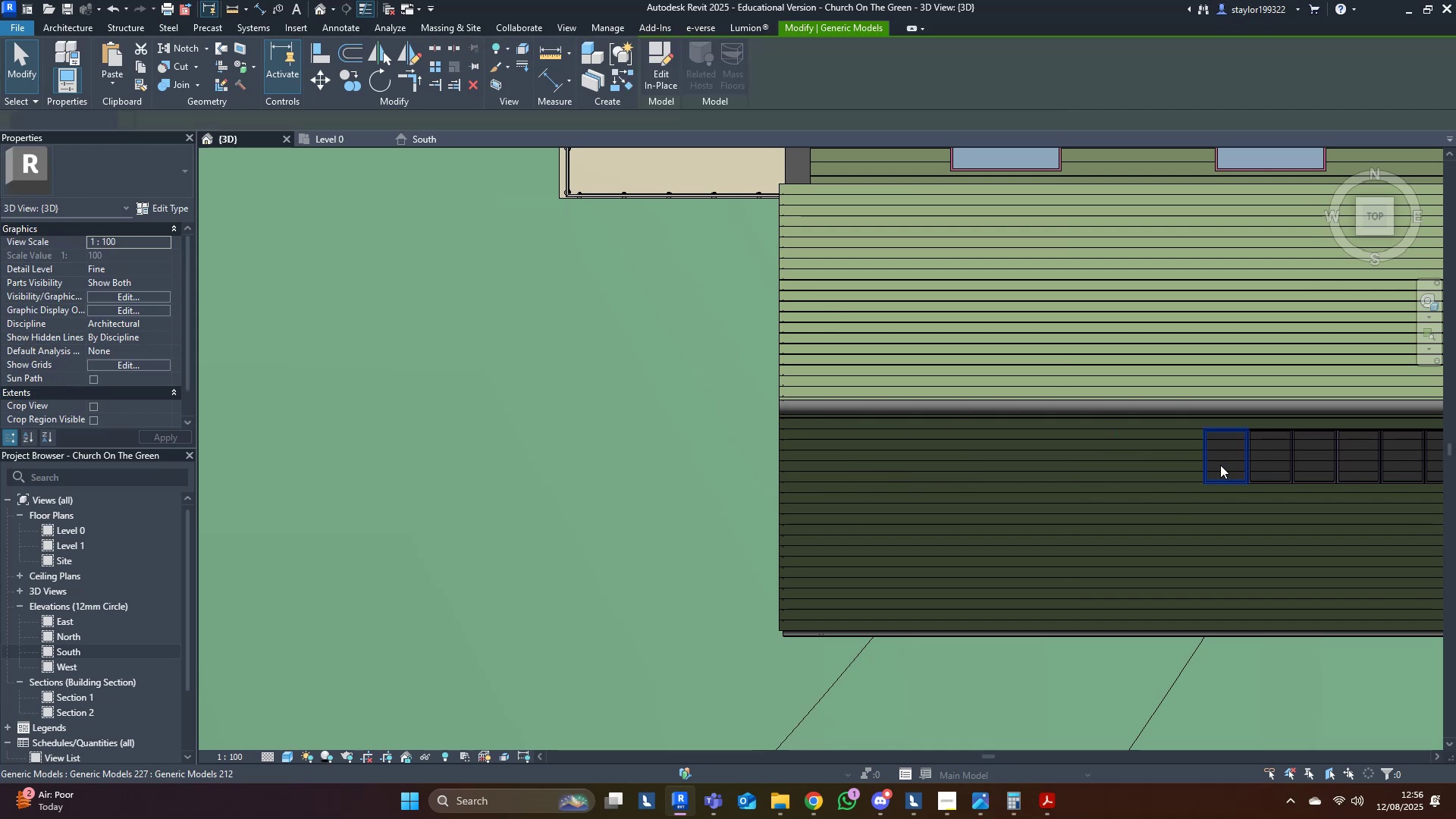 
triple_click([1220, 465])
 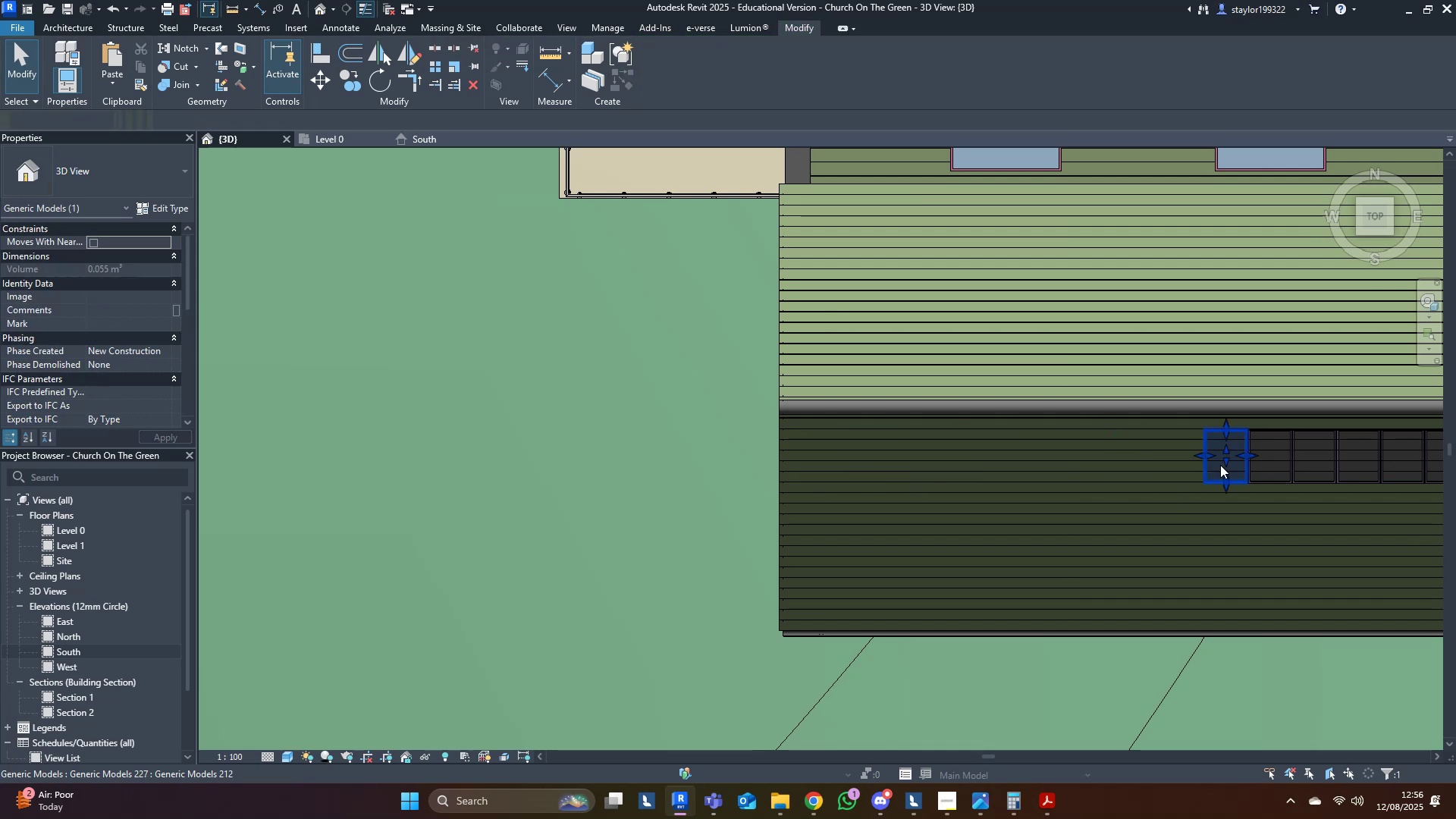 
key(Delete)
 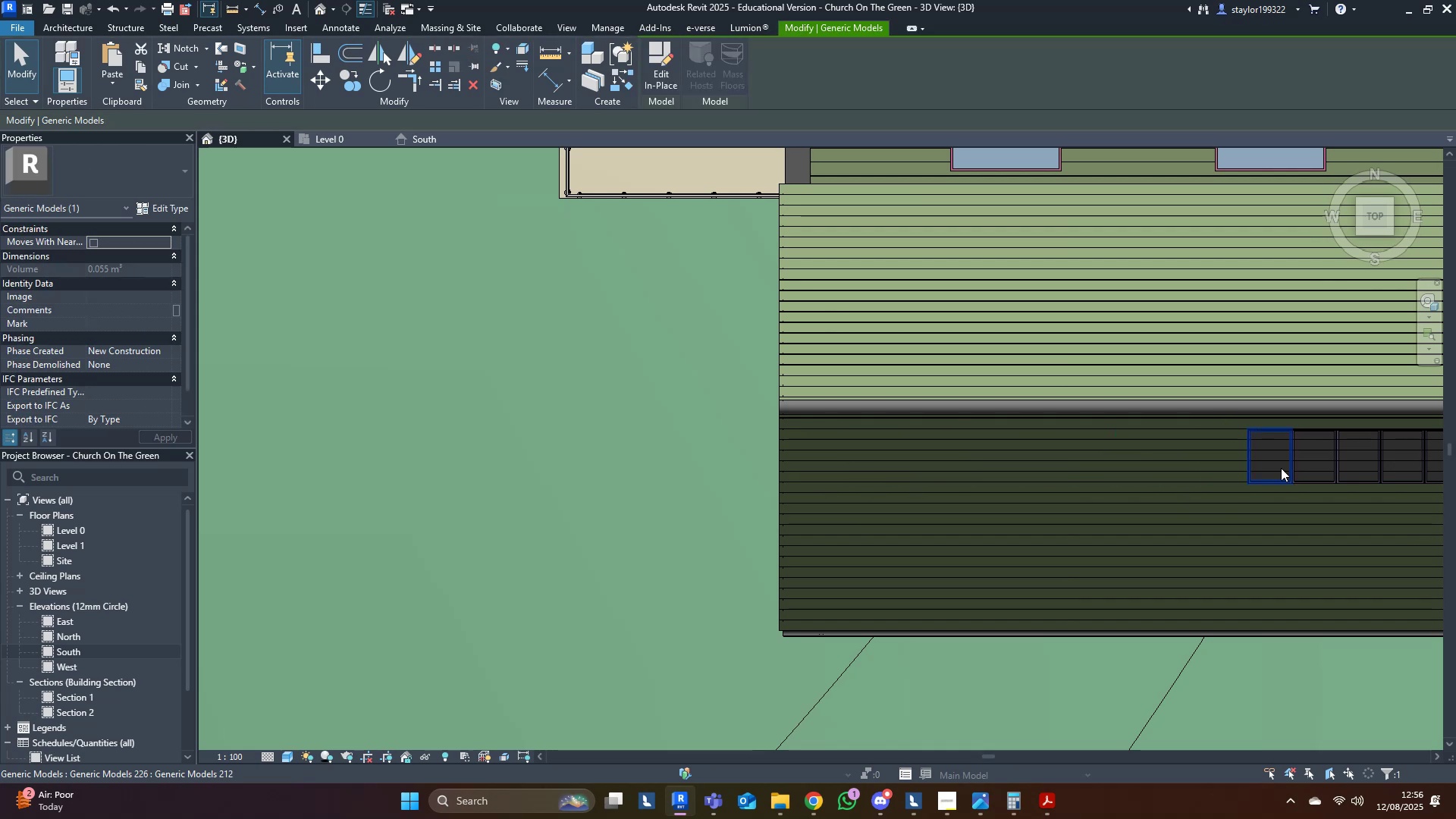 
triple_click([1281, 468])
 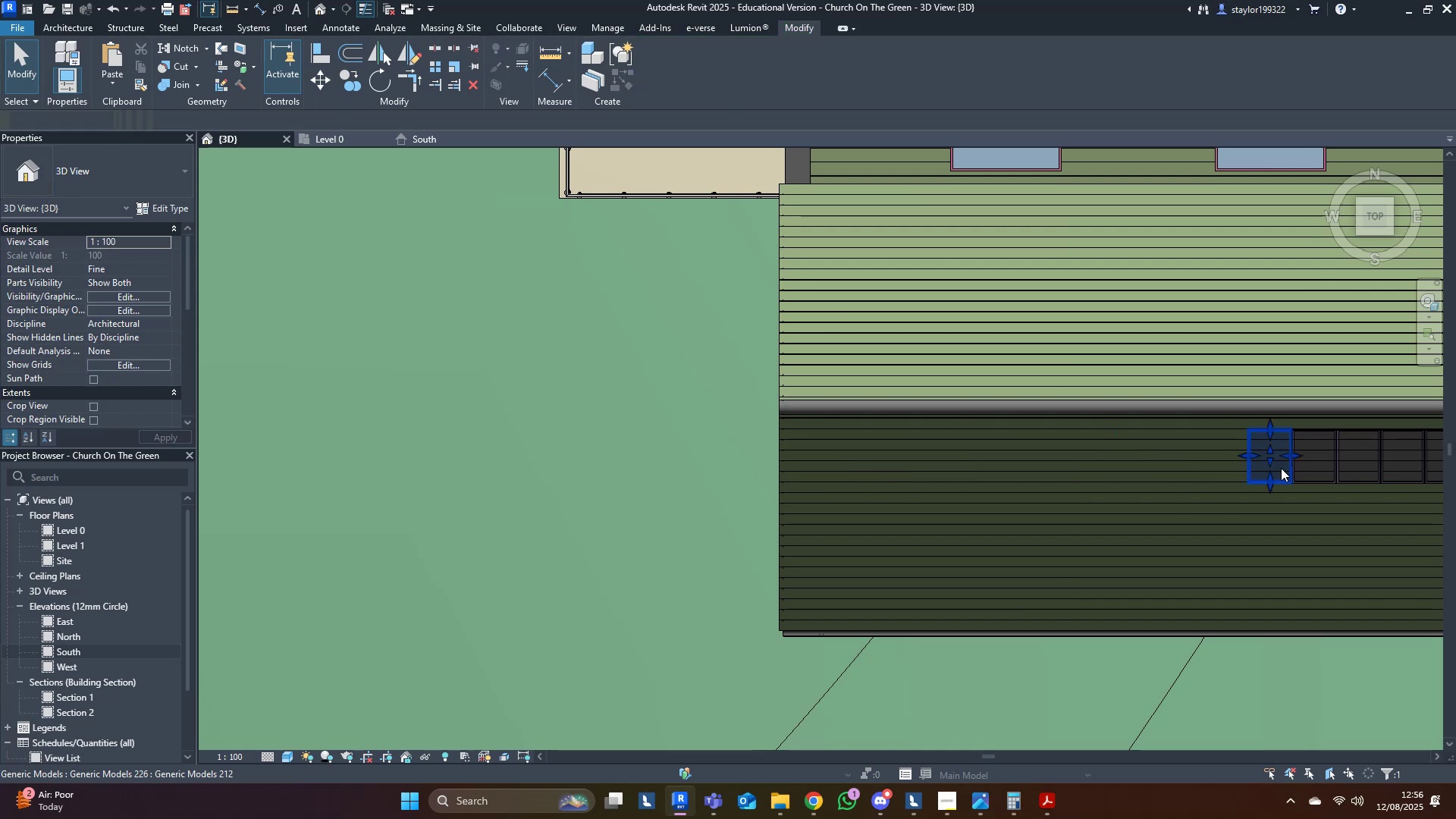 
key(Delete)
 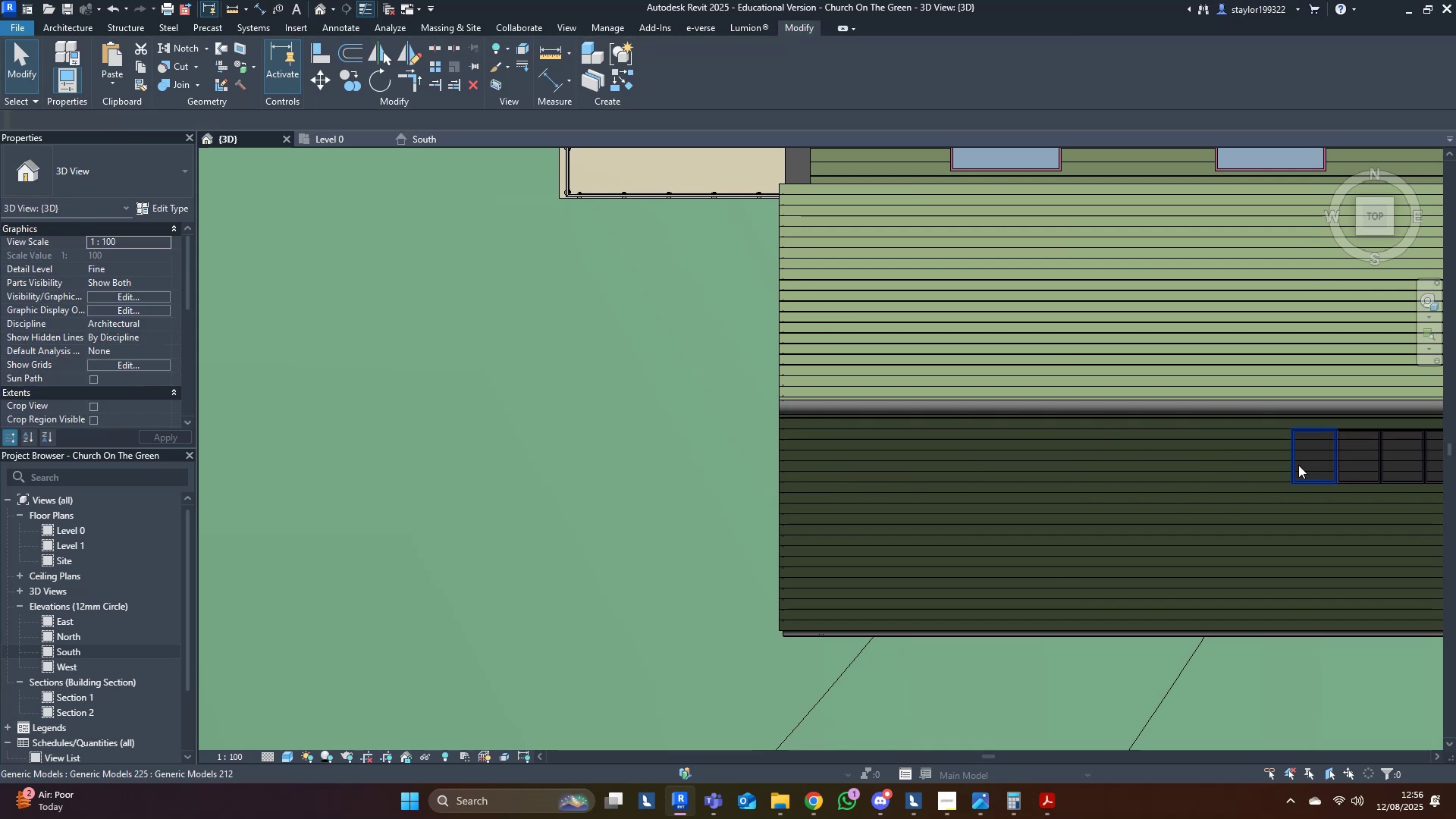 
triple_click([1298, 465])
 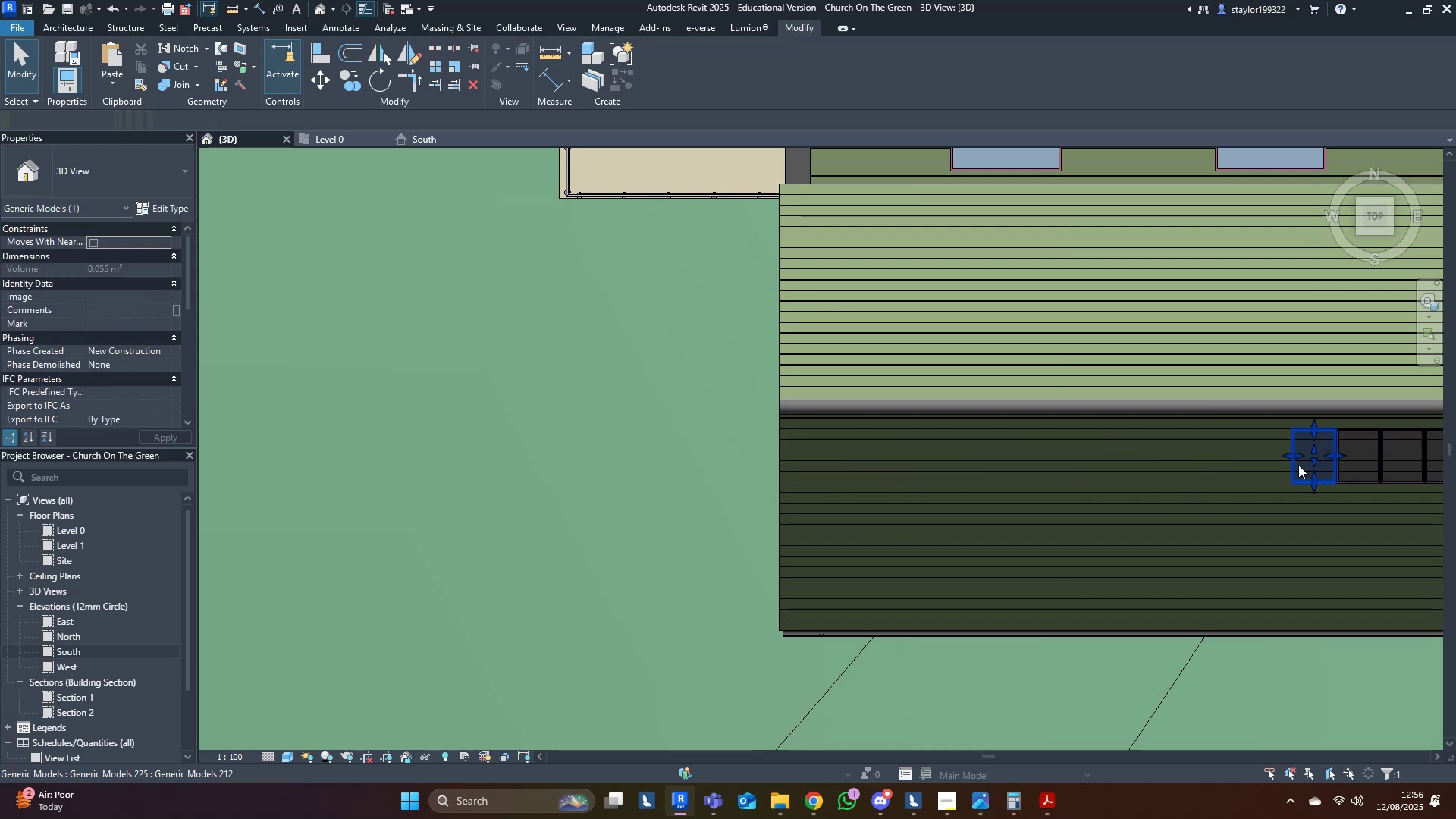 
key(Delete)
 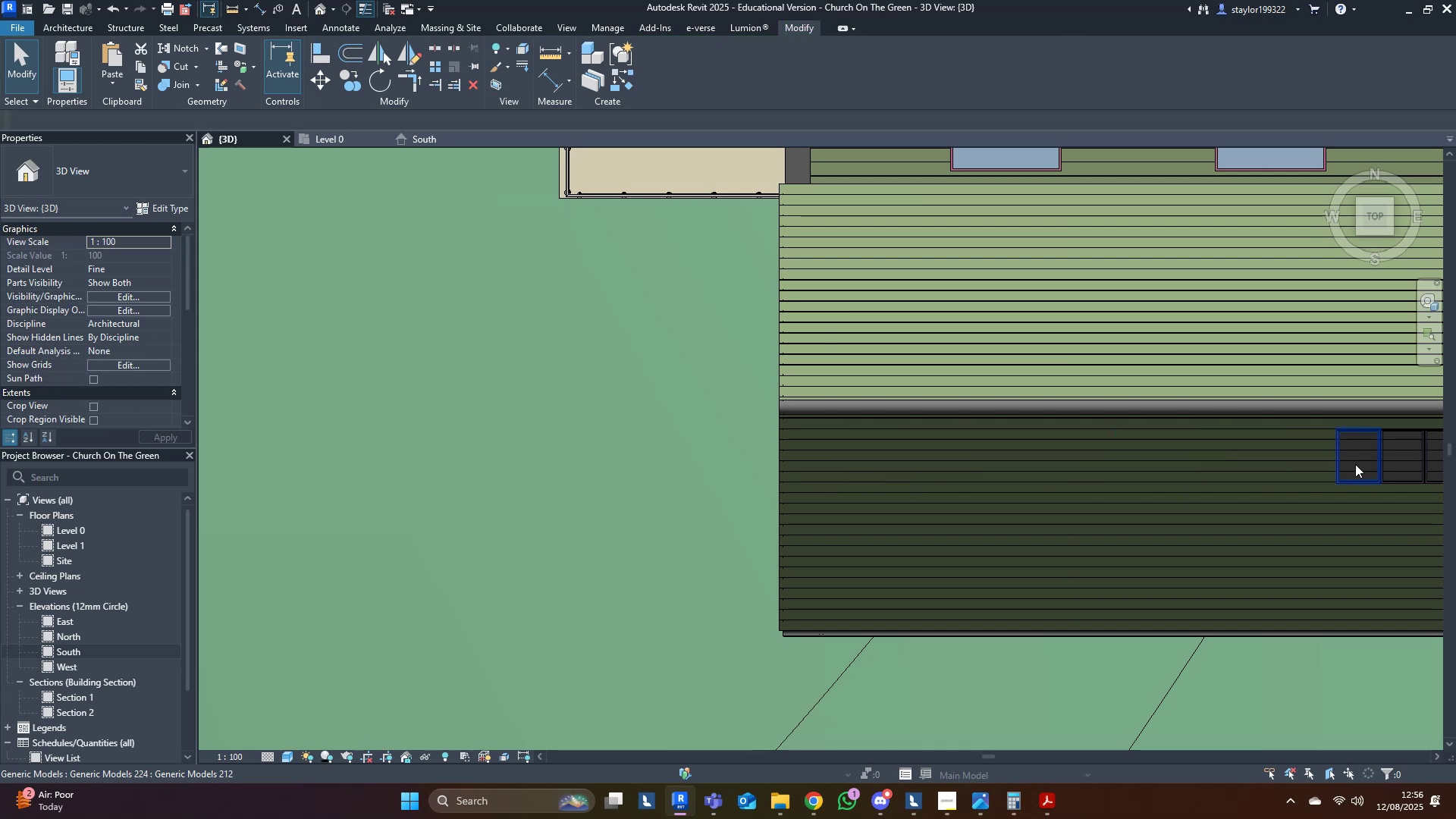 
triple_click([1357, 464])
 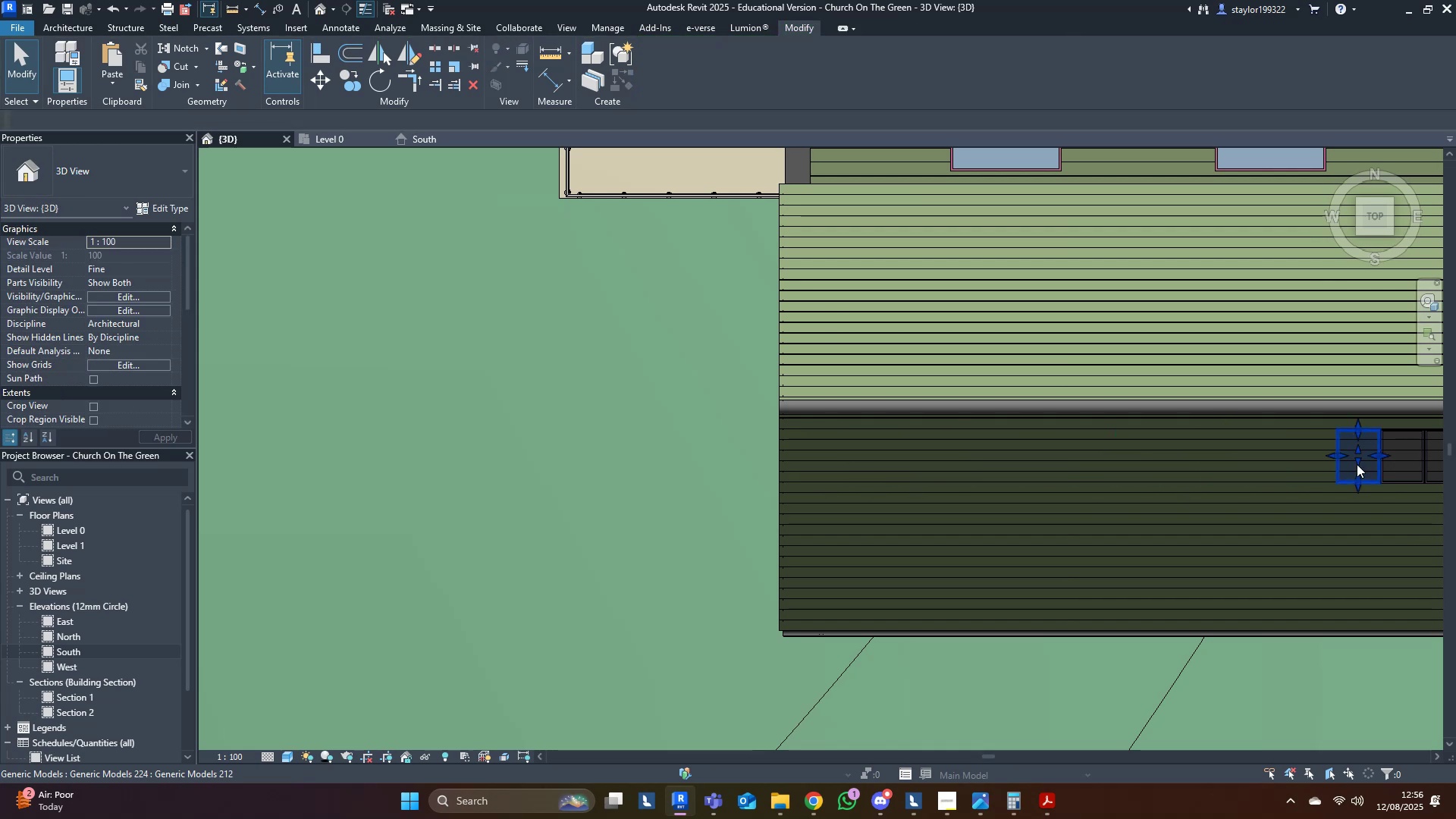 
key(Delete)
 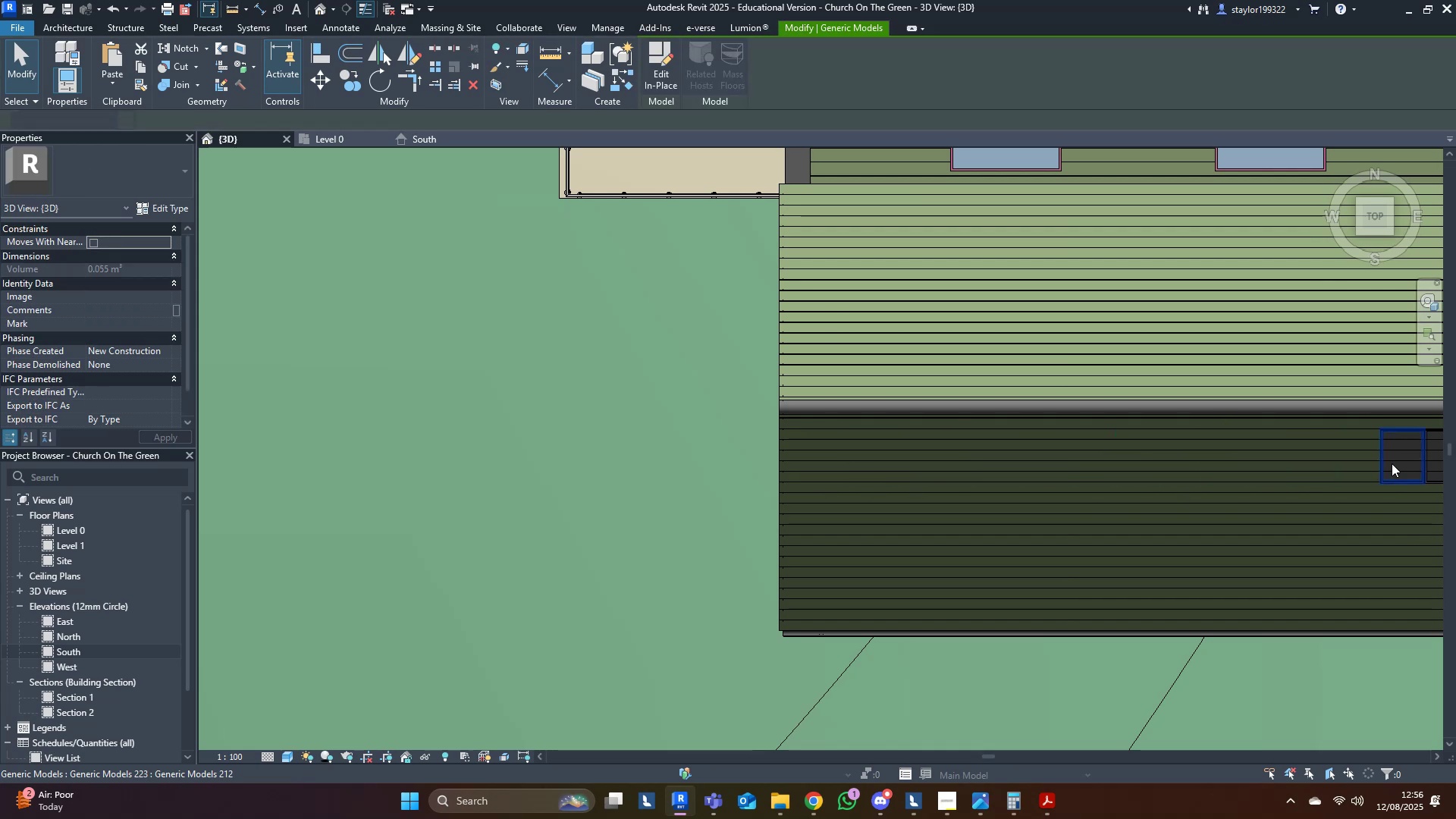 
triple_click([1392, 463])
 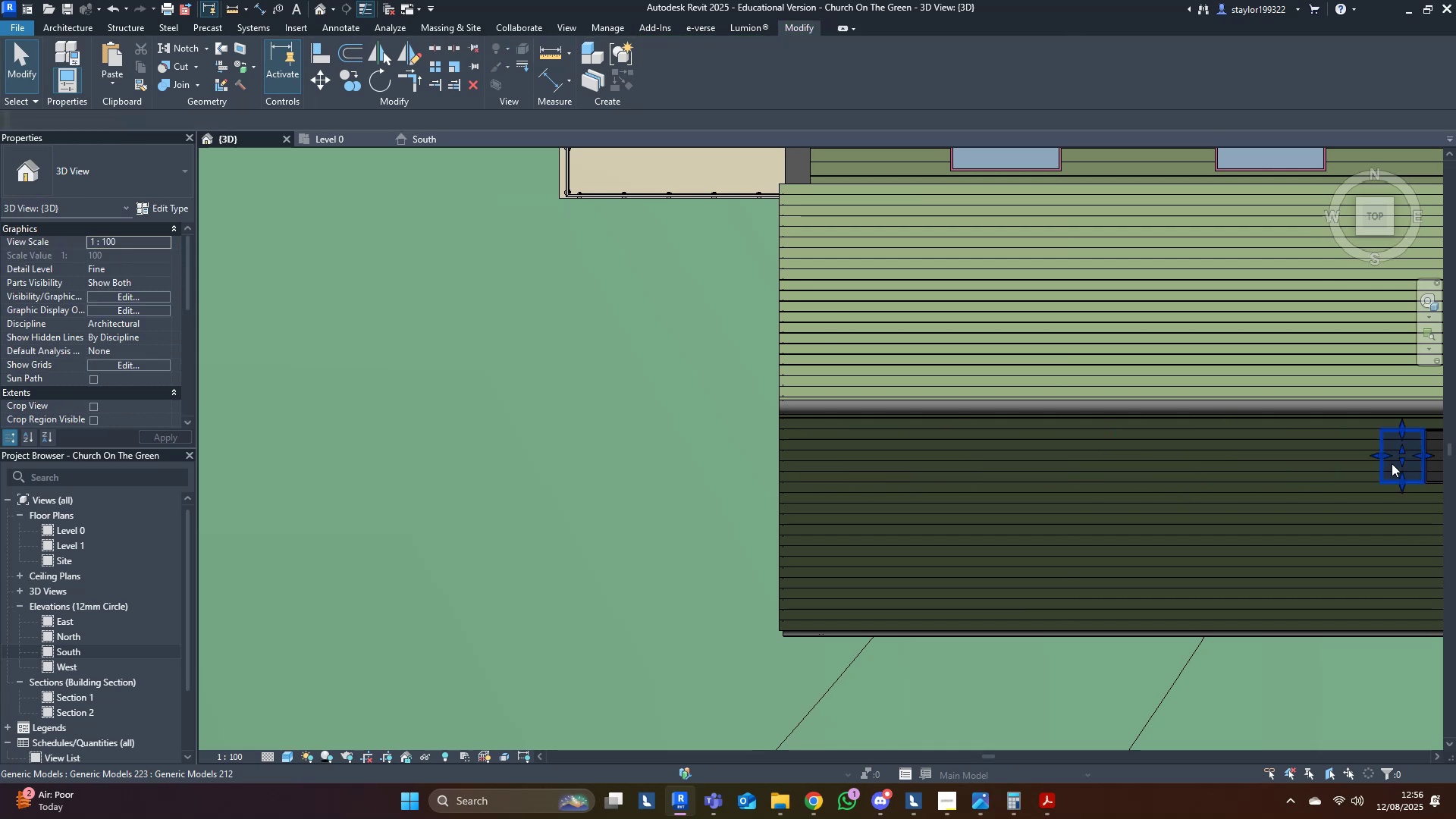 
key(Delete)
 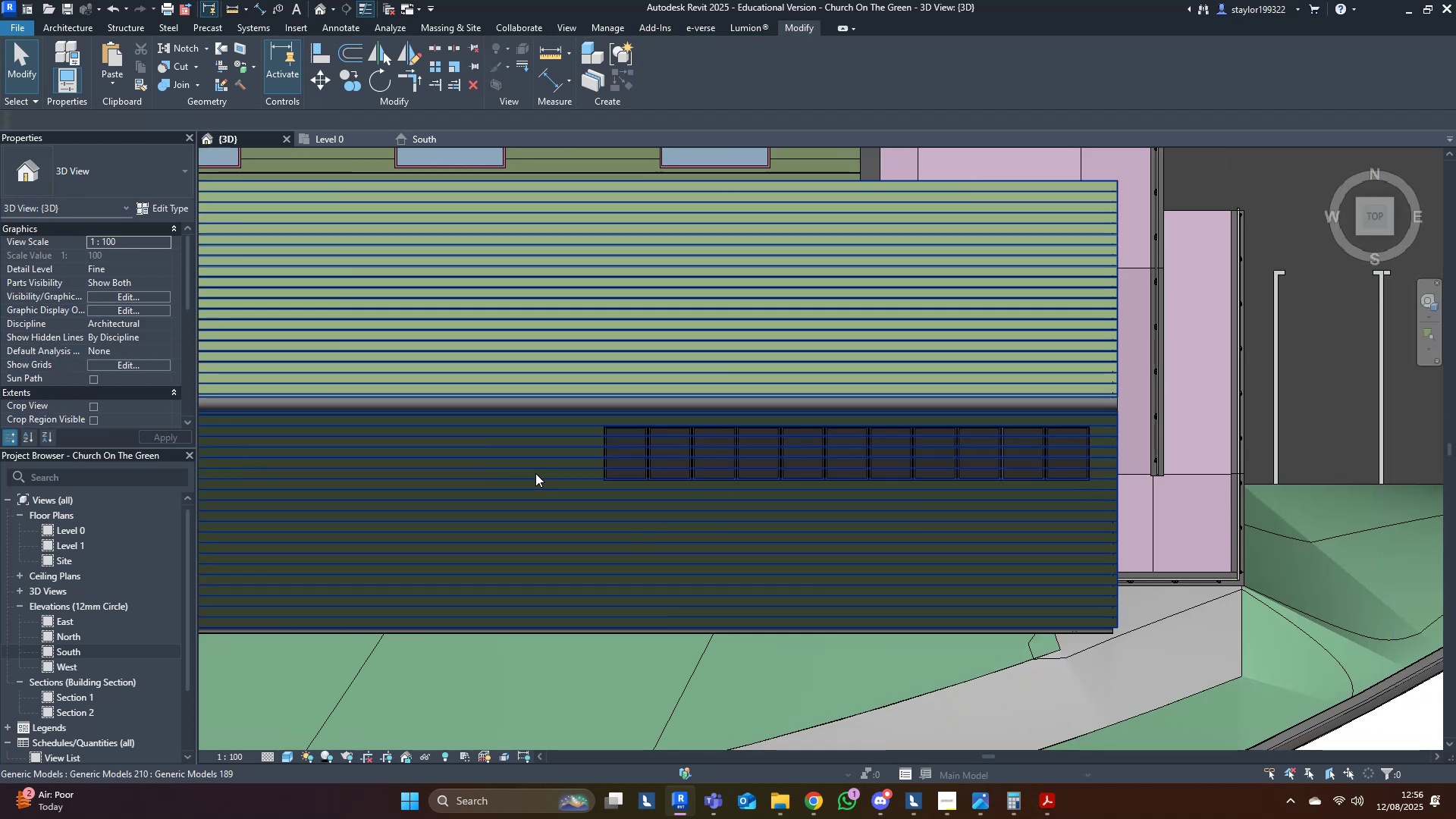 
left_click([623, 460])
 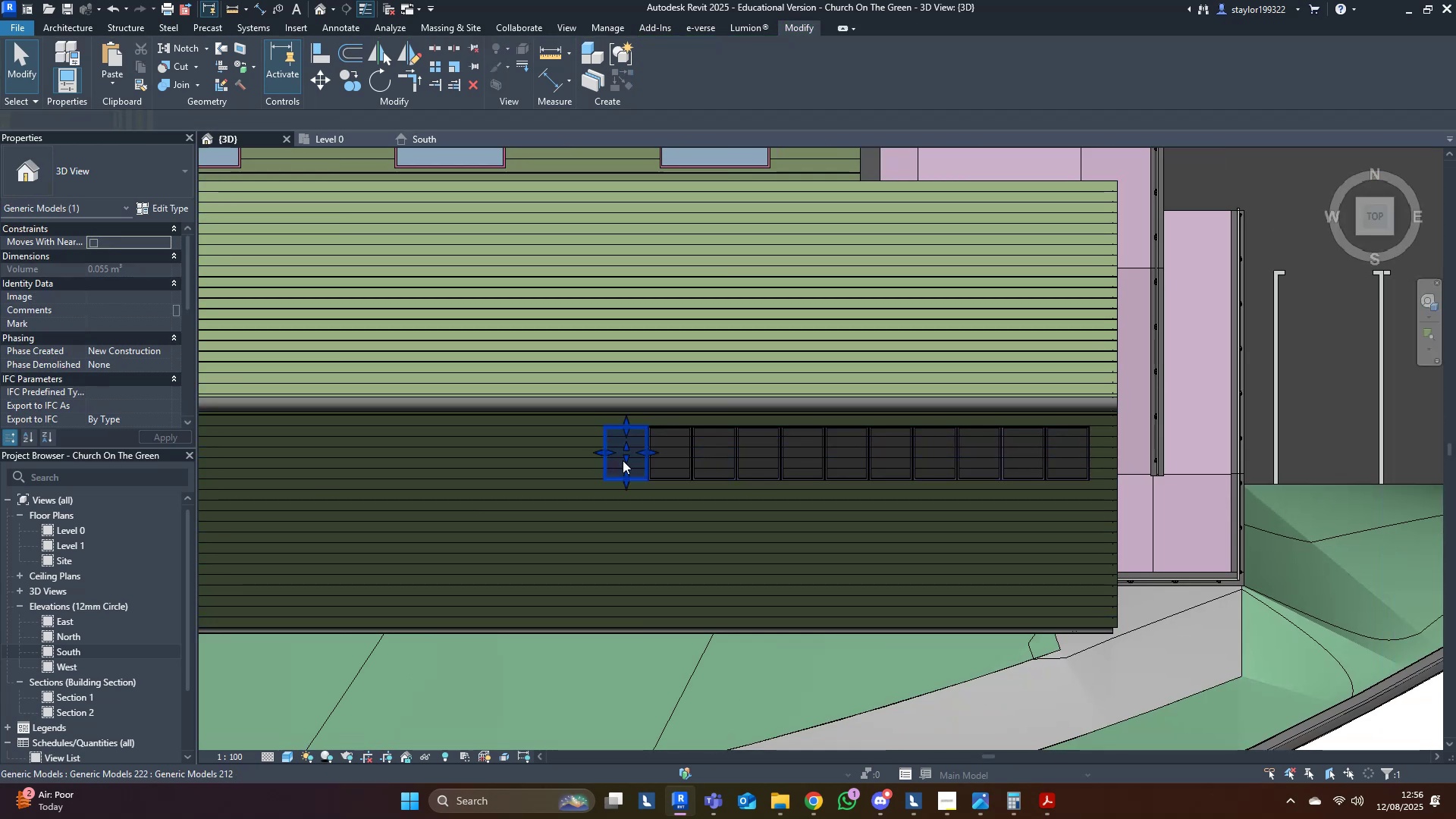 
key(Delete)
 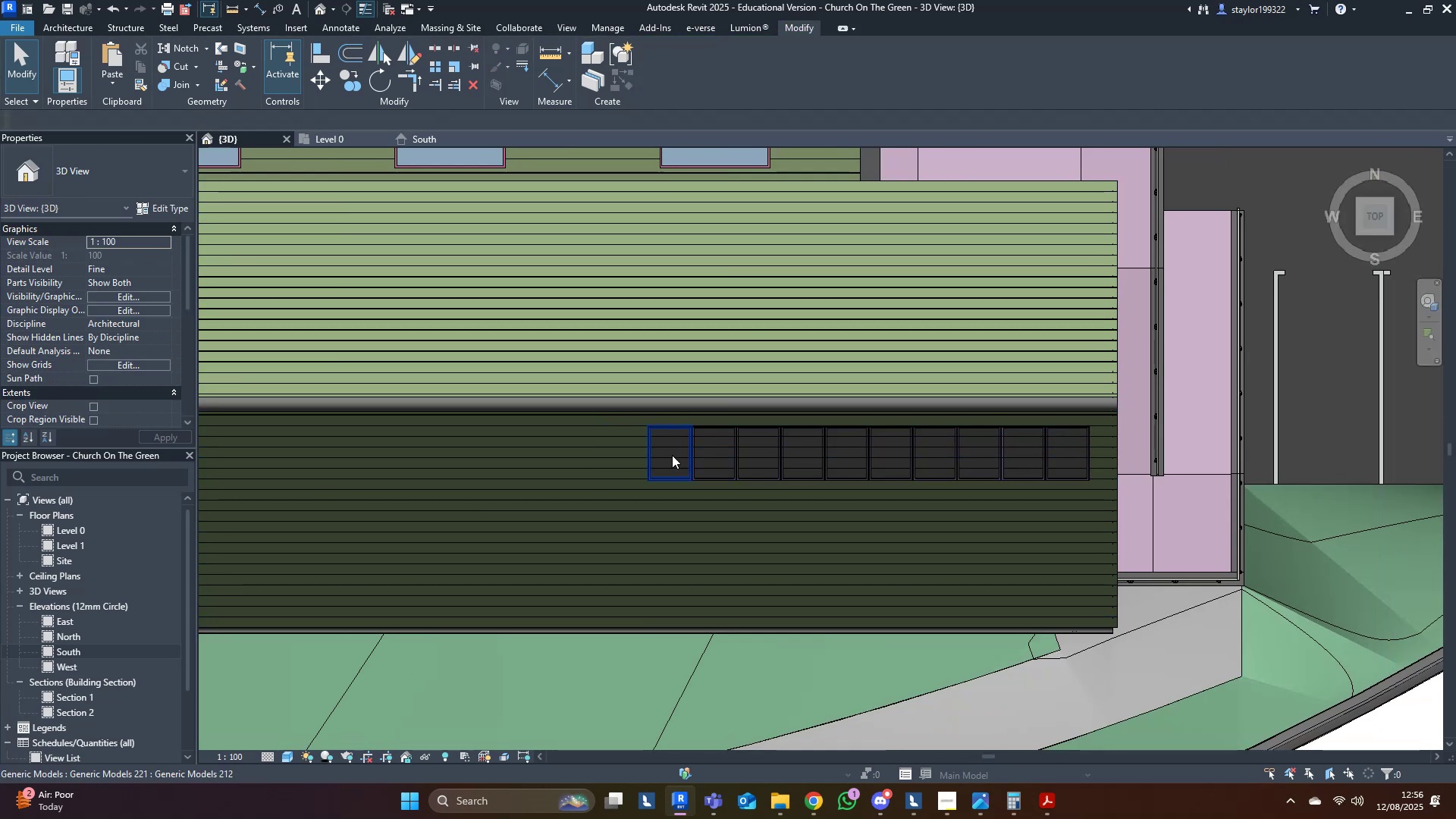 
key(Delete)
 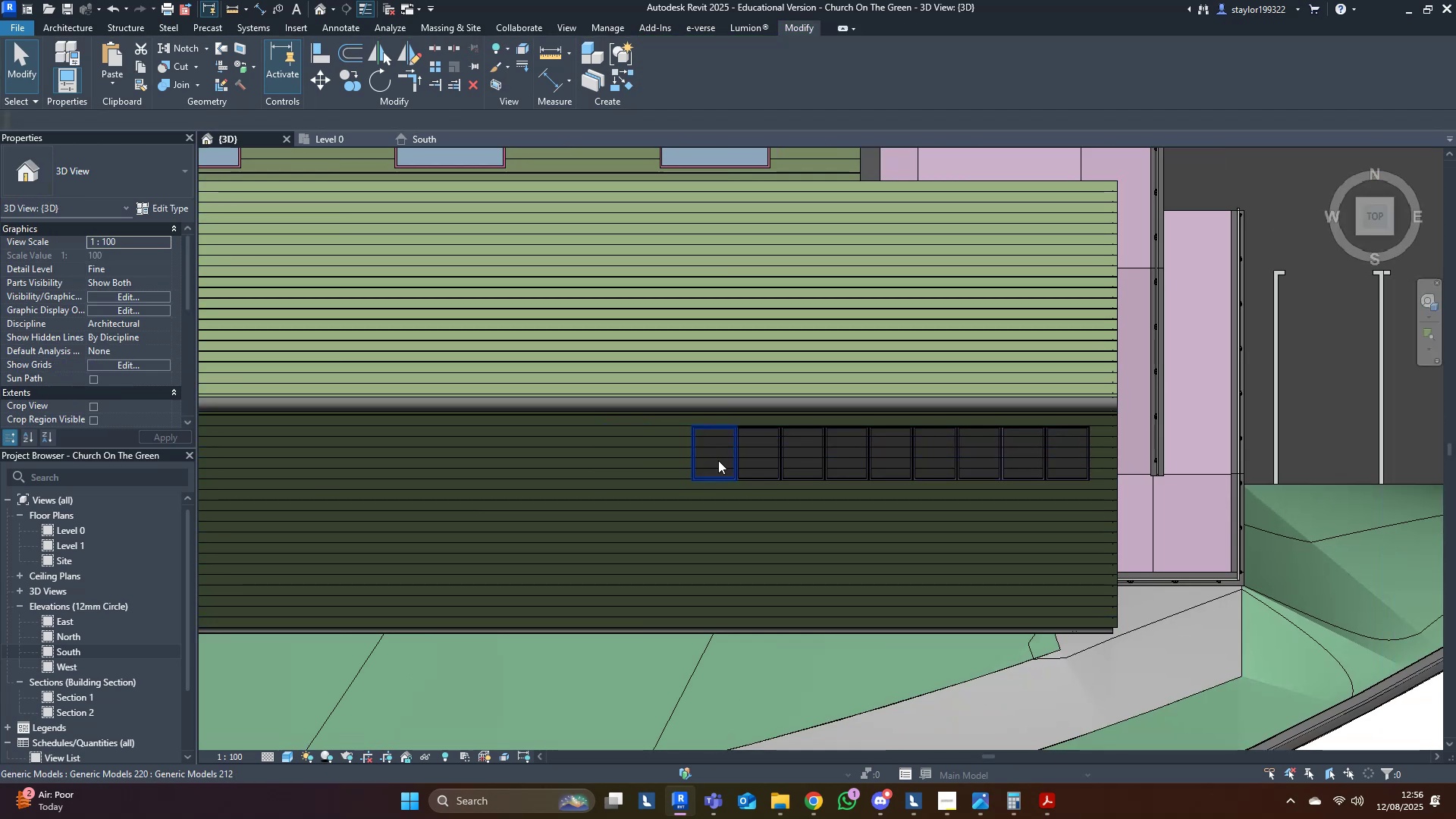 
triple_click([718, 460])
 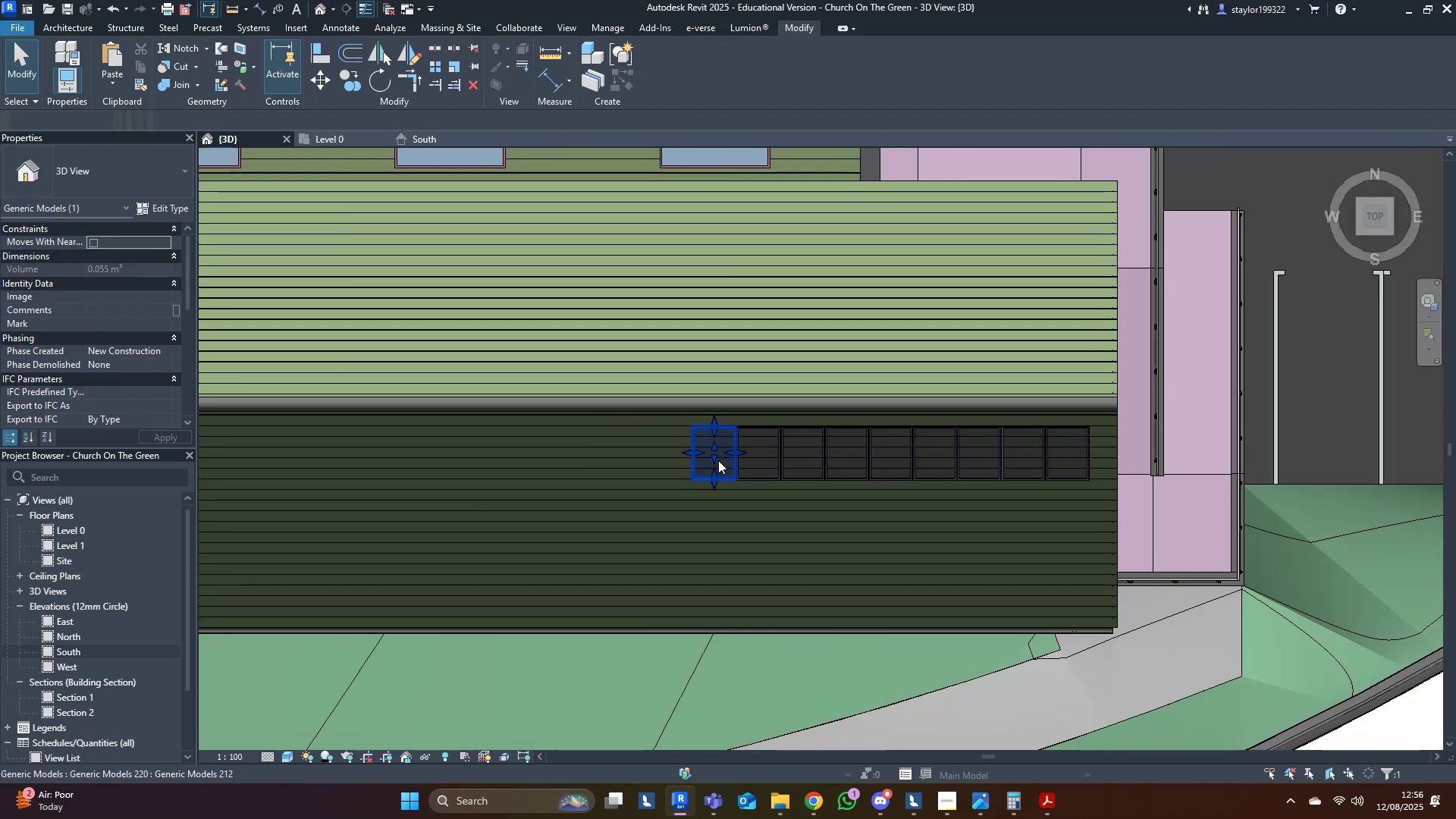 
key(Delete)
 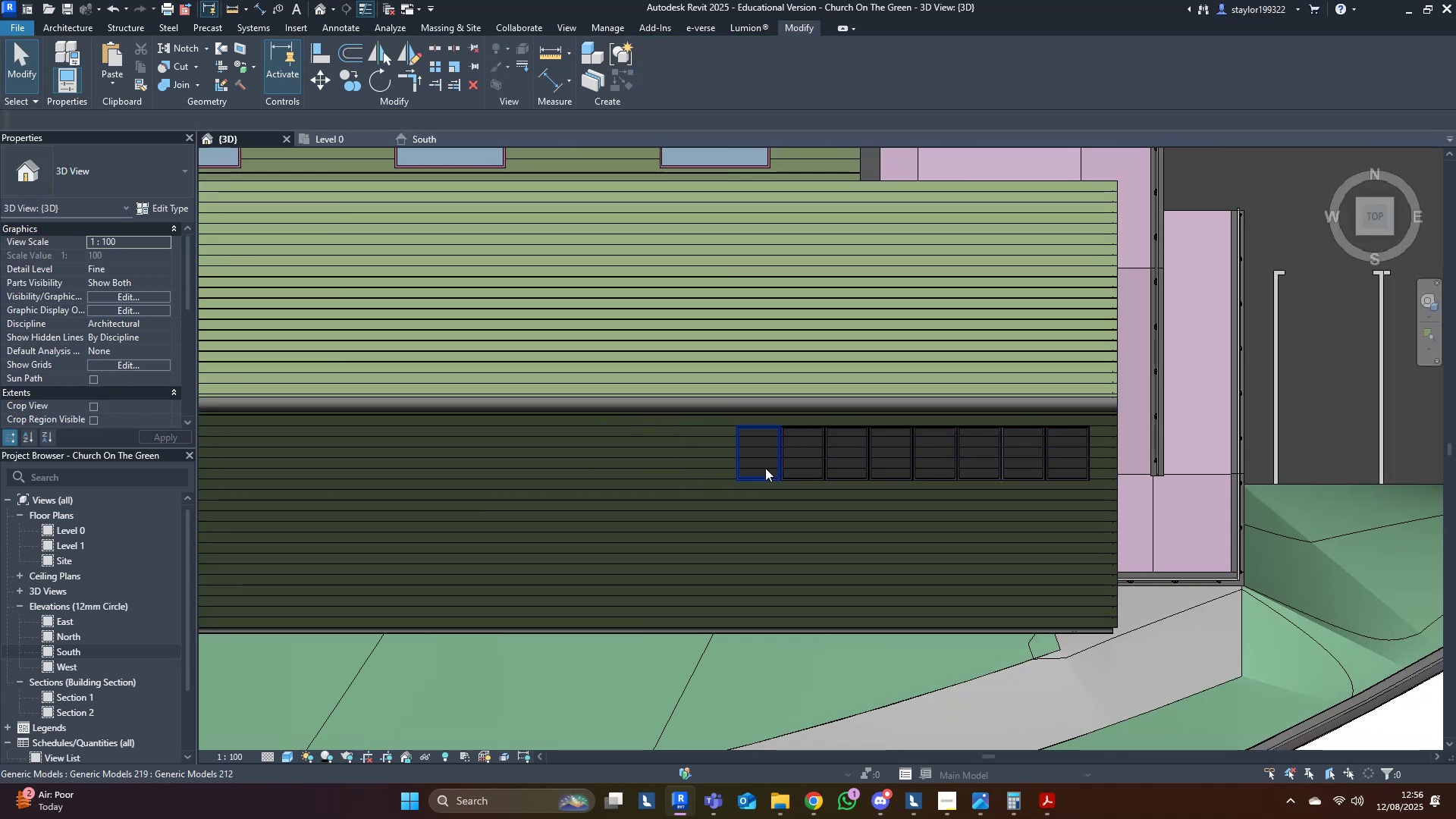 
key(Delete)
 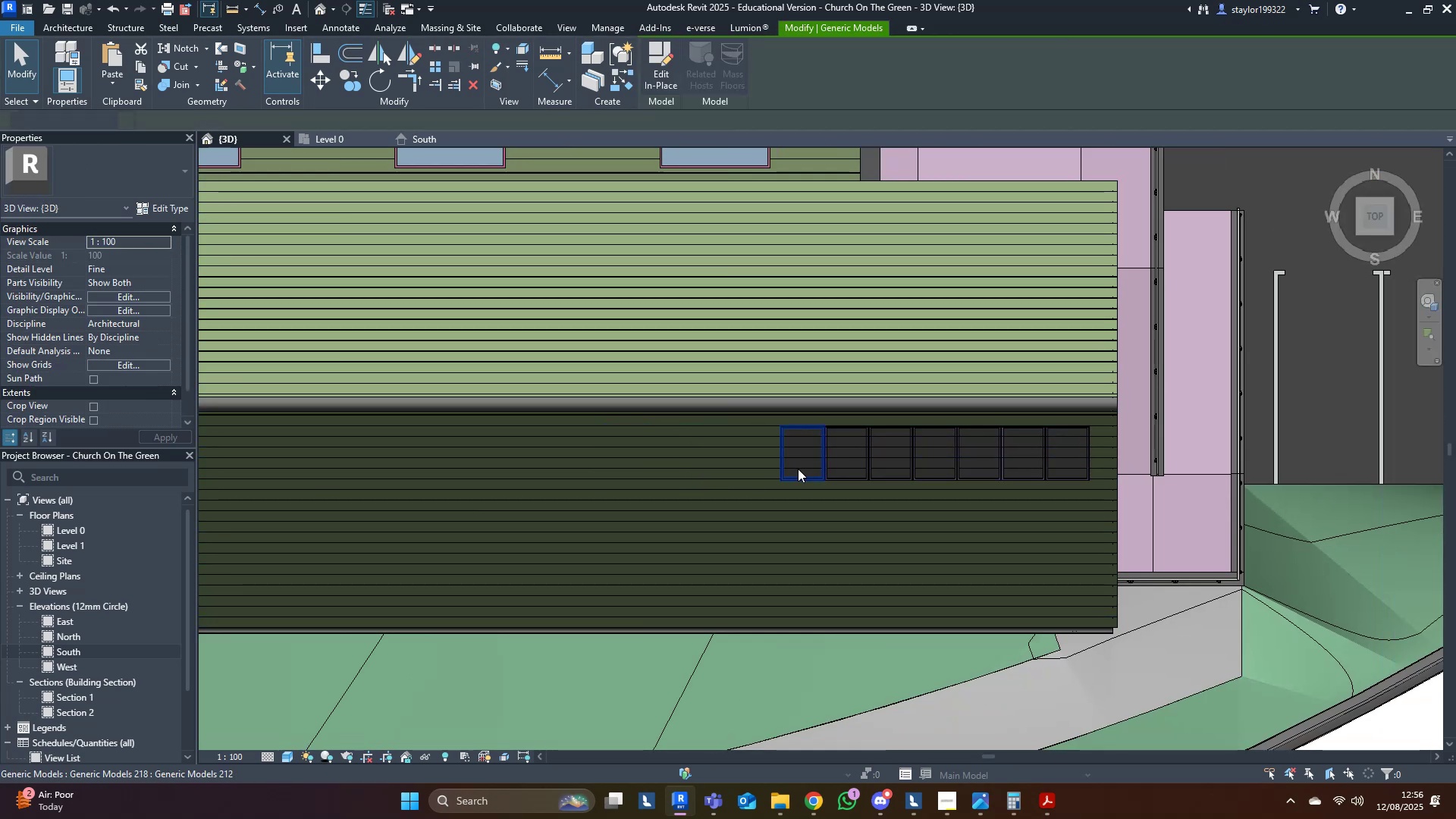 
triple_click([798, 469])
 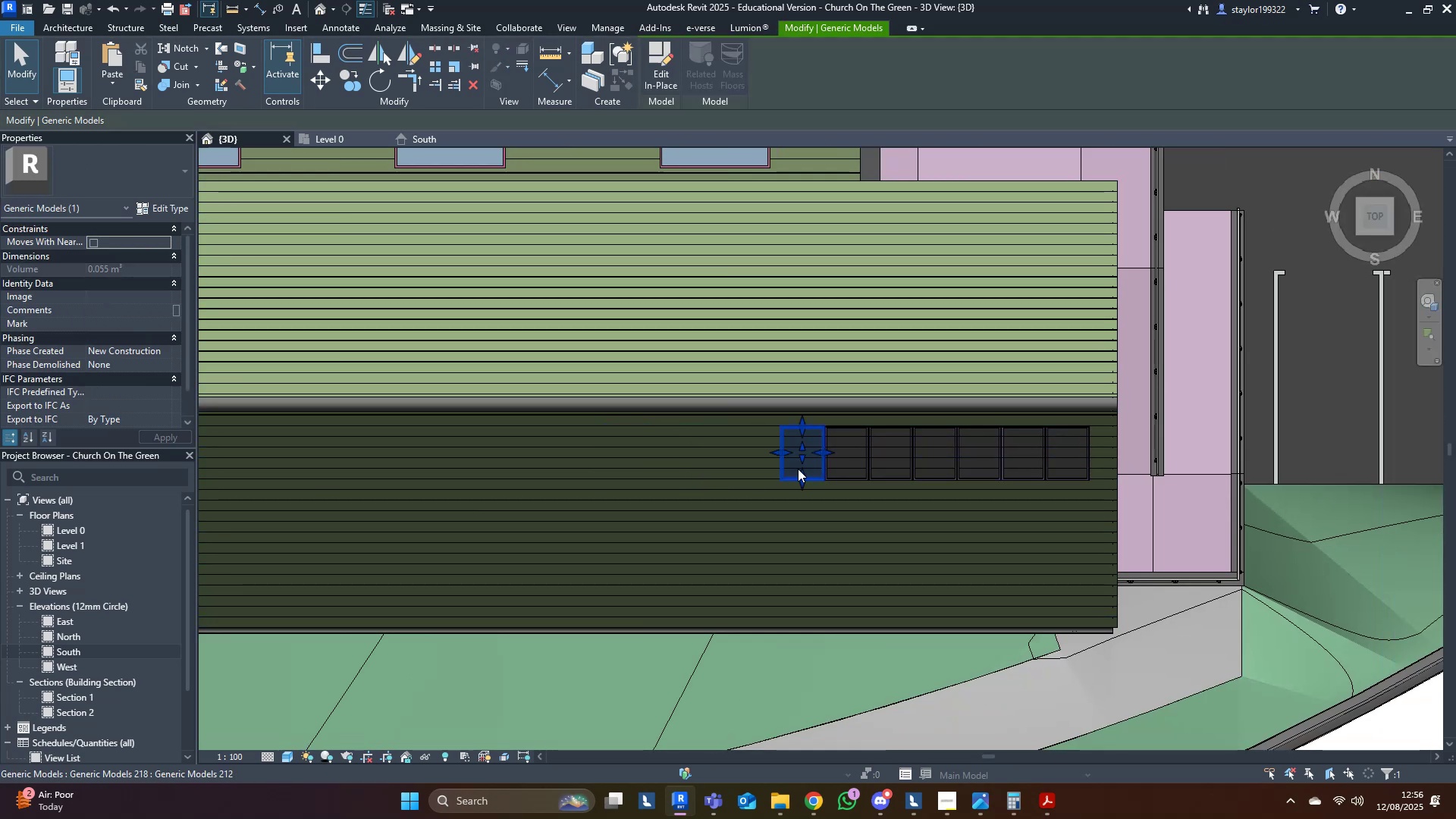 
key(Delete)
 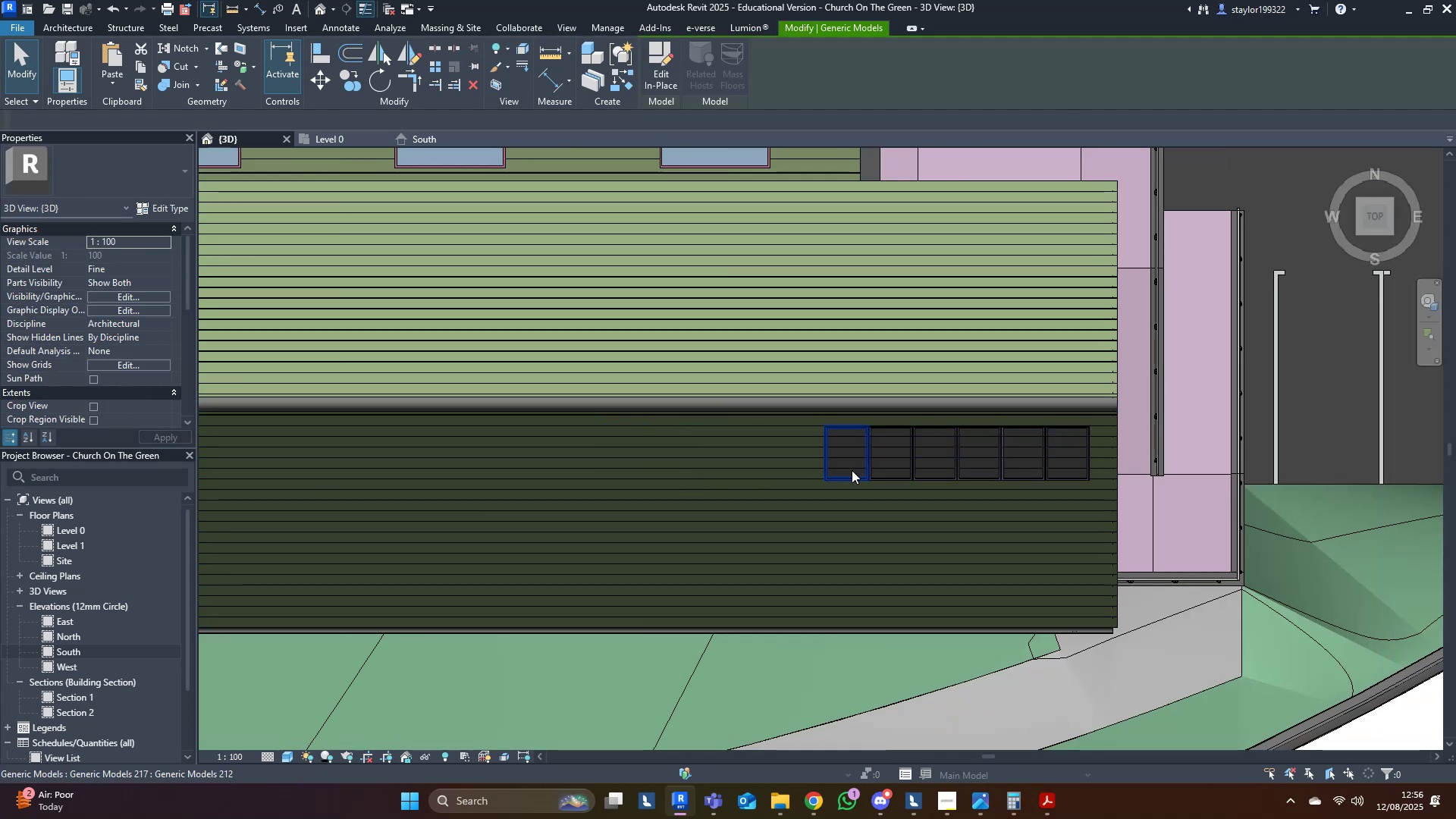 
triple_click([852, 470])
 